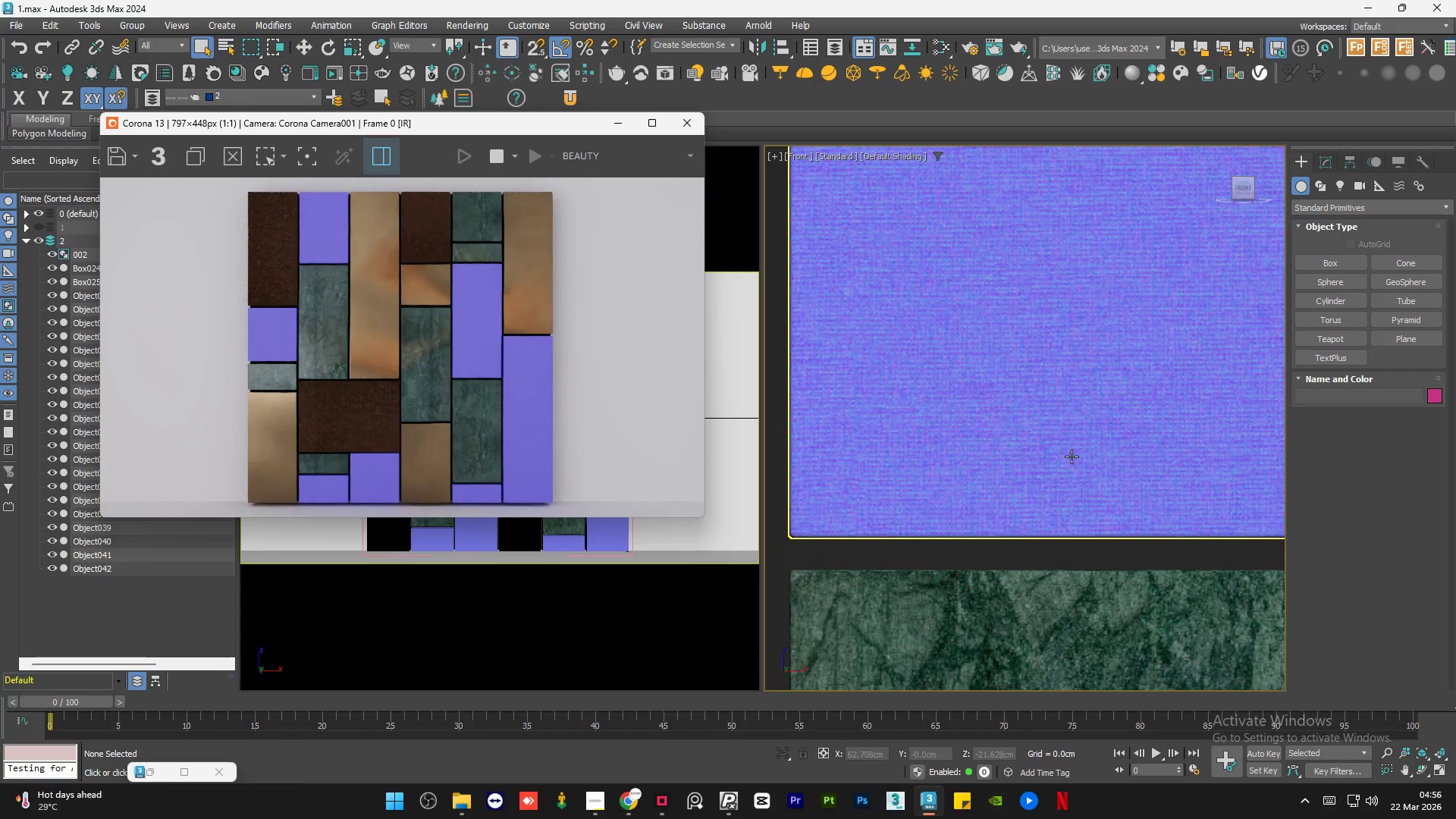 
left_click_drag(start_coordinate=[969, 453], to_coordinate=[976, 442])
 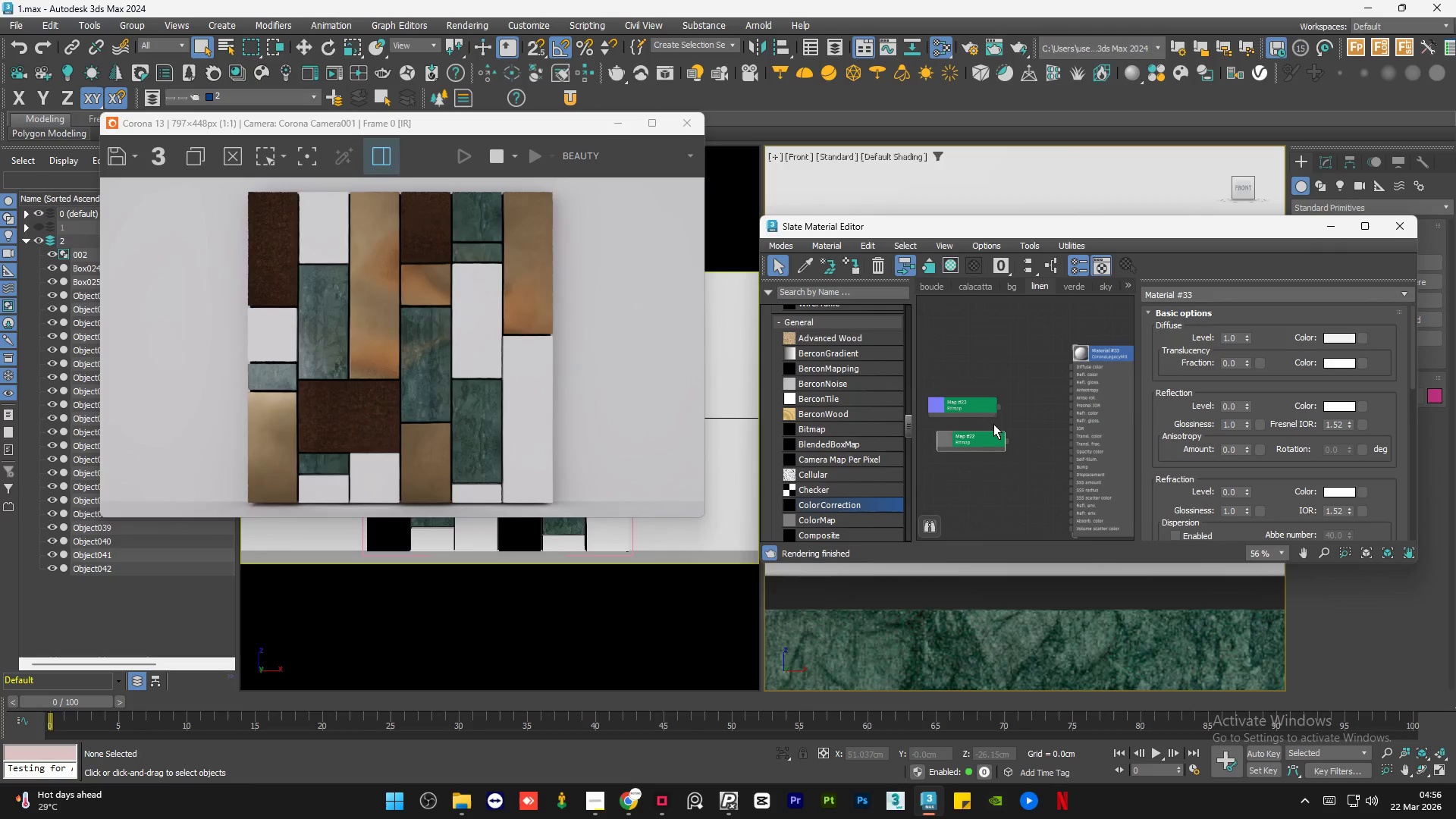 
scroll: coordinate [1059, 447], scroll_direction: down, amount: 4.0
 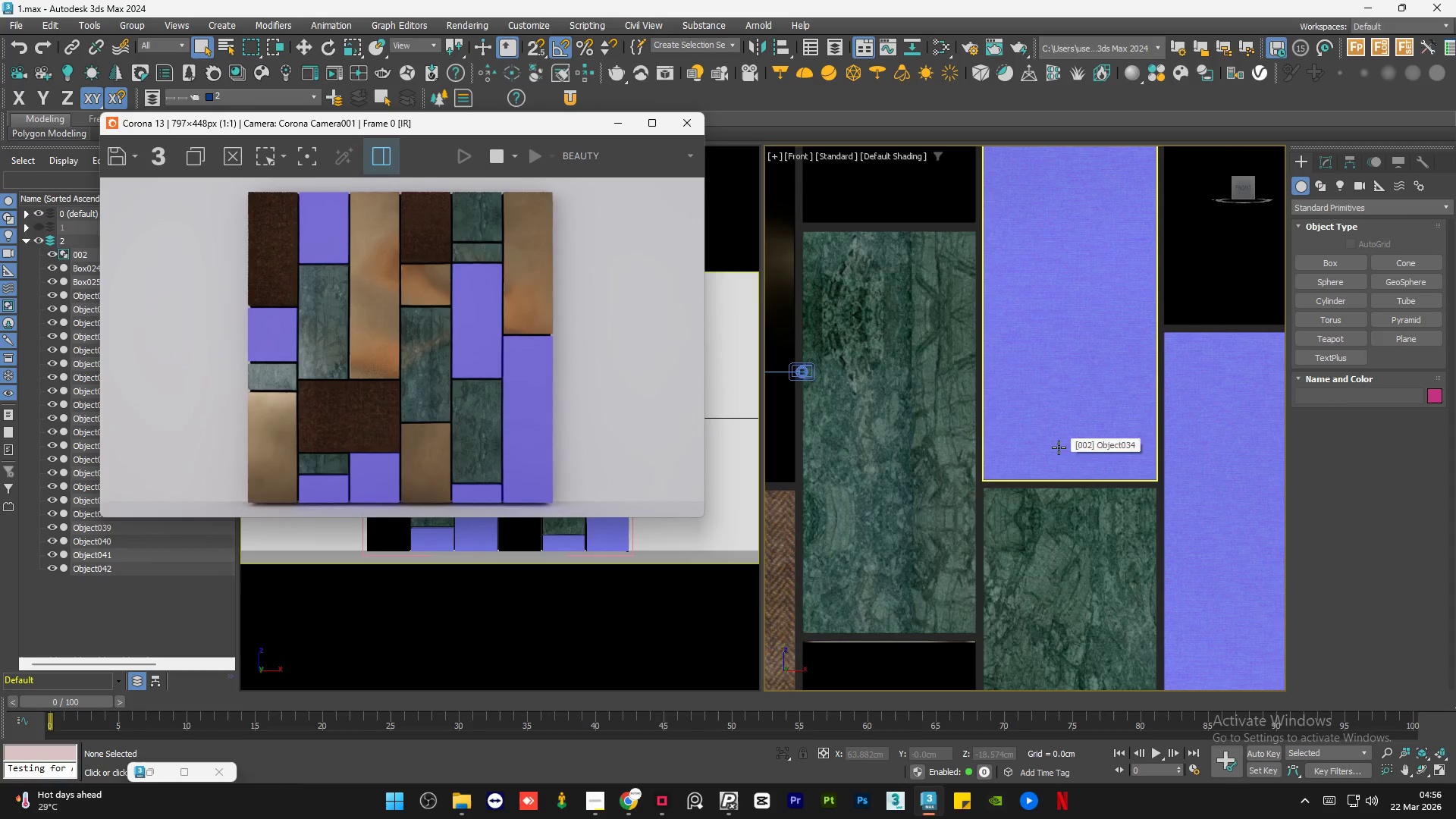 
left_click_drag(start_coordinate=[927, 441], to_coordinate=[1059, 372])
 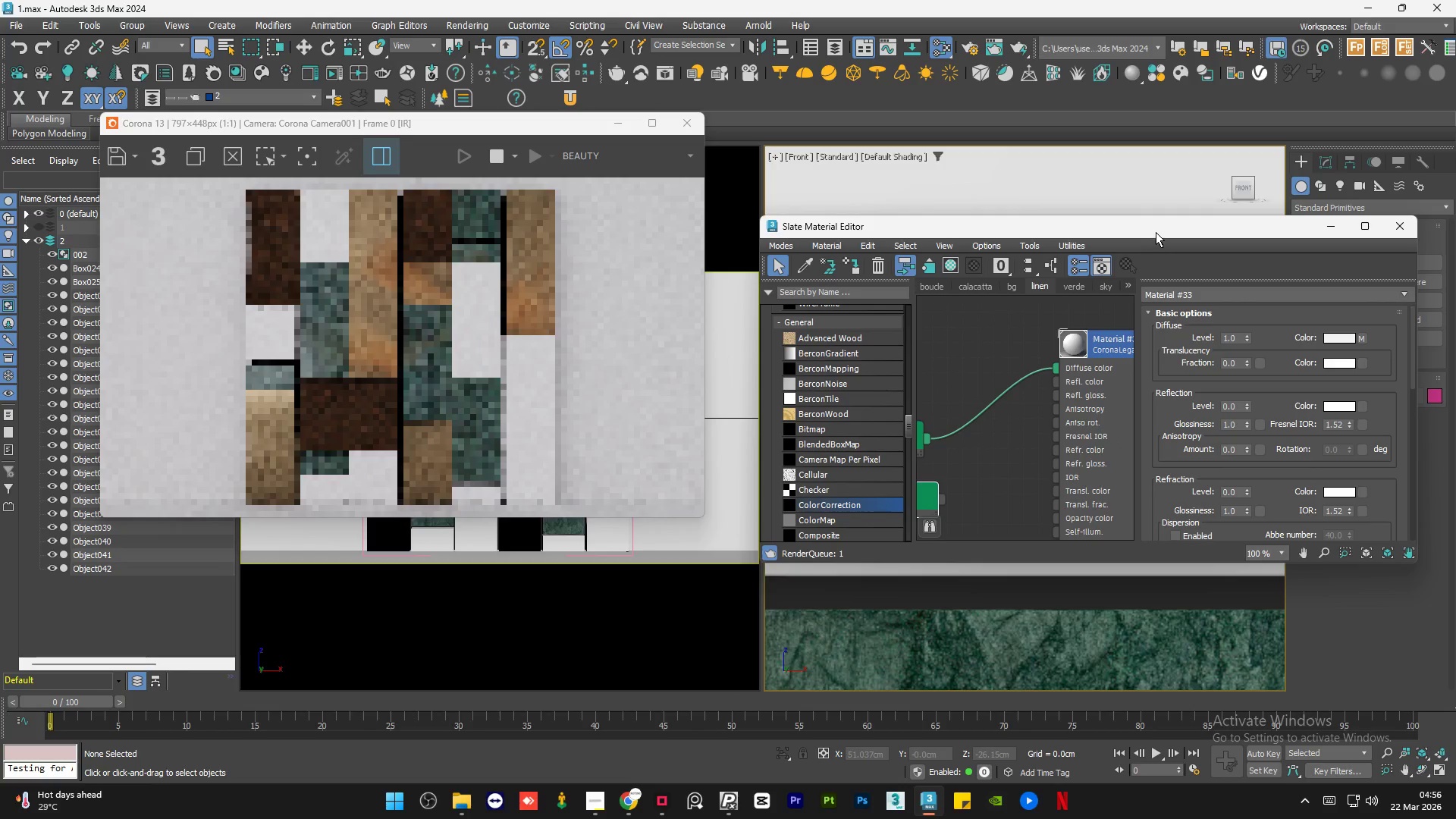 
scroll: coordinate [1059, 447], scroll_direction: up, amount: 4.0
 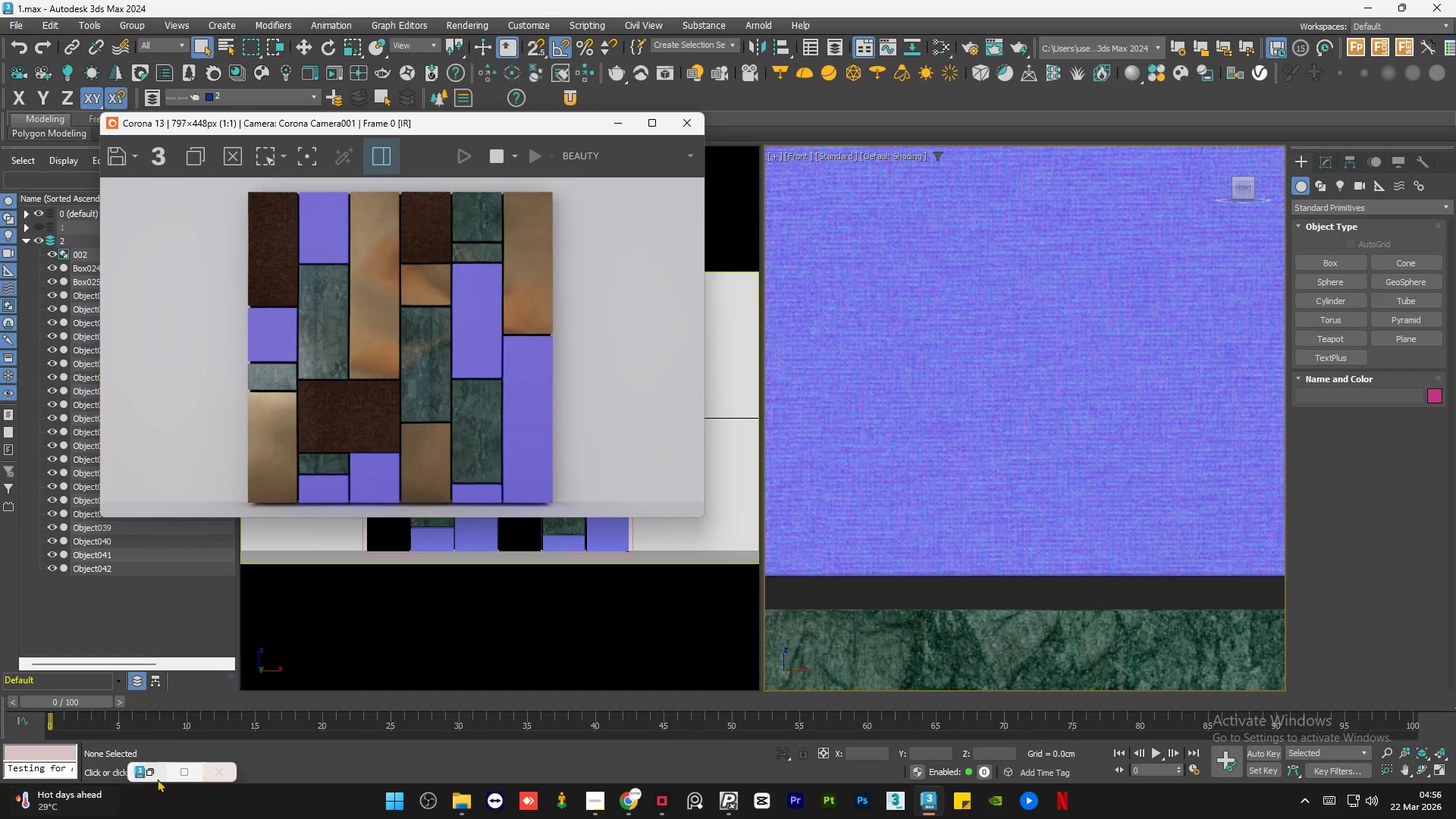 
left_click_drag(start_coordinate=[1158, 231], to_coordinate=[643, 362])
 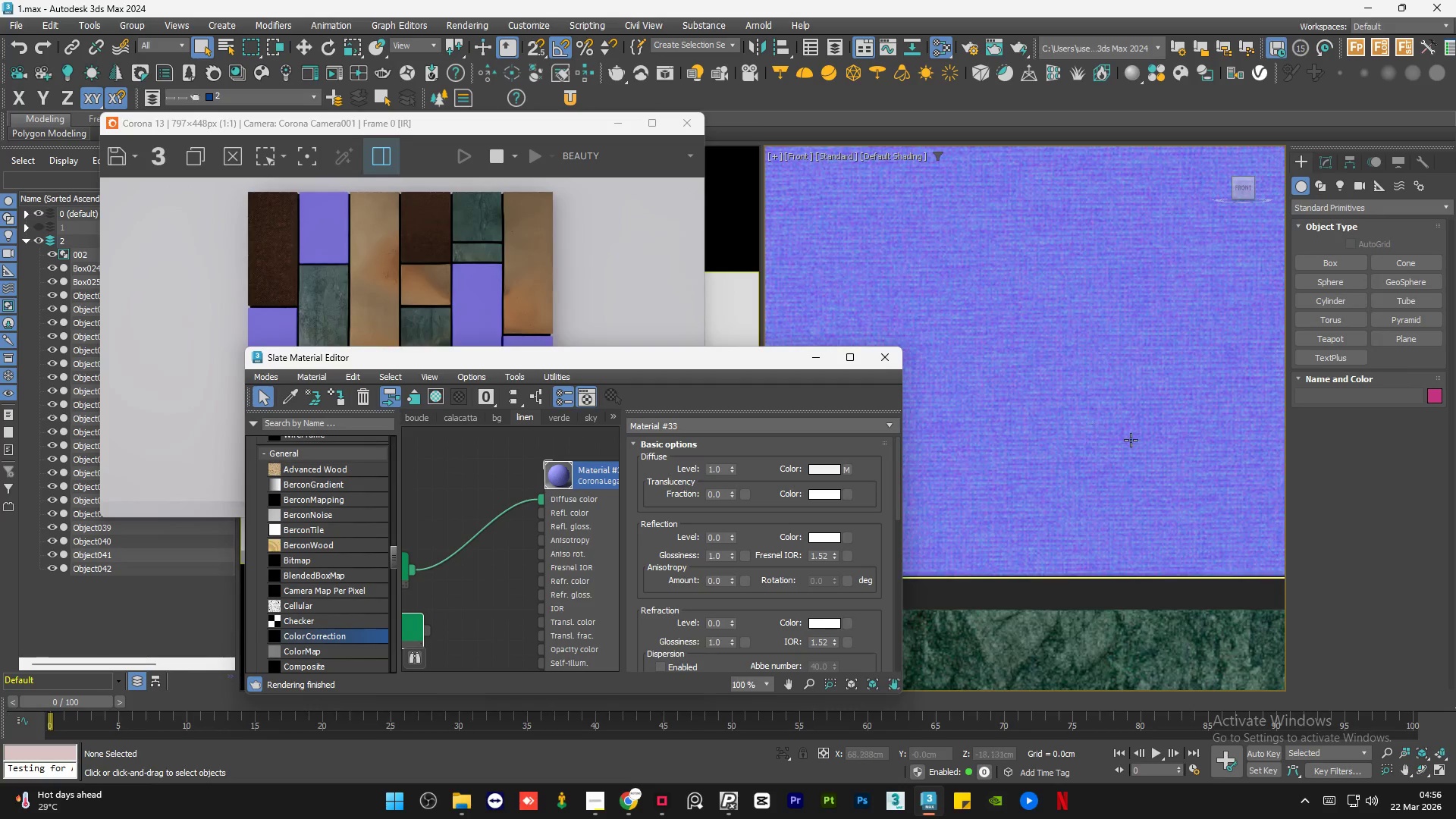 
left_click_drag(start_coordinate=[448, 603], to_coordinate=[566, 470])
 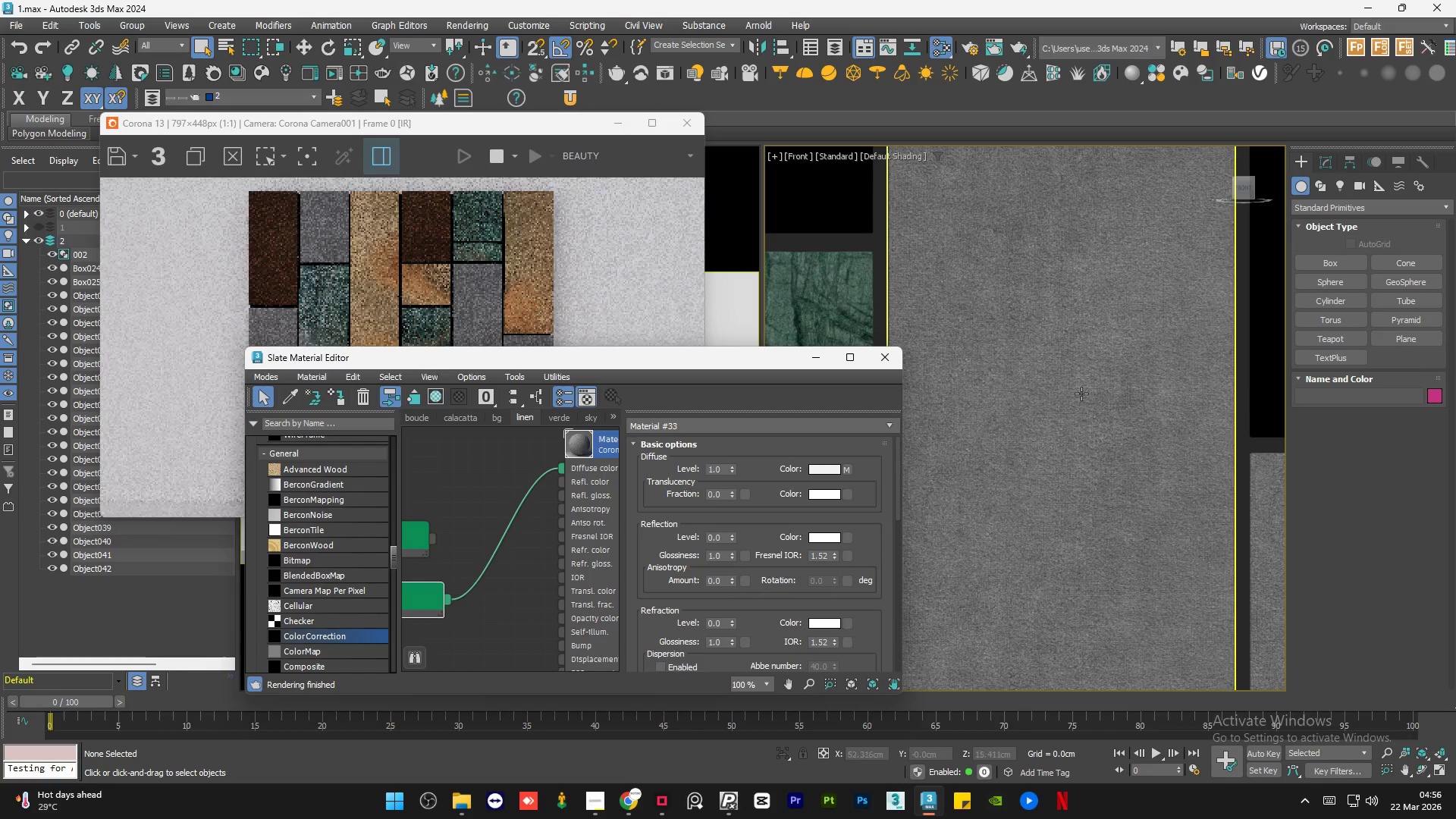 
scroll: coordinate [1077, 382], scroll_direction: down, amount: 5.0
 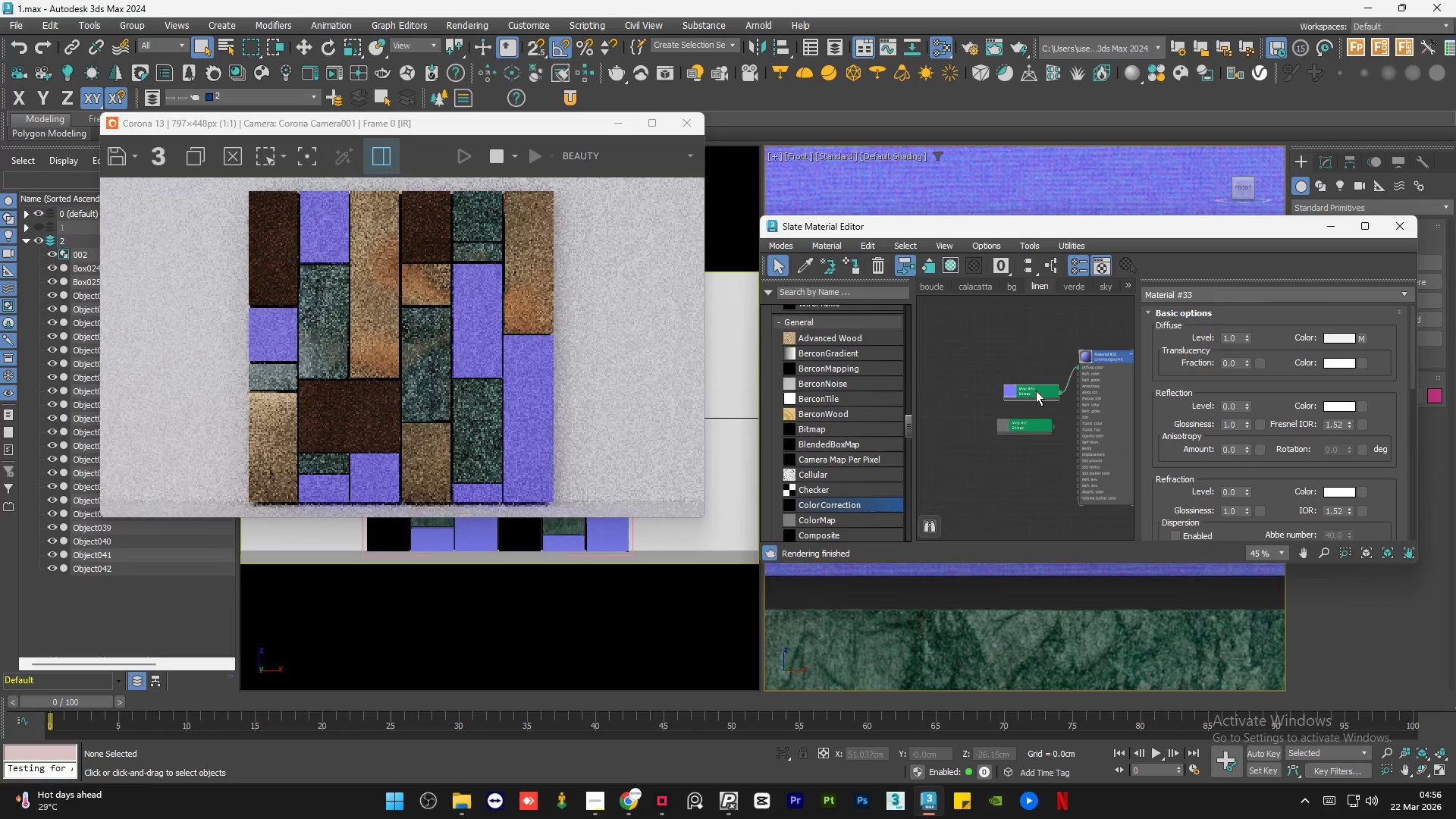 
left_click([463, 568])
 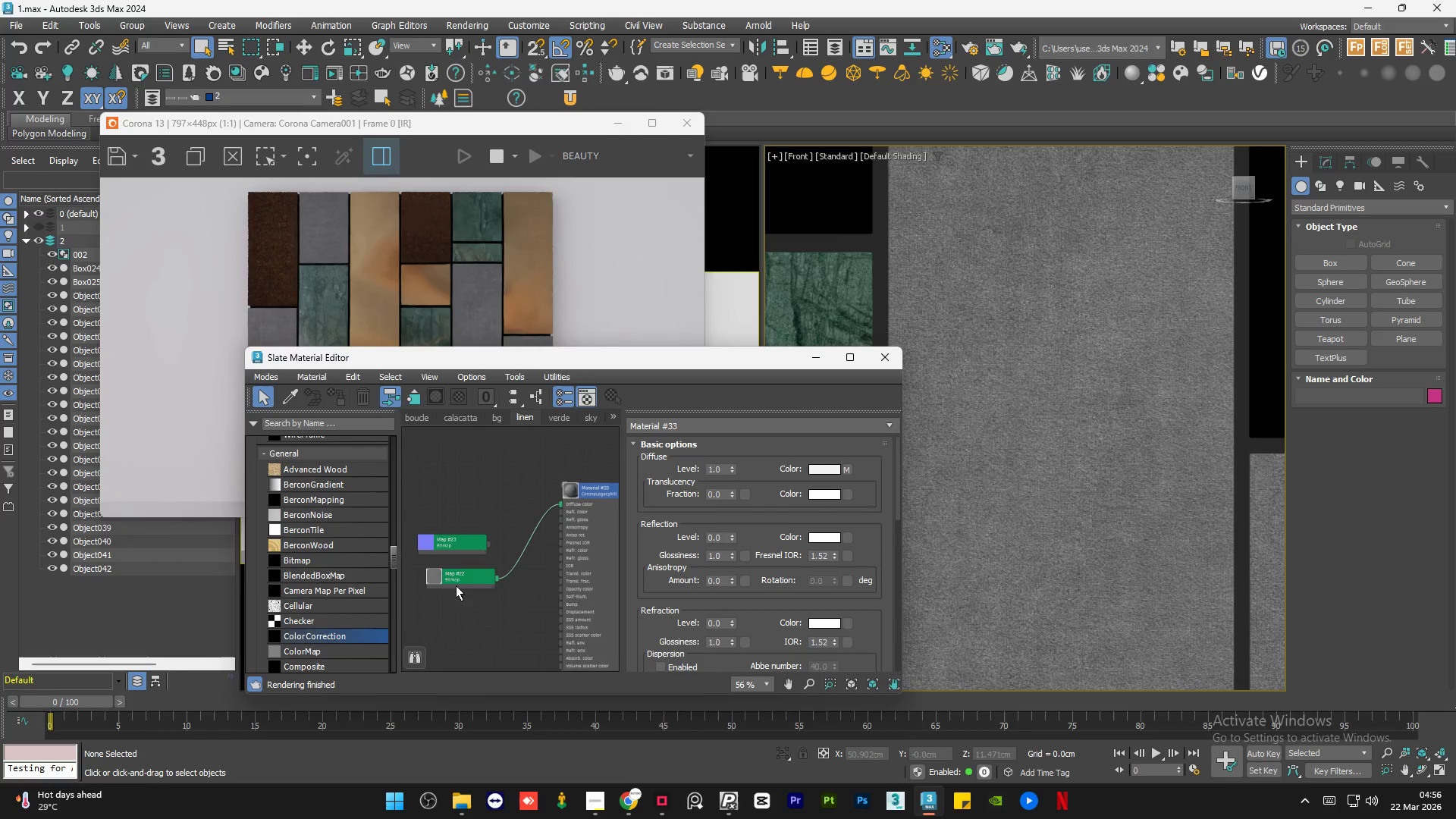 
scroll: coordinate [1078, 383], scroll_direction: up, amount: 4.0
 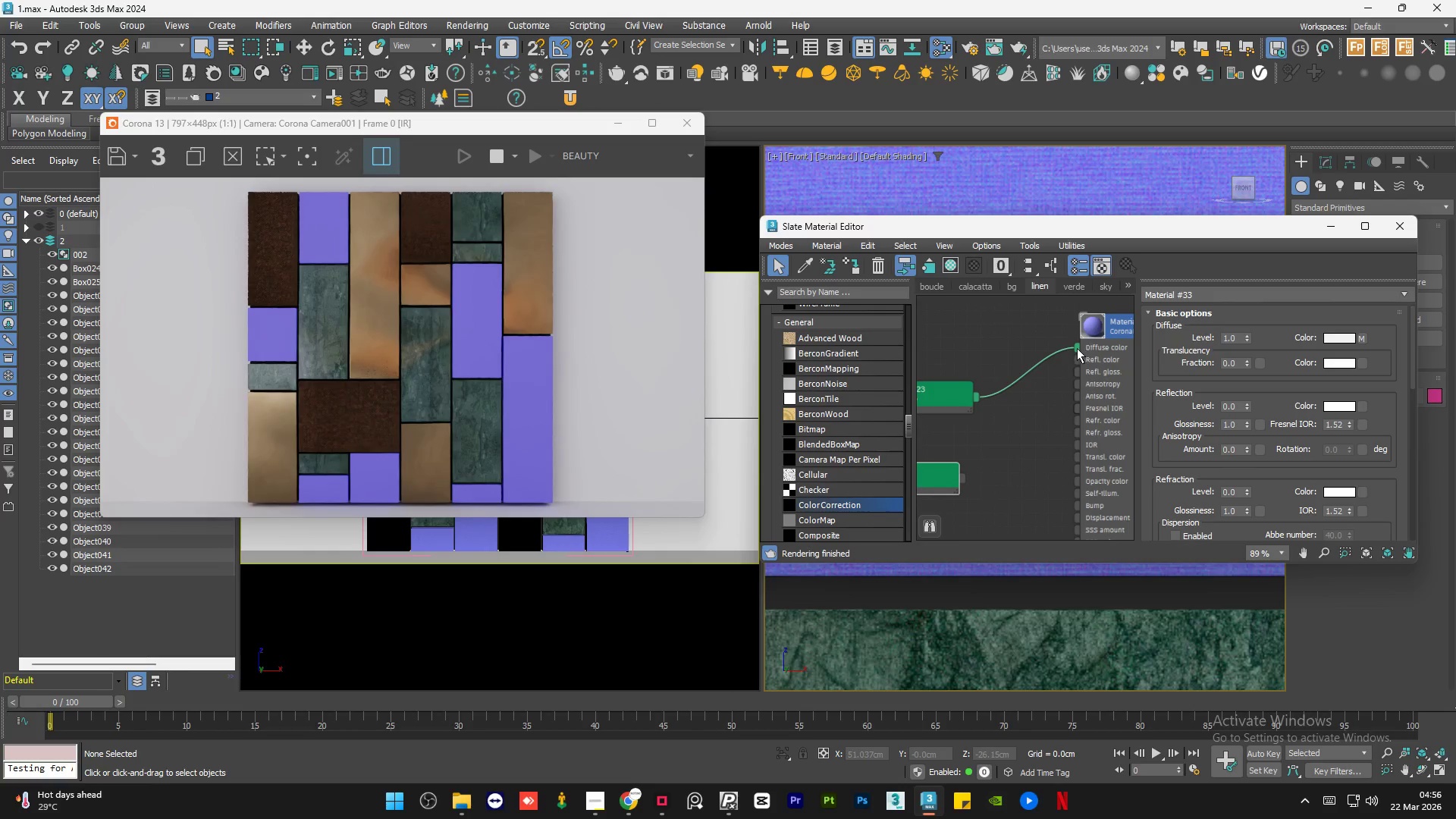 
double_click([456, 585])
 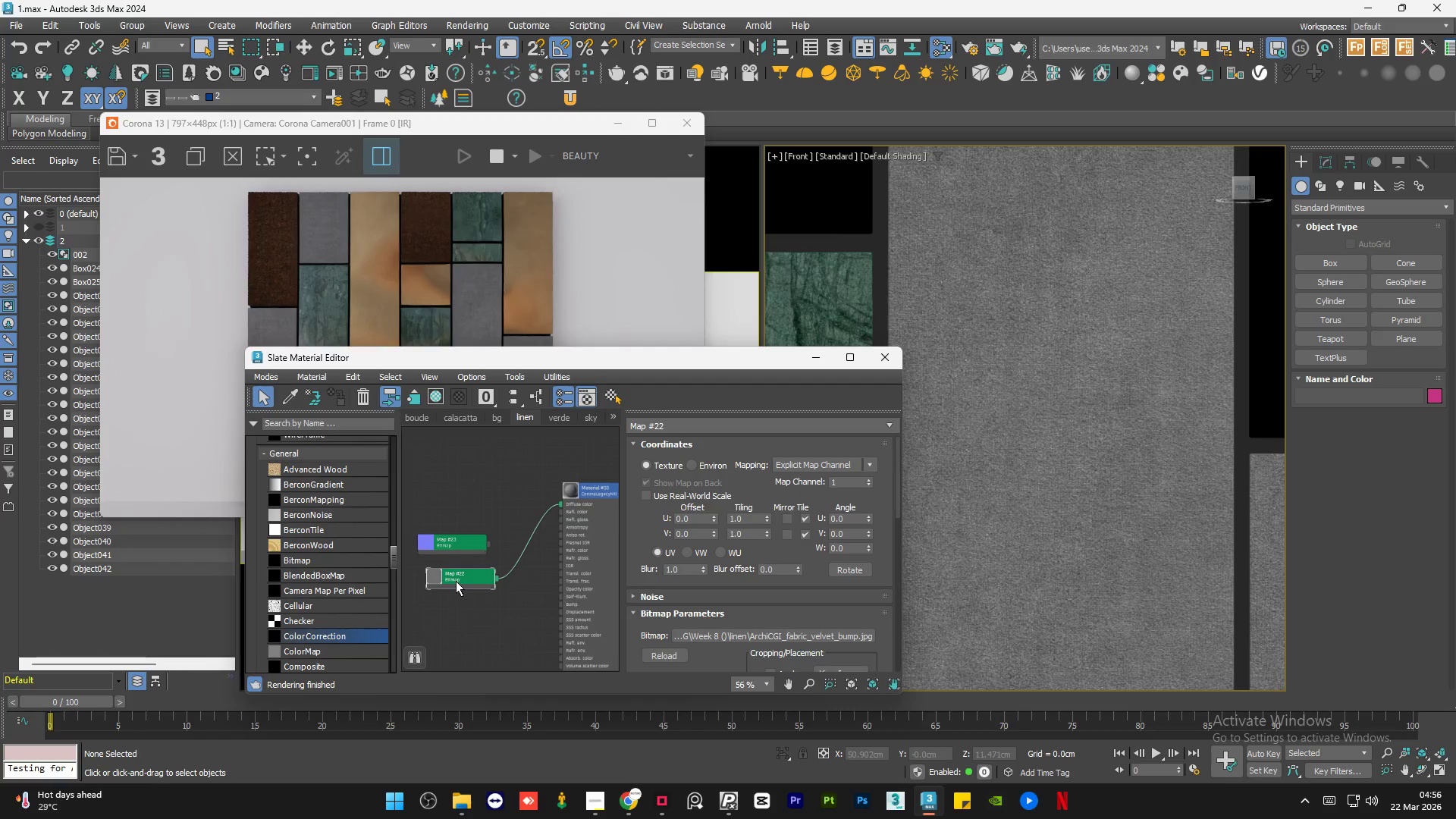 
key(Delete)
 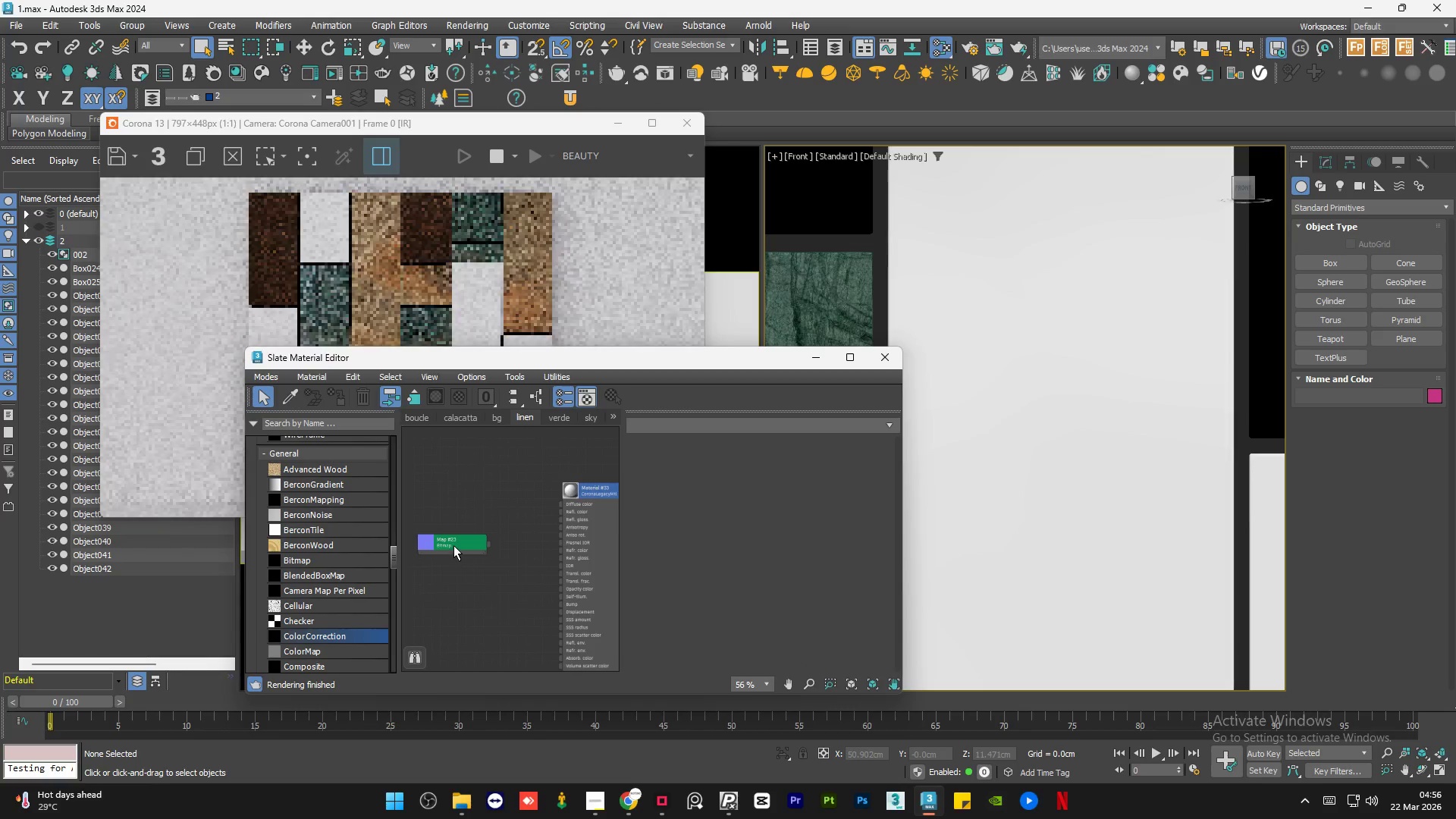 
scroll: coordinate [1061, 402], scroll_direction: down, amount: 3.0
 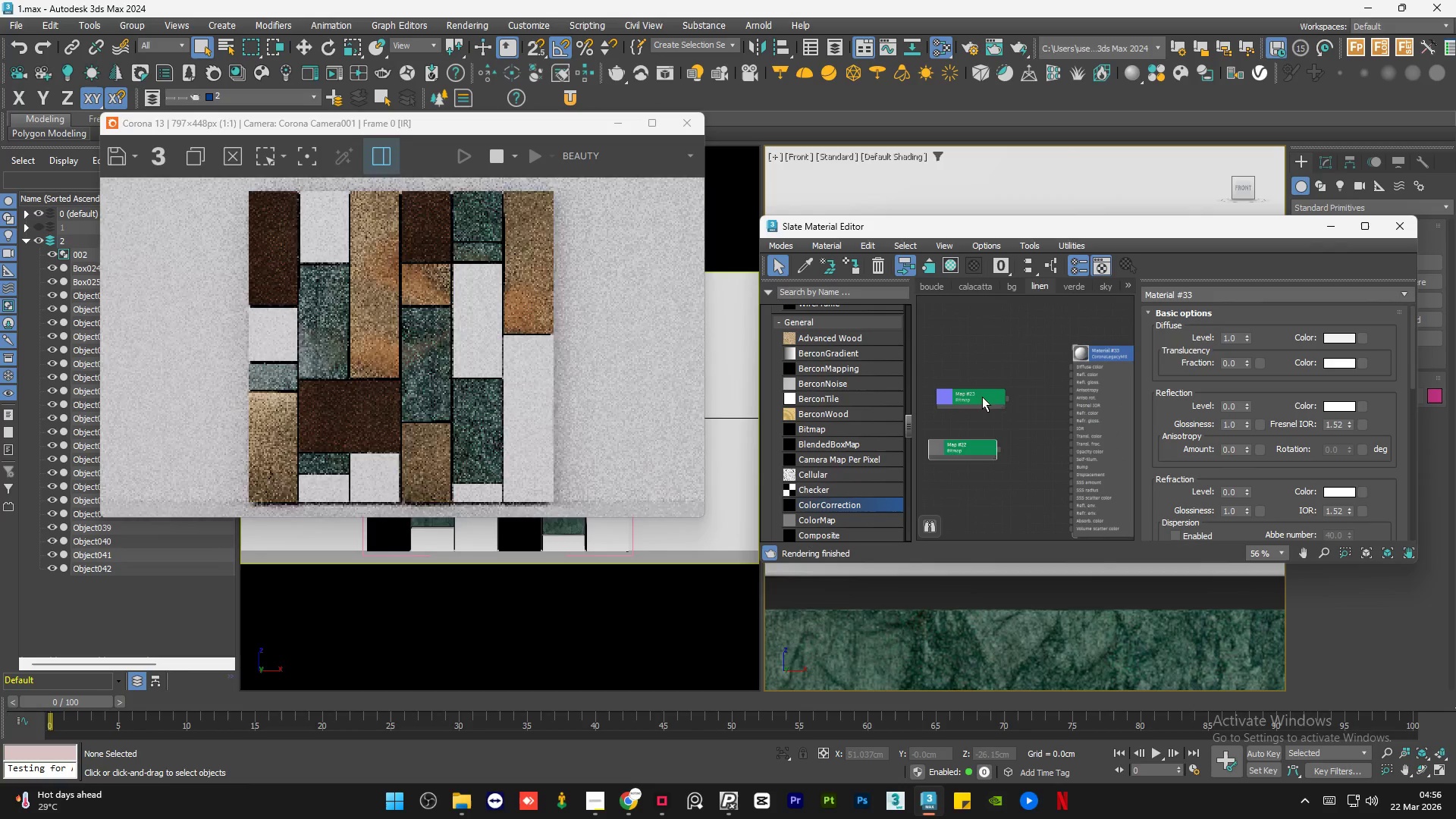 
left_click_drag(start_coordinate=[453, 547], to_coordinate=[492, 513])
 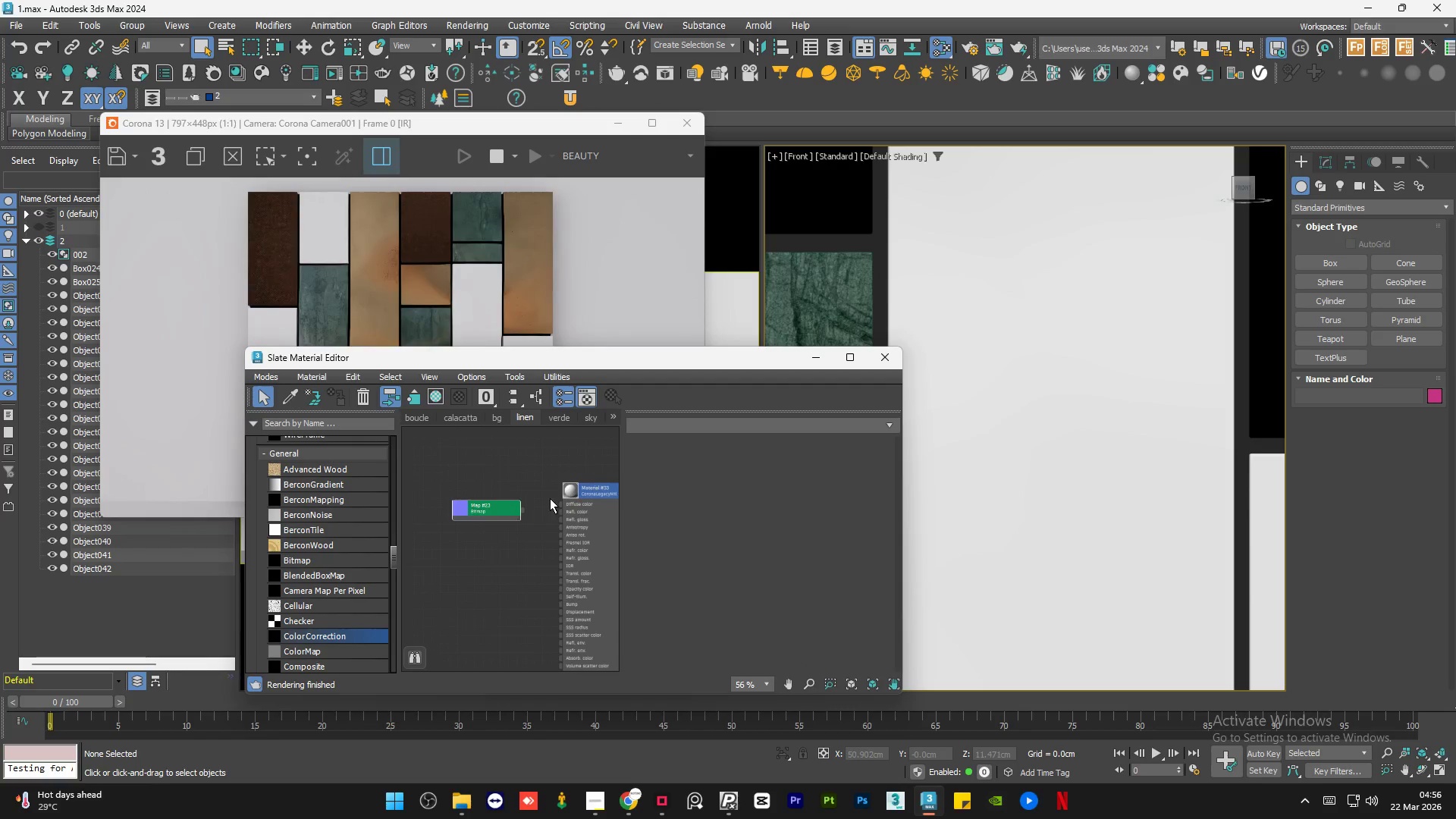 
left_click_drag(start_coordinate=[509, 516], to_coordinate=[569, 665])
 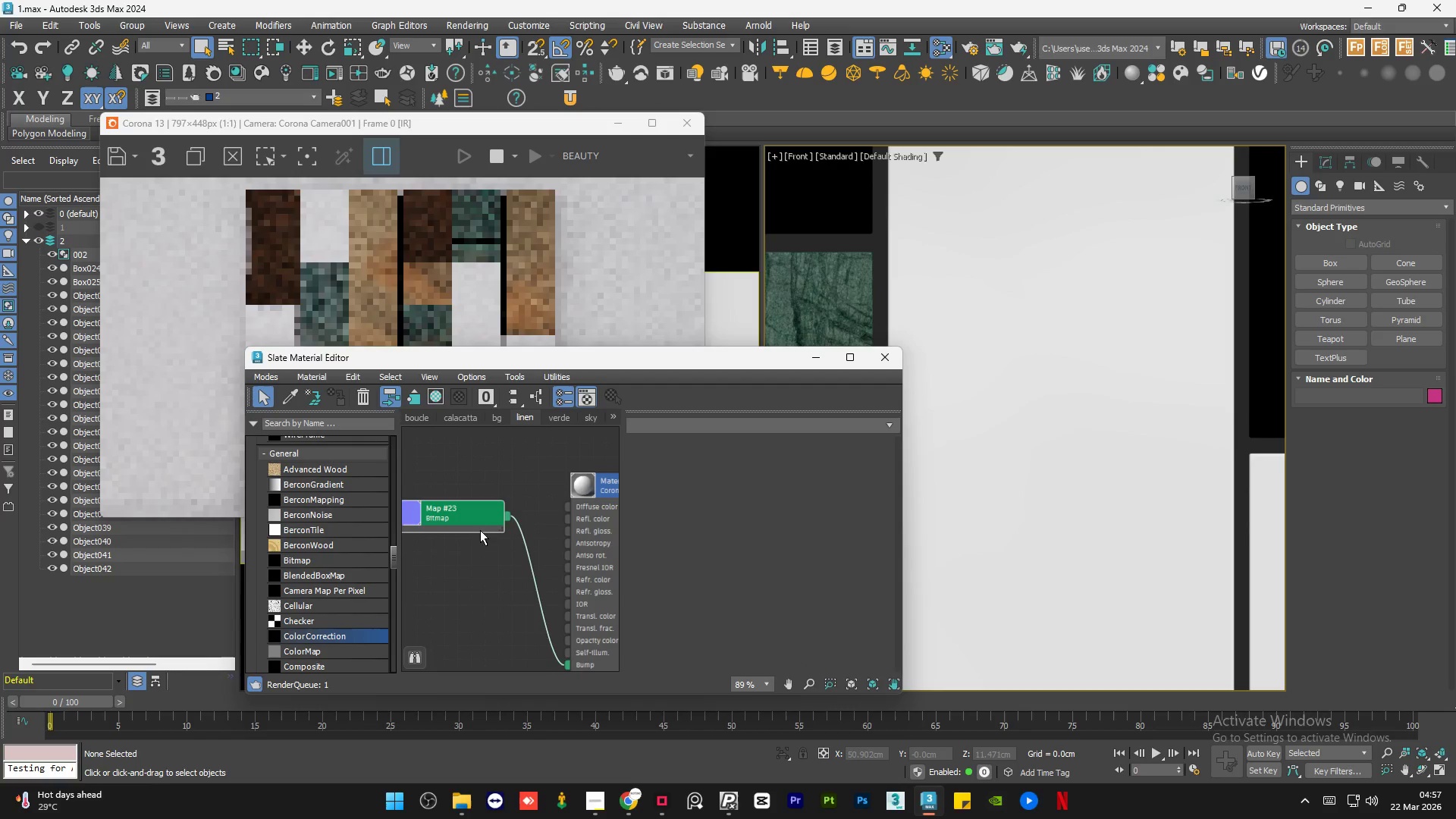 
scroll: coordinate [1049, 418], scroll_direction: up, amount: 4.0
 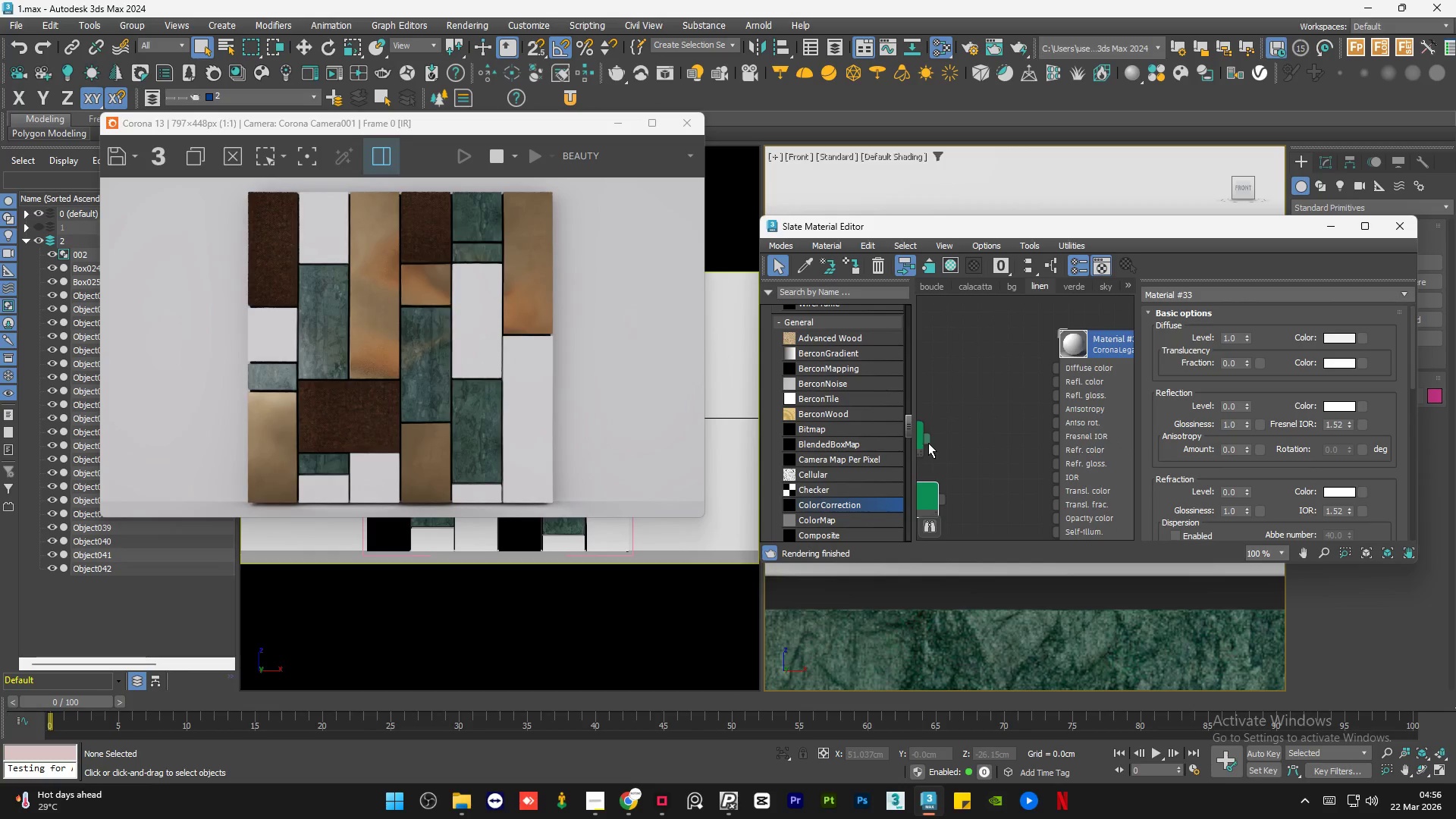 
left_click_drag(start_coordinate=[479, 526], to_coordinate=[491, 620])
 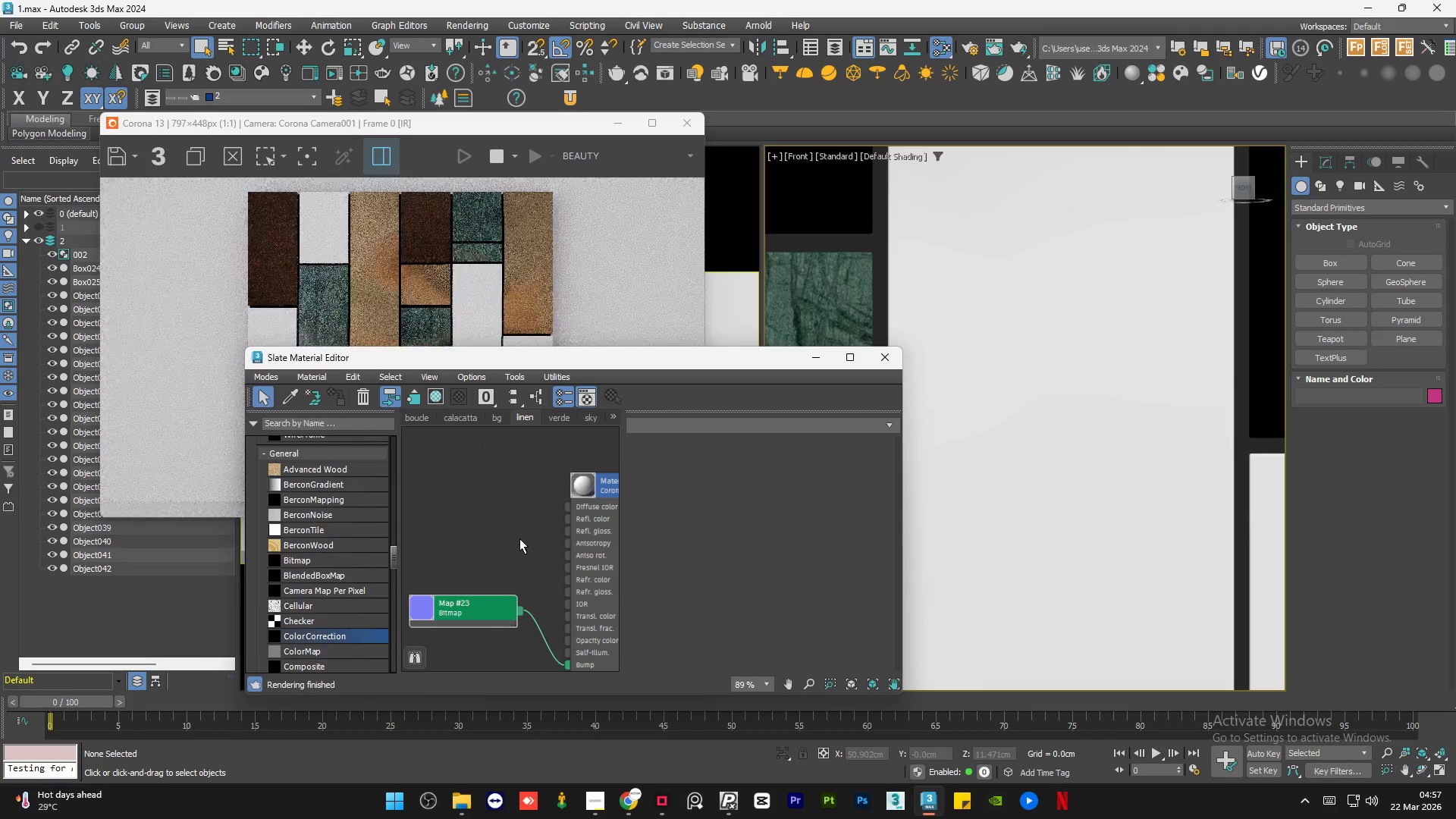 
left_click([519, 538])
 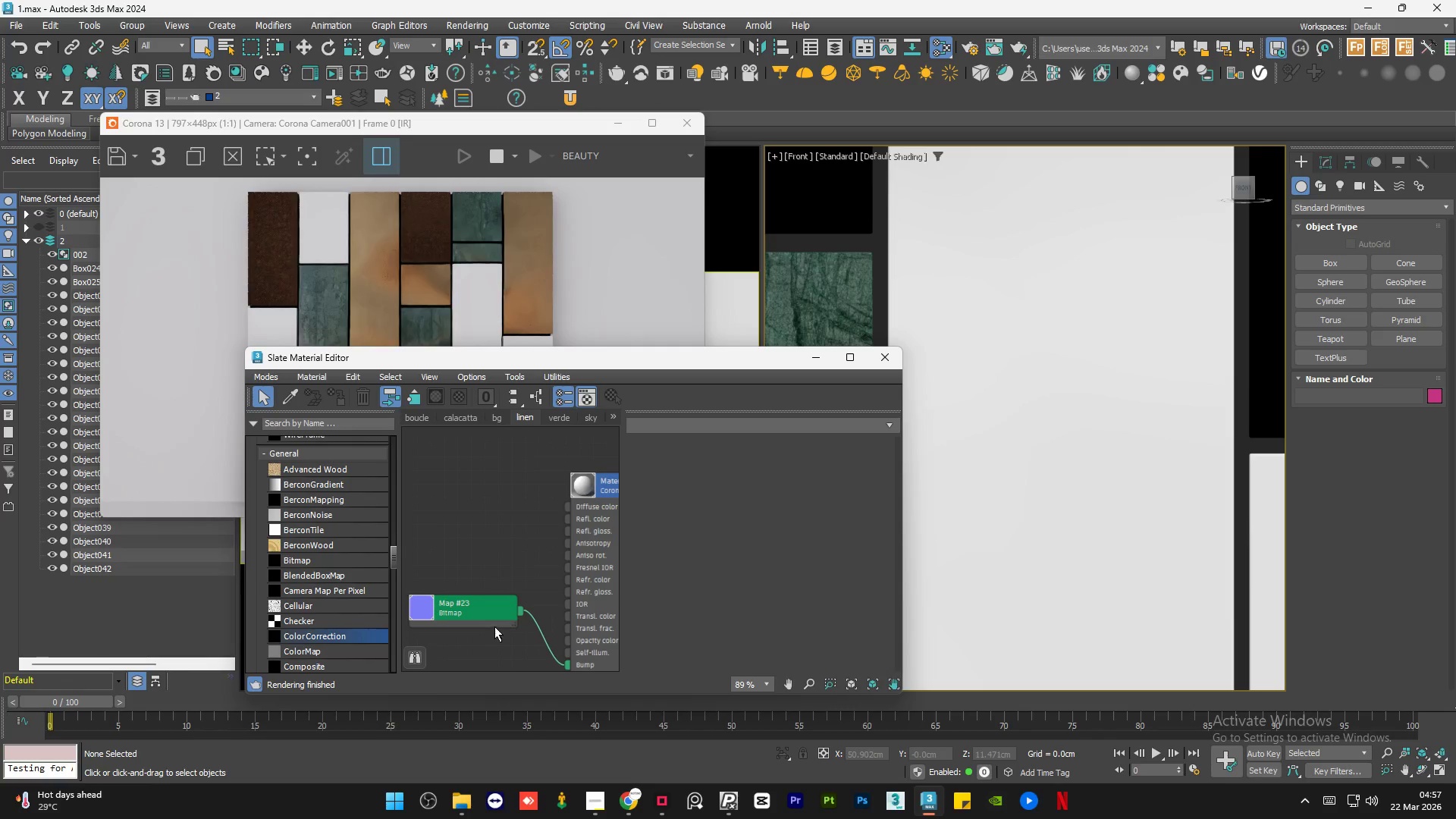 
left_click_drag(start_coordinate=[488, 612], to_coordinate=[486, 638])
 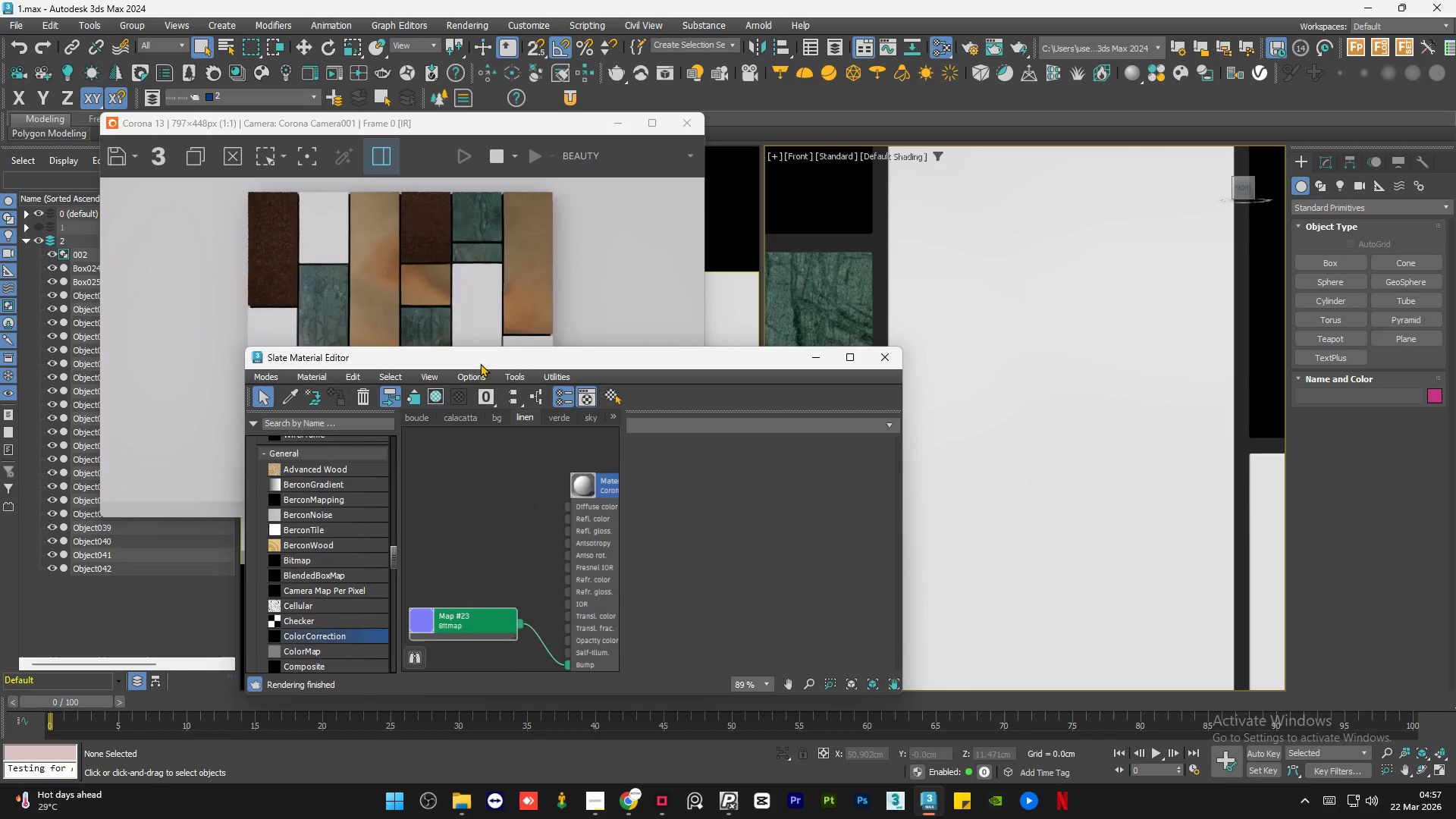 
left_click_drag(start_coordinate=[472, 363], to_coordinate=[900, 246])
 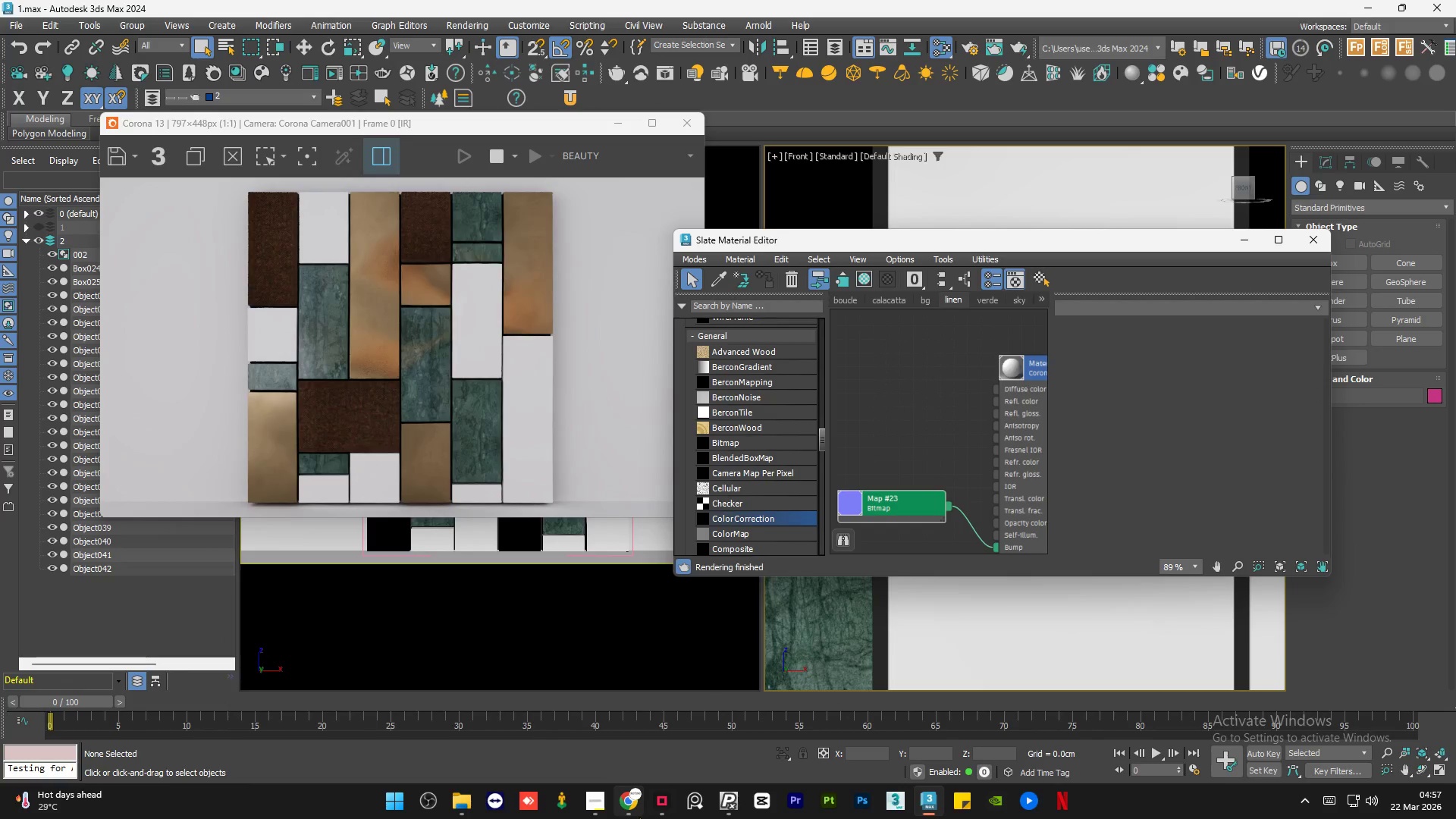 
scroll: coordinate [1169, 314], scroll_direction: down, amount: 2.0
 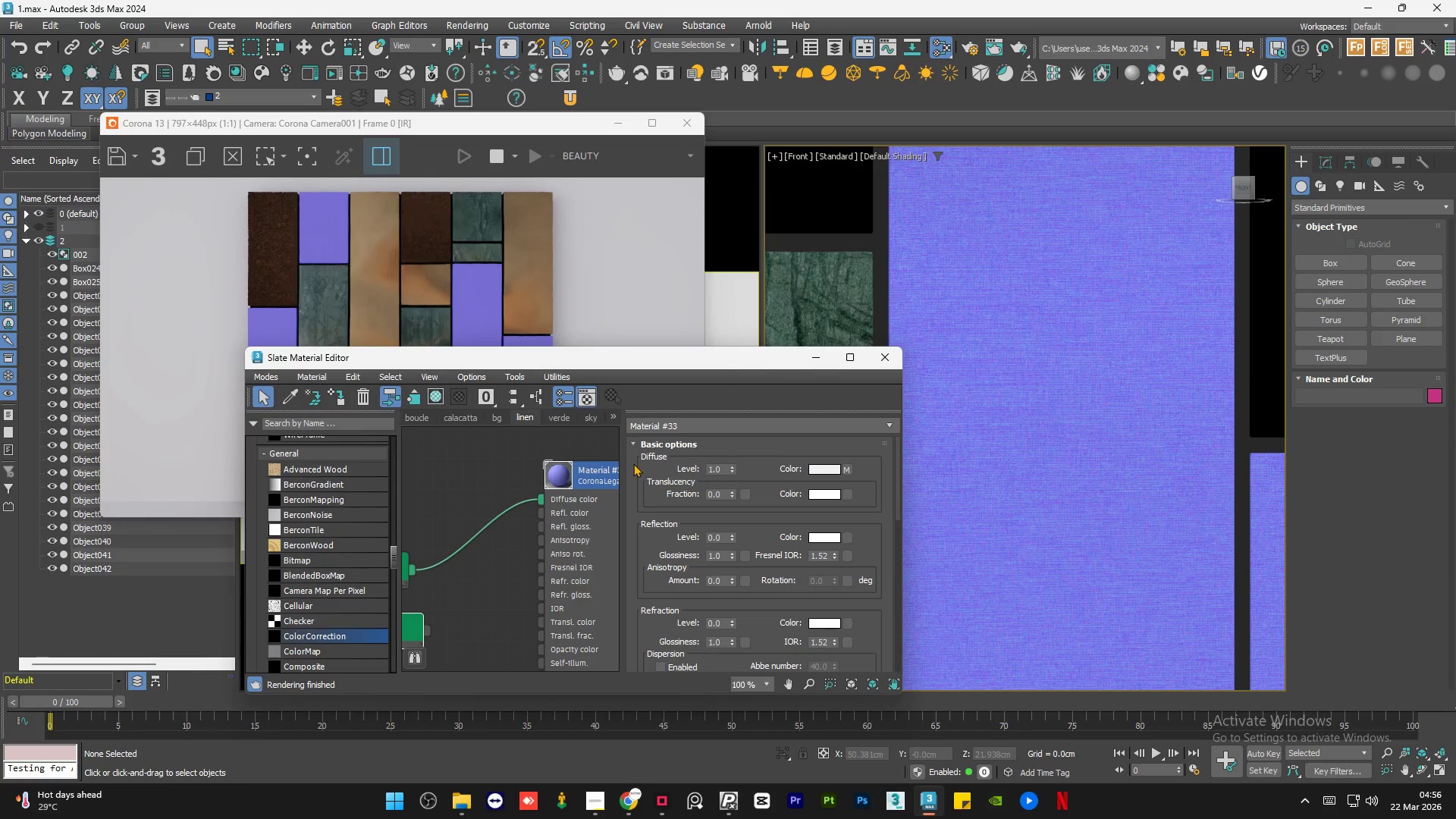 
scroll: coordinate [475, 597], scroll_direction: none, amount: 0.0
 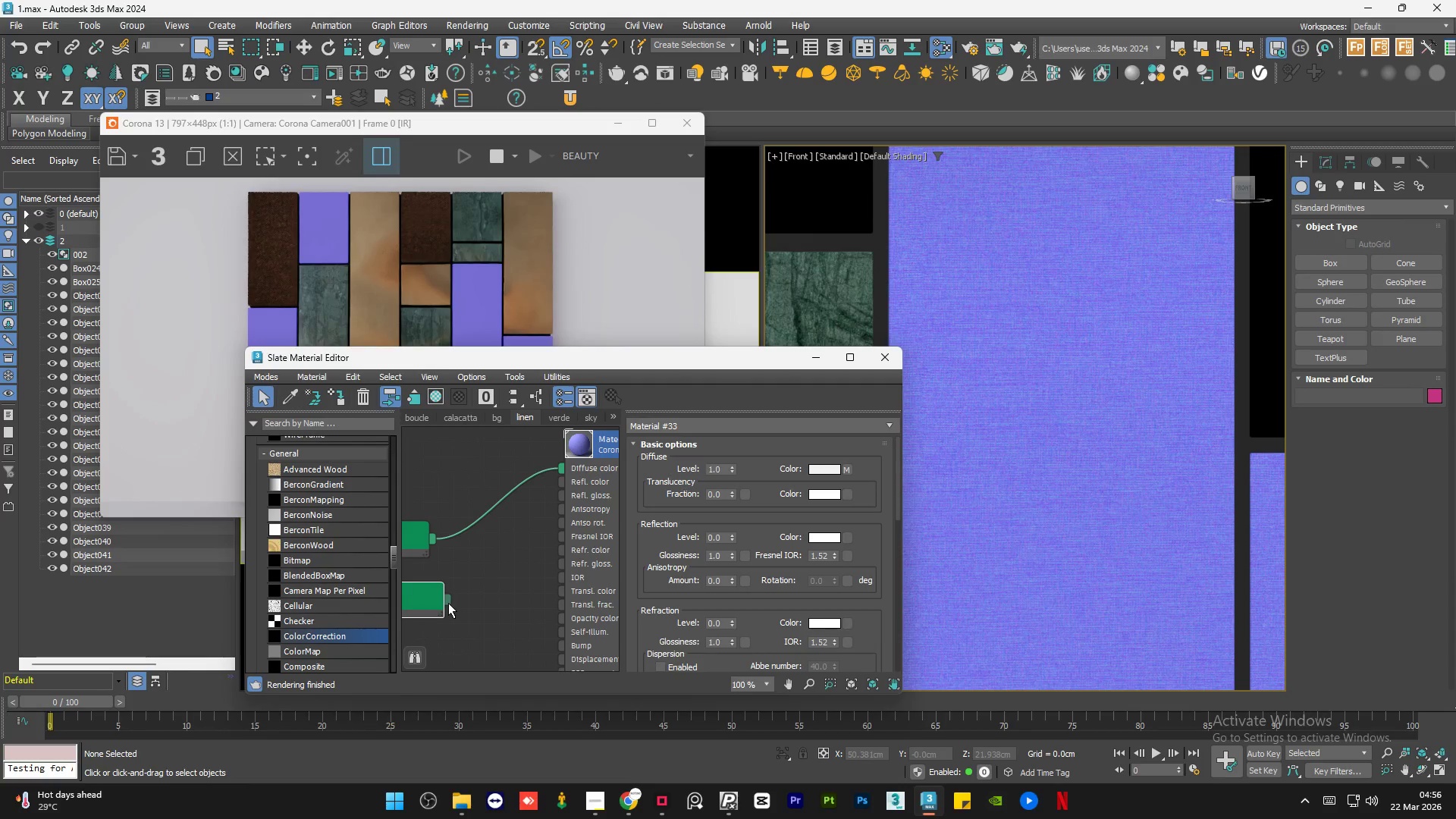 
left_click([635, 812])
 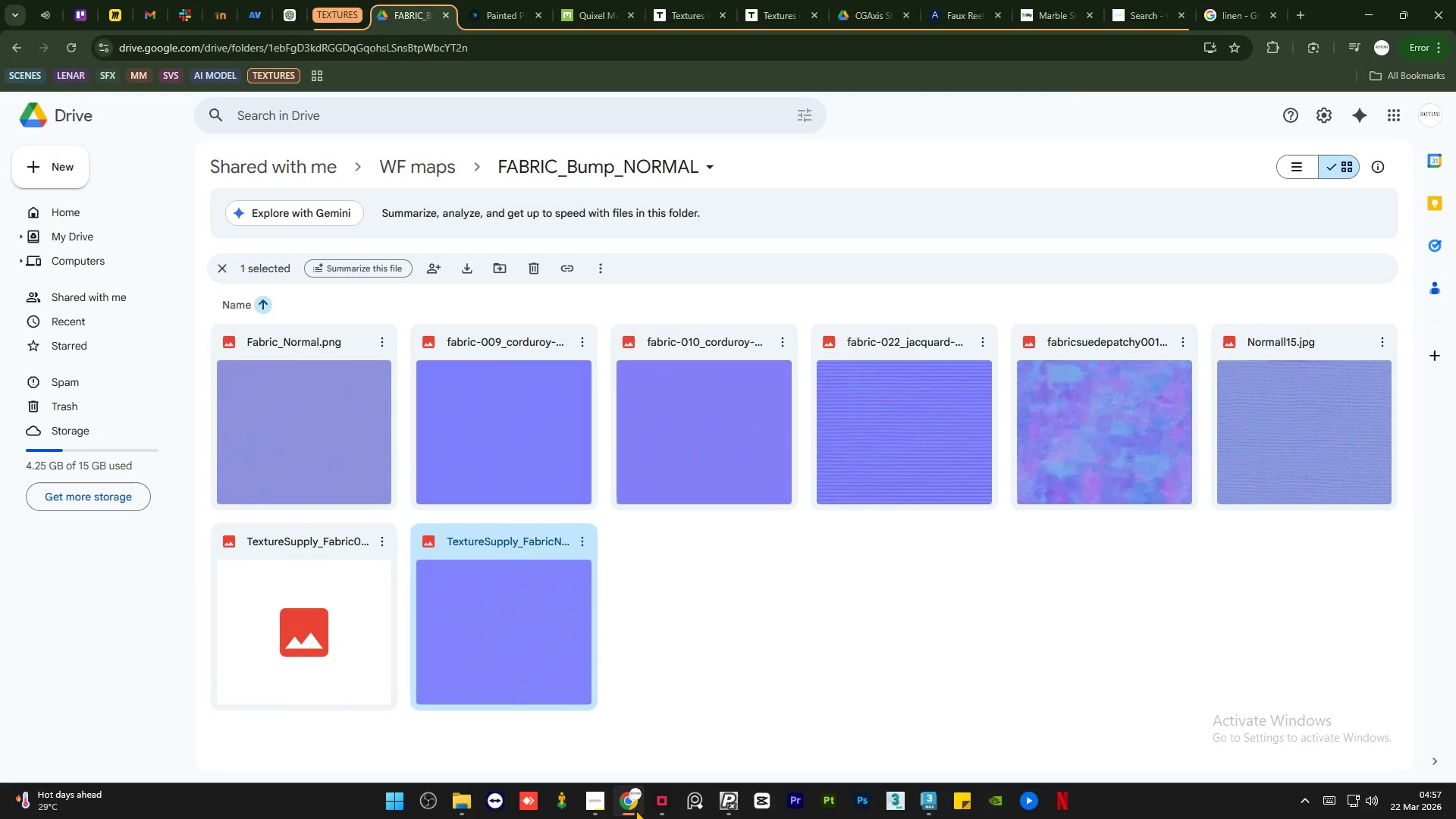 
left_click([758, 573])
 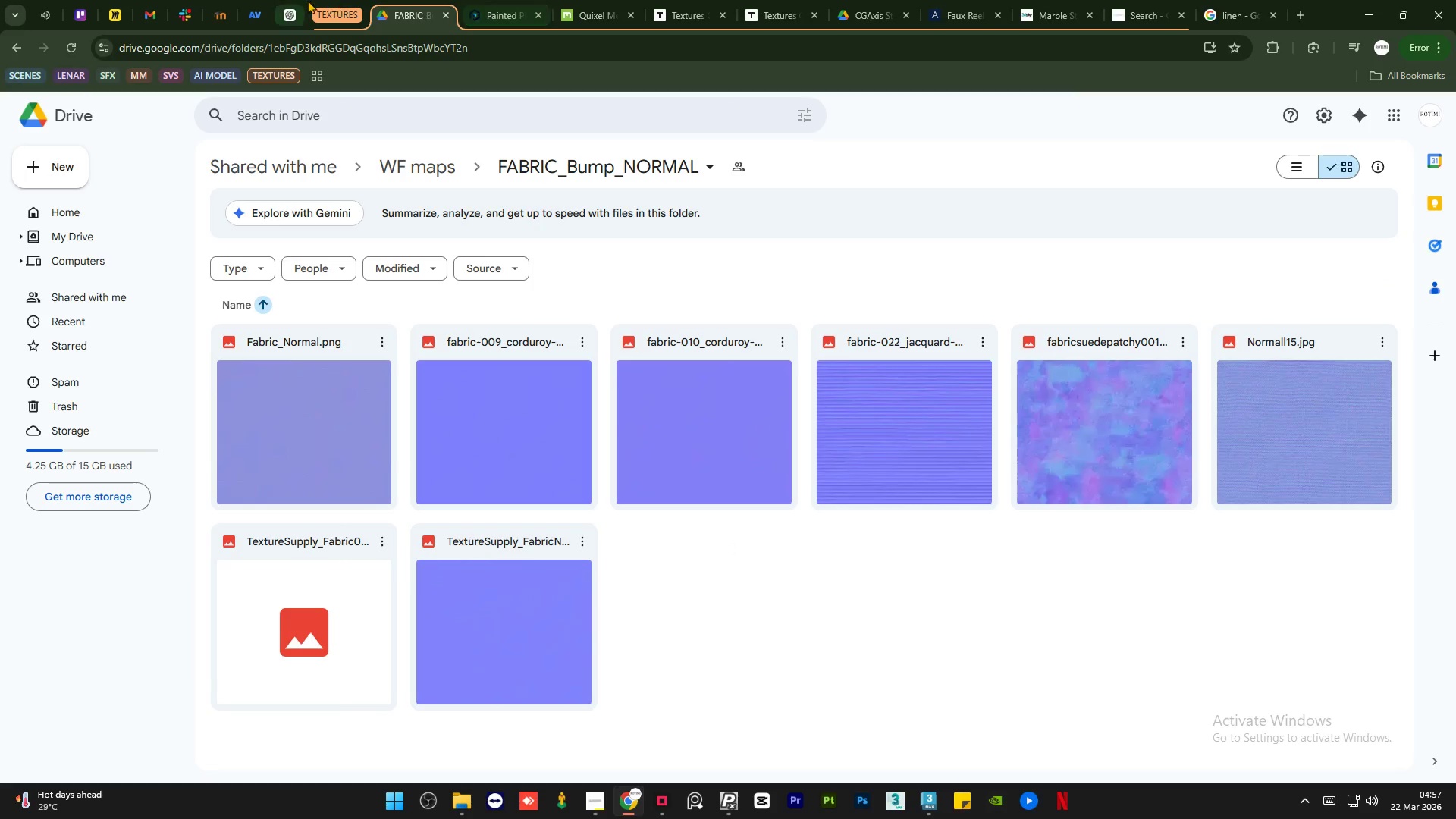 
left_click([336, 8])
 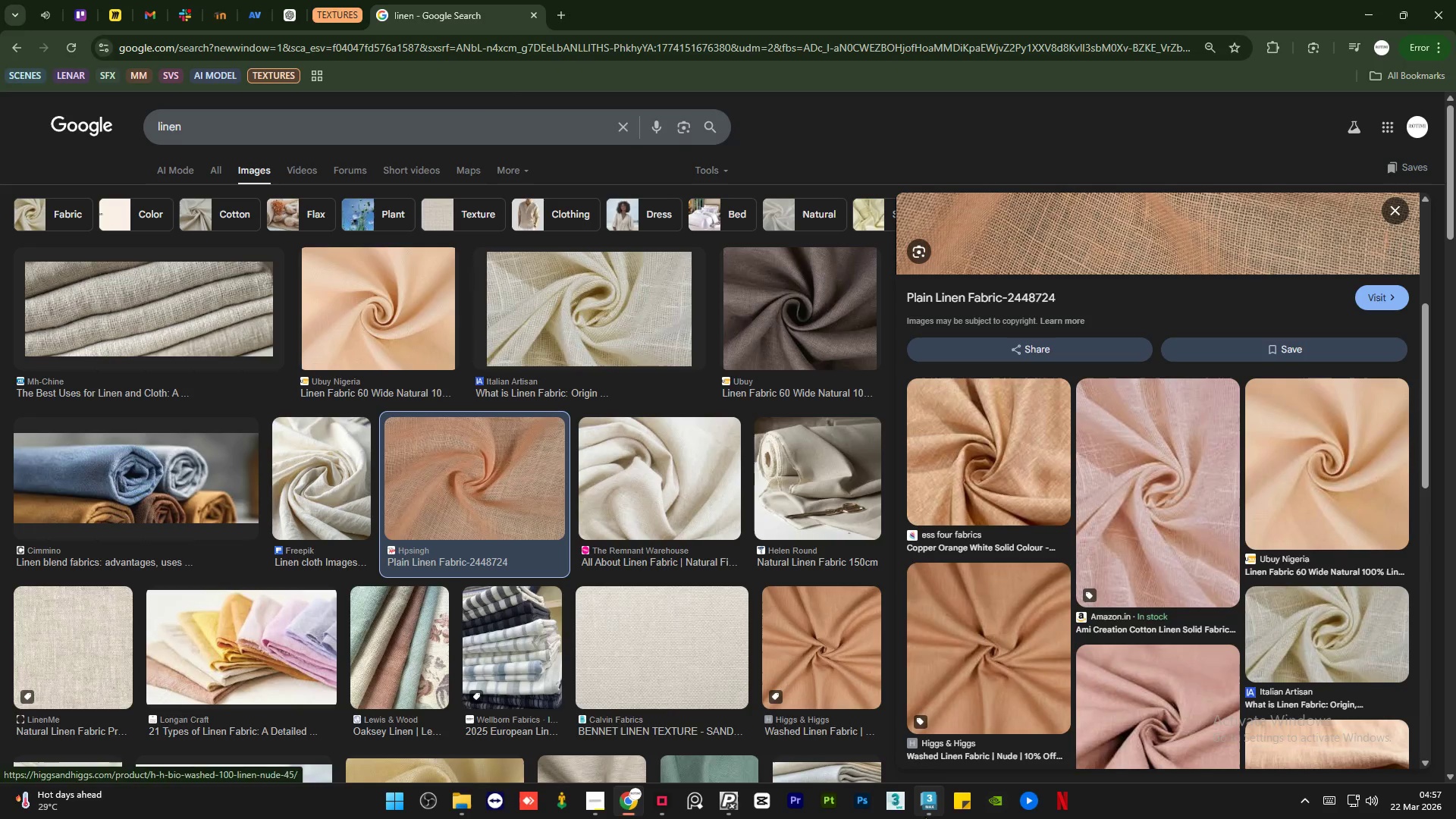 
scroll: coordinate [1111, 381], scroll_direction: none, amount: 0.0
 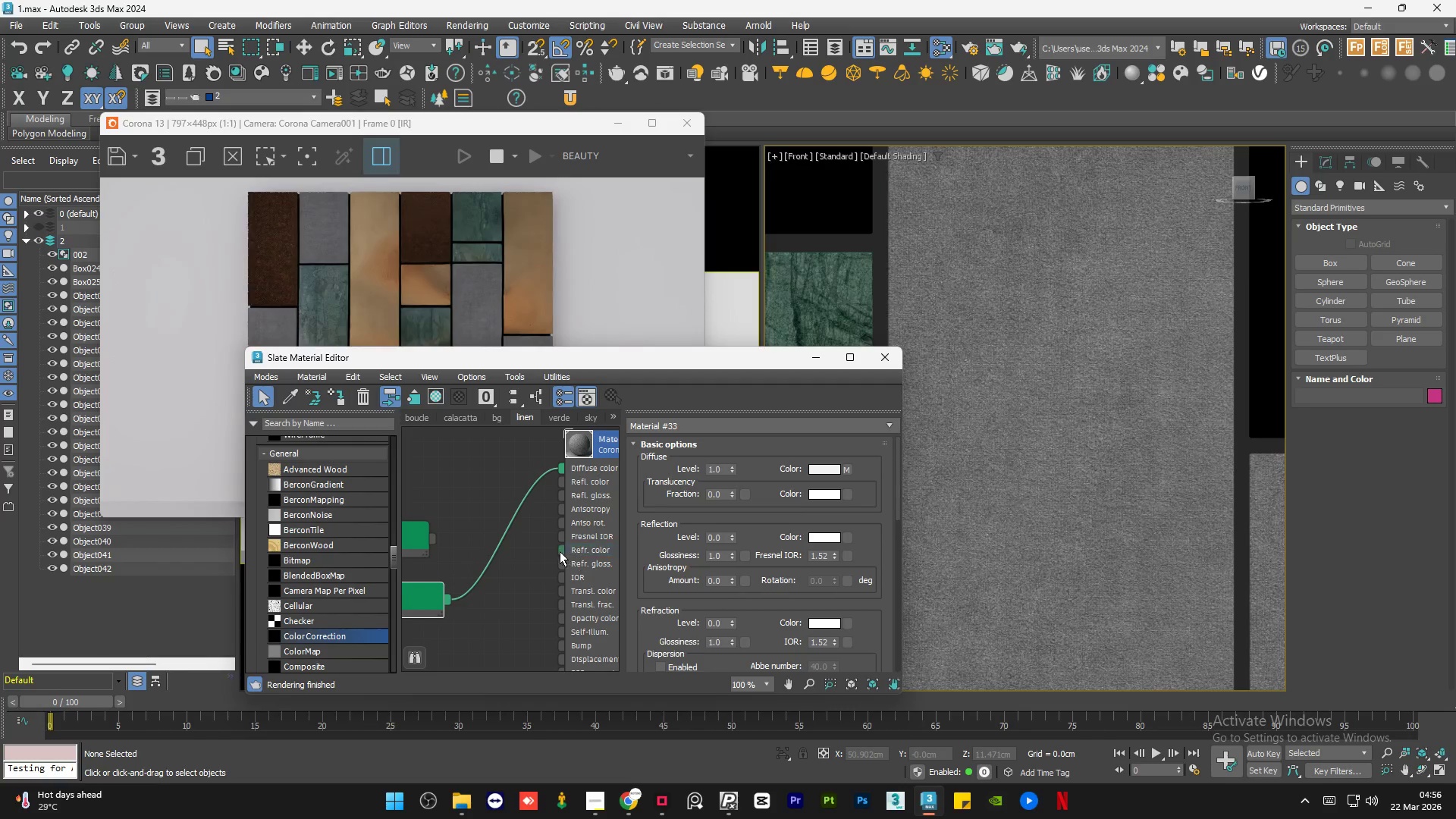 
scroll: coordinate [560, 551], scroll_direction: down, amount: 4.0
 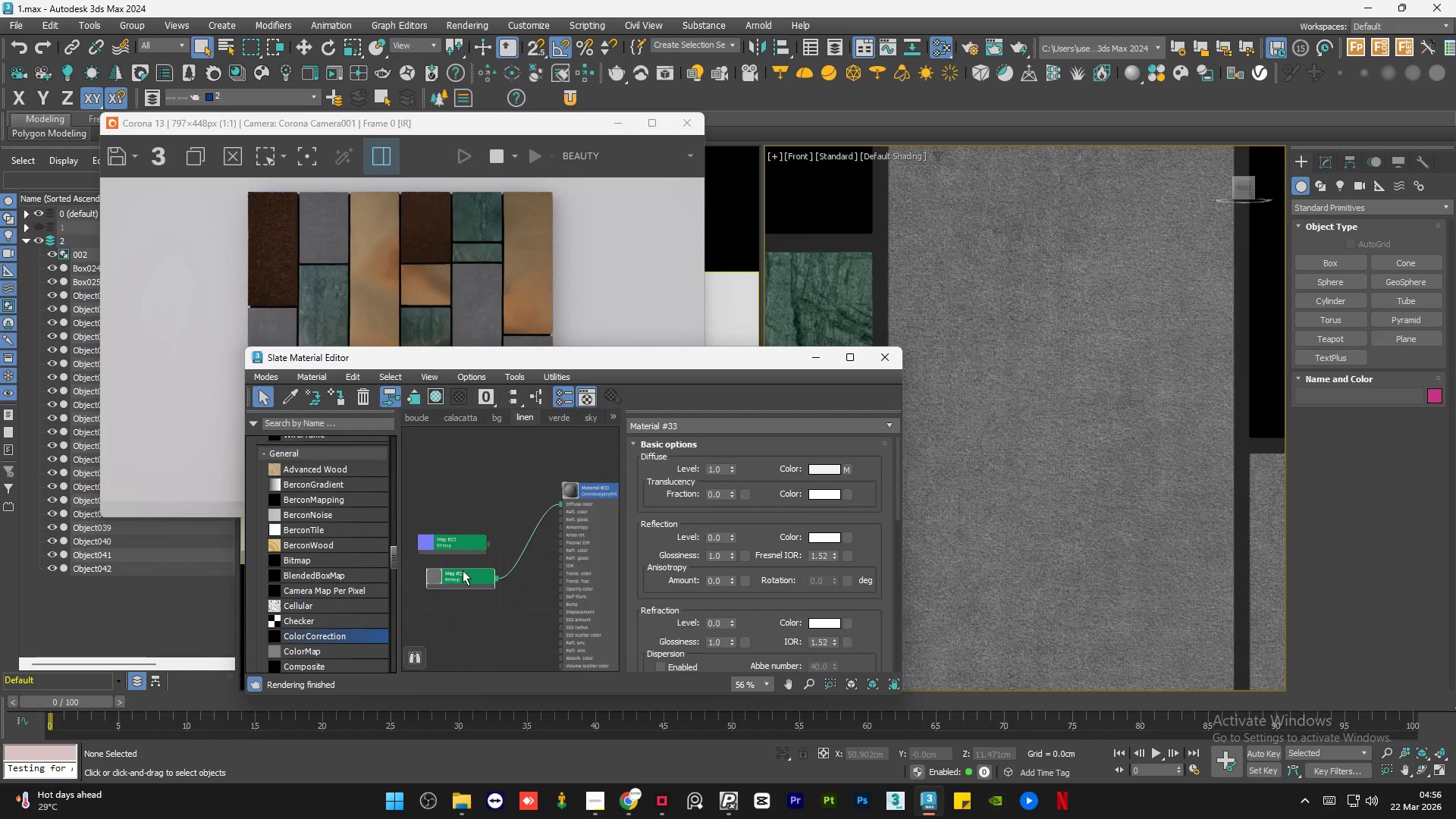 
scroll: coordinate [548, 500], scroll_direction: up, amount: 3.0
 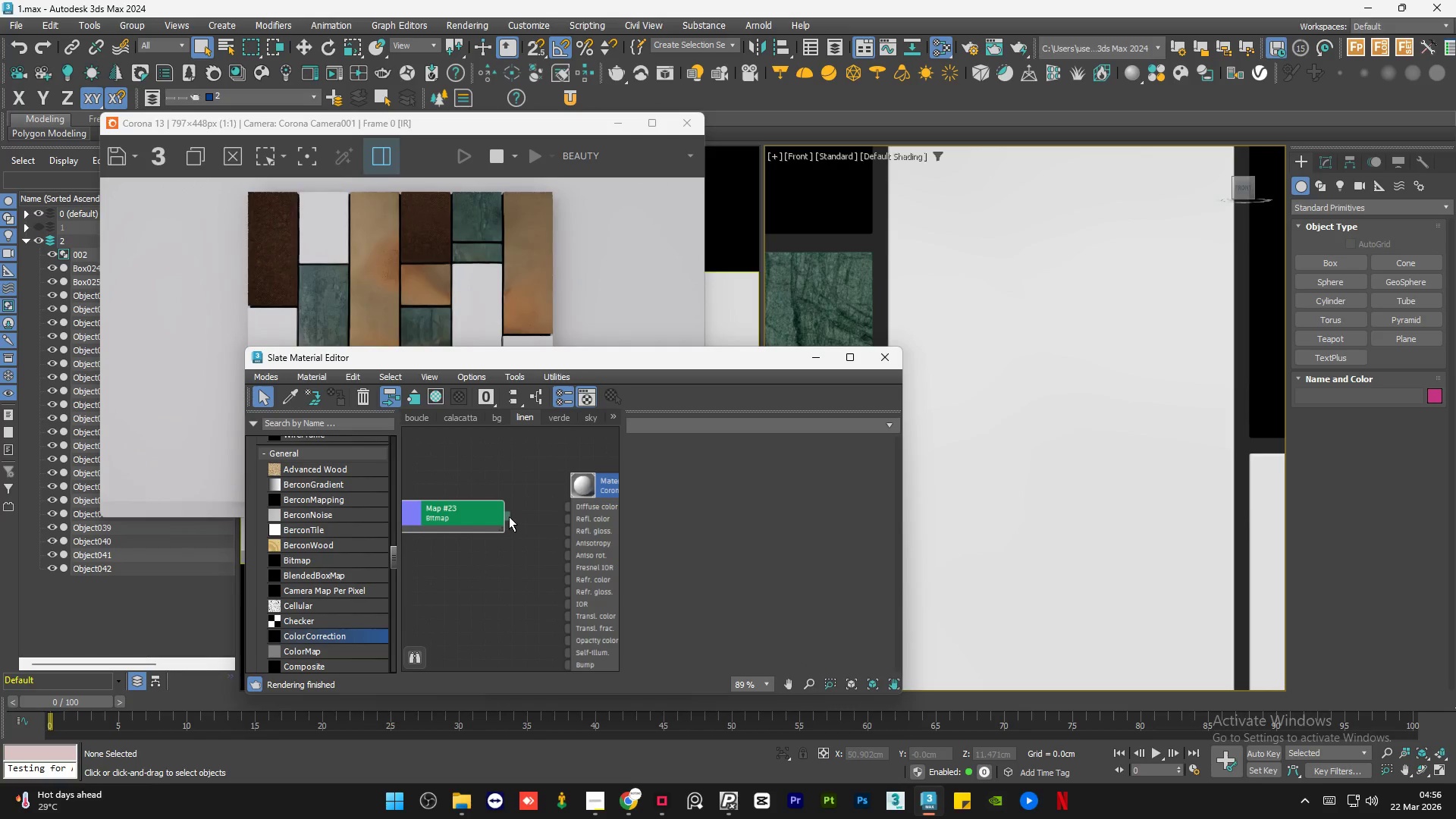 
wait(9.22)
 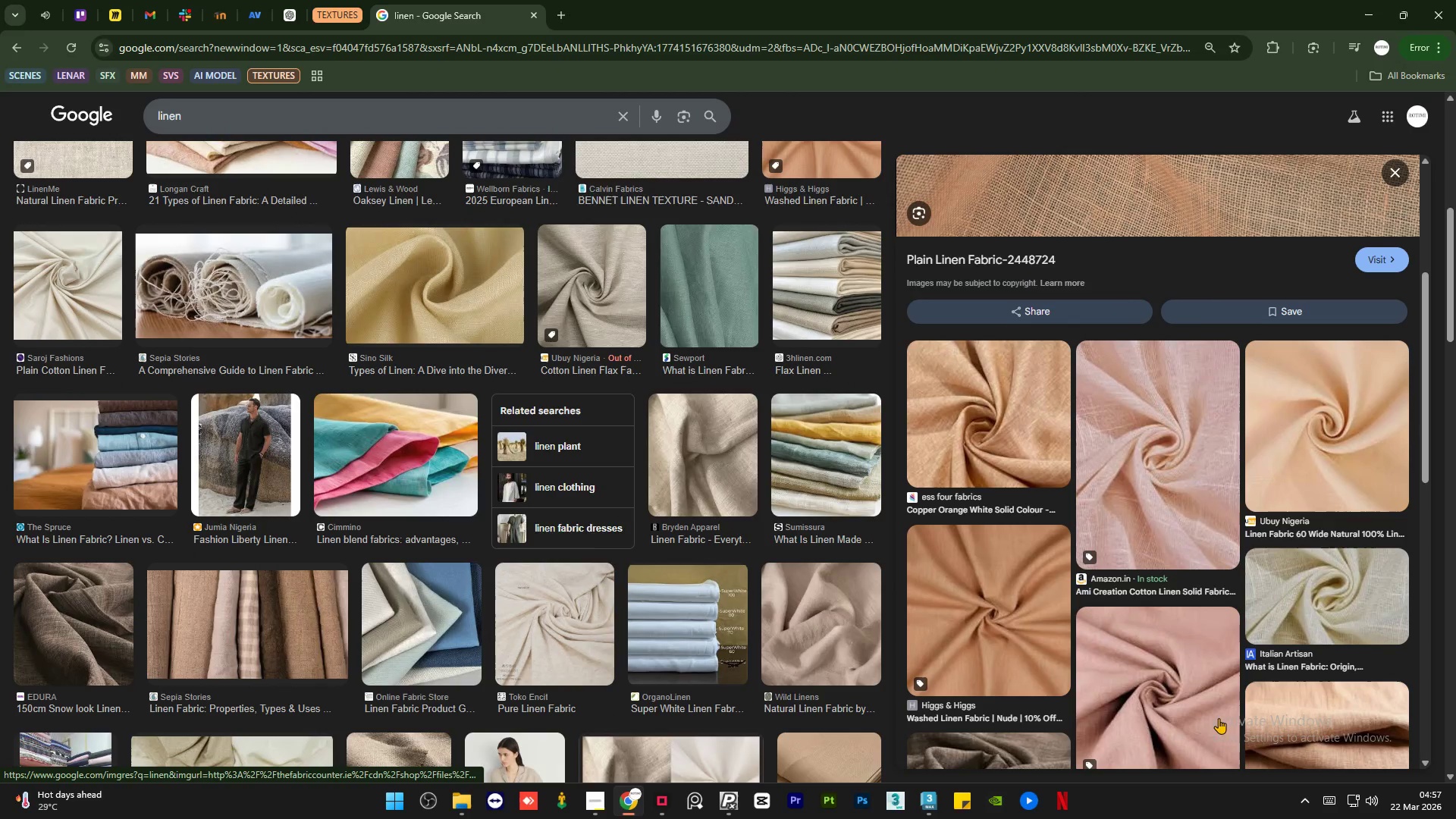 
left_click([918, 735])
 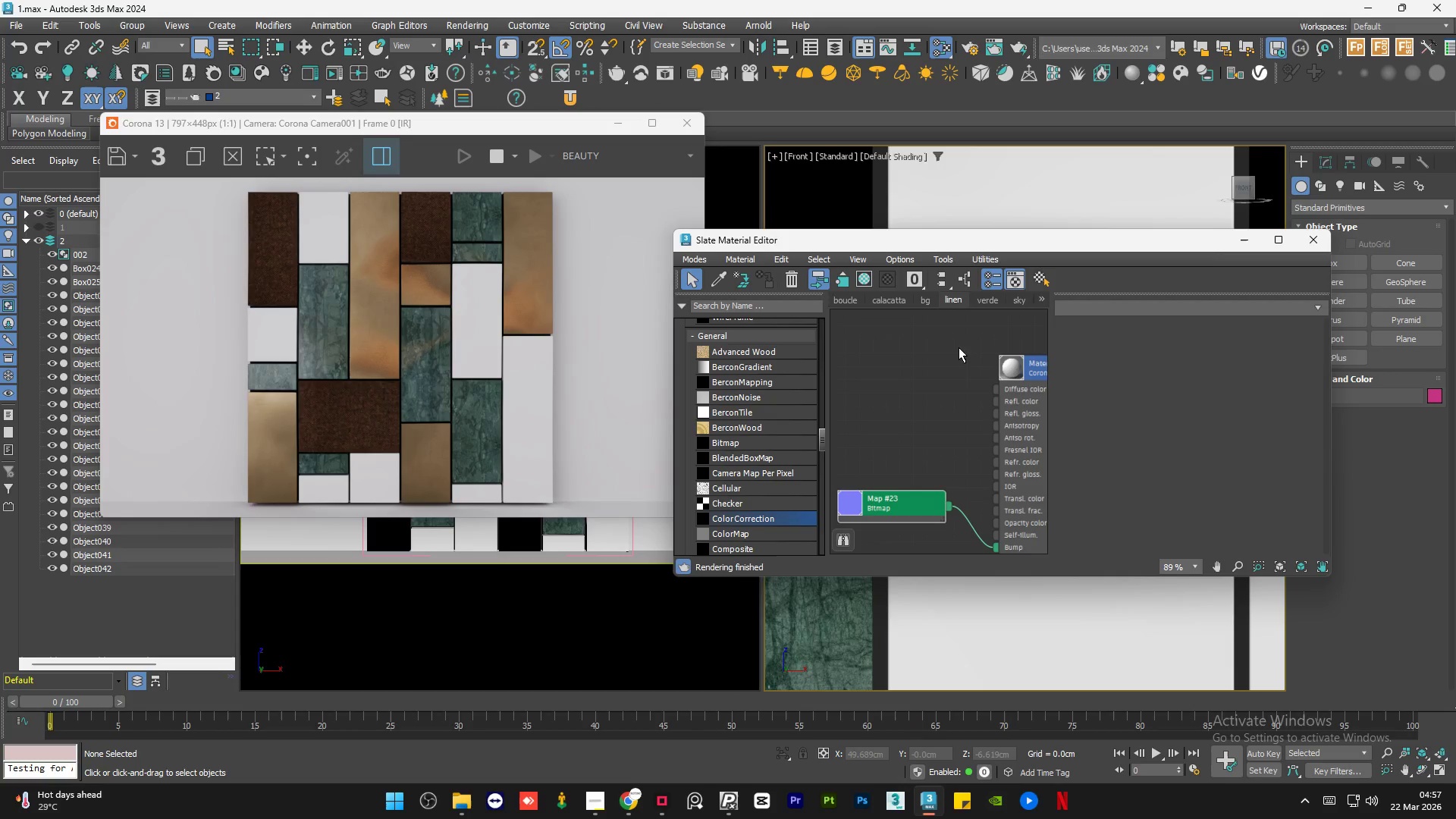 
left_click([941, 359])
 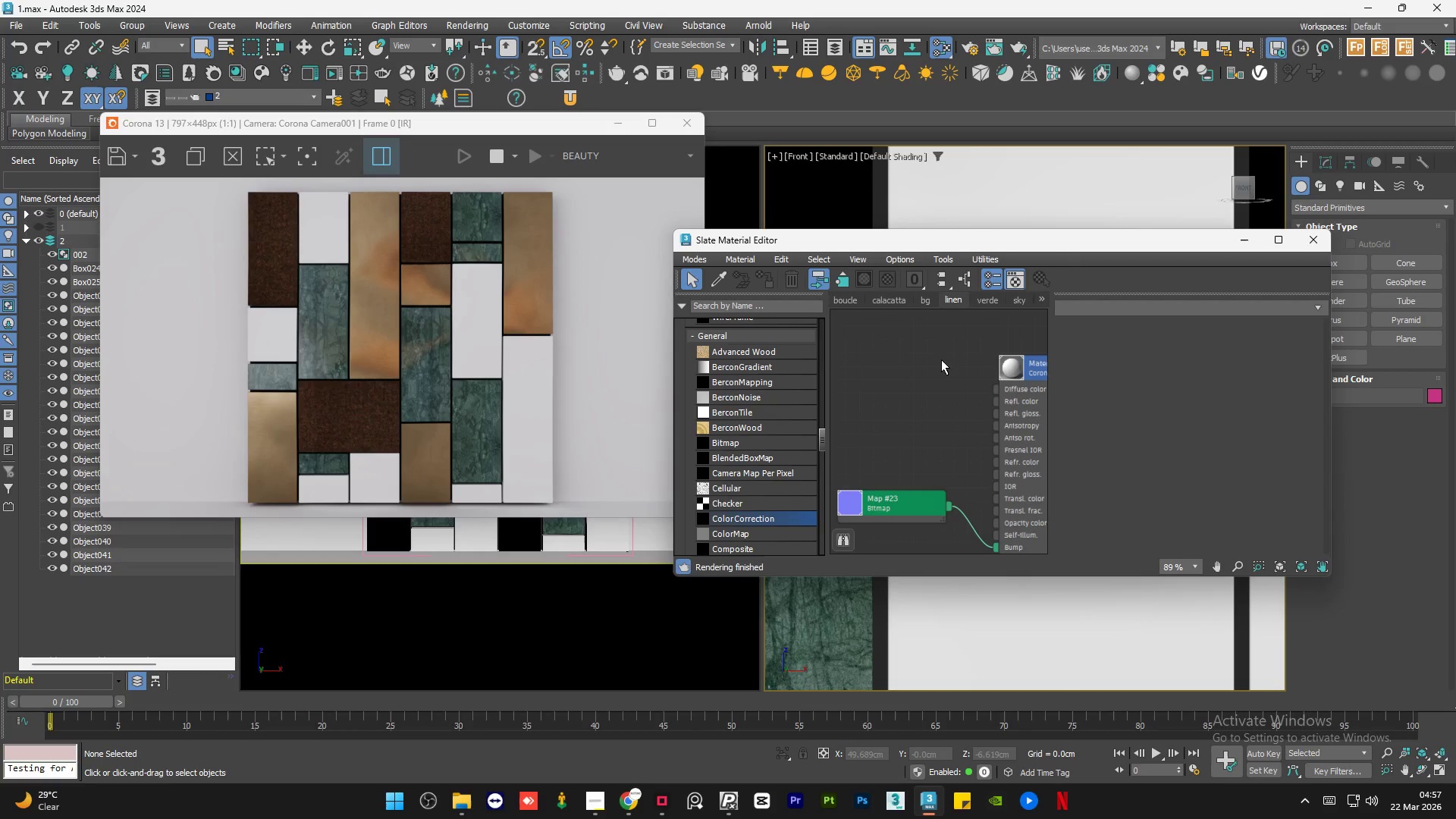 
scroll: coordinate [772, 504], scroll_direction: down, amount: 7.0
 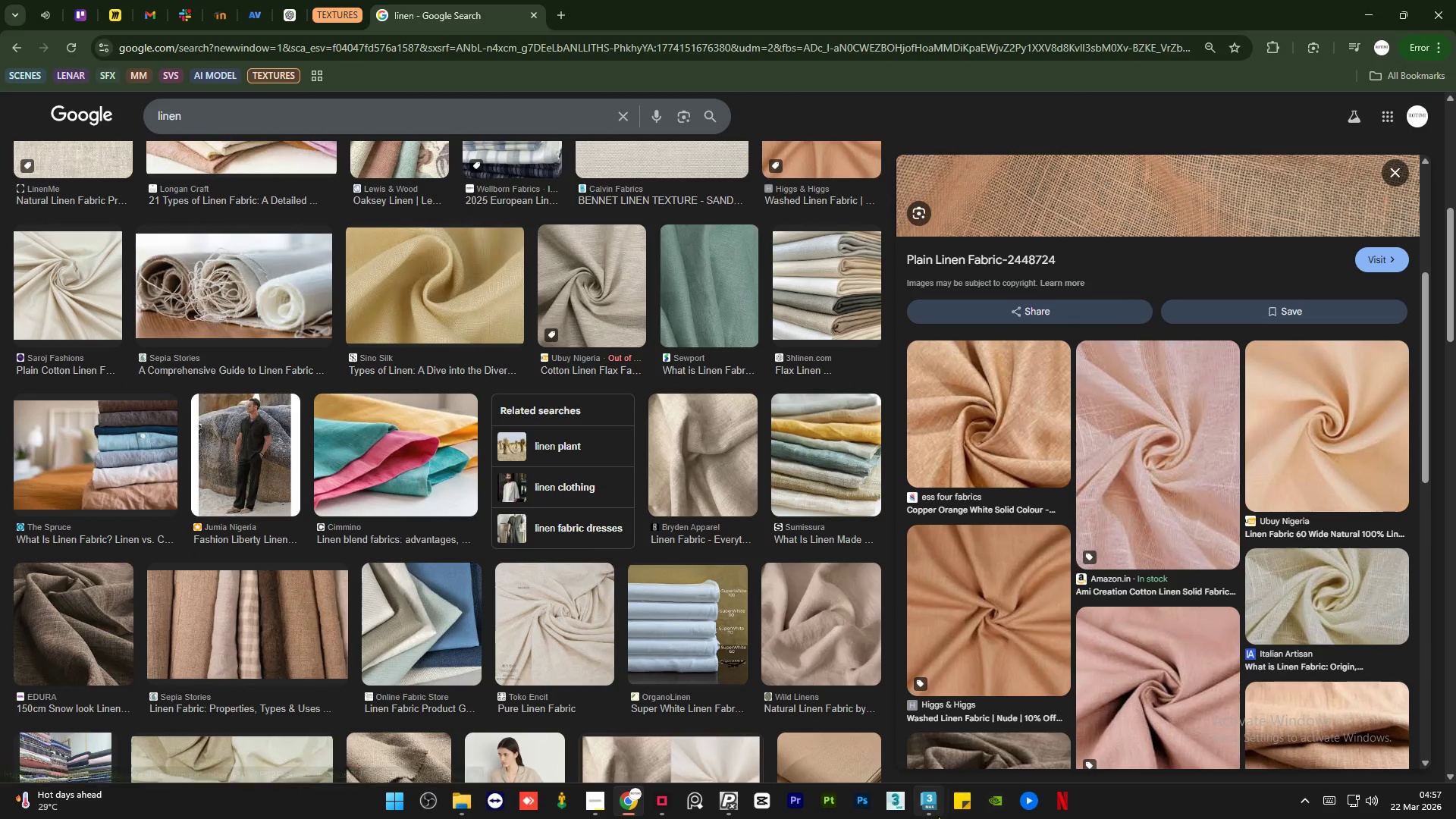 
wait(21.56)
 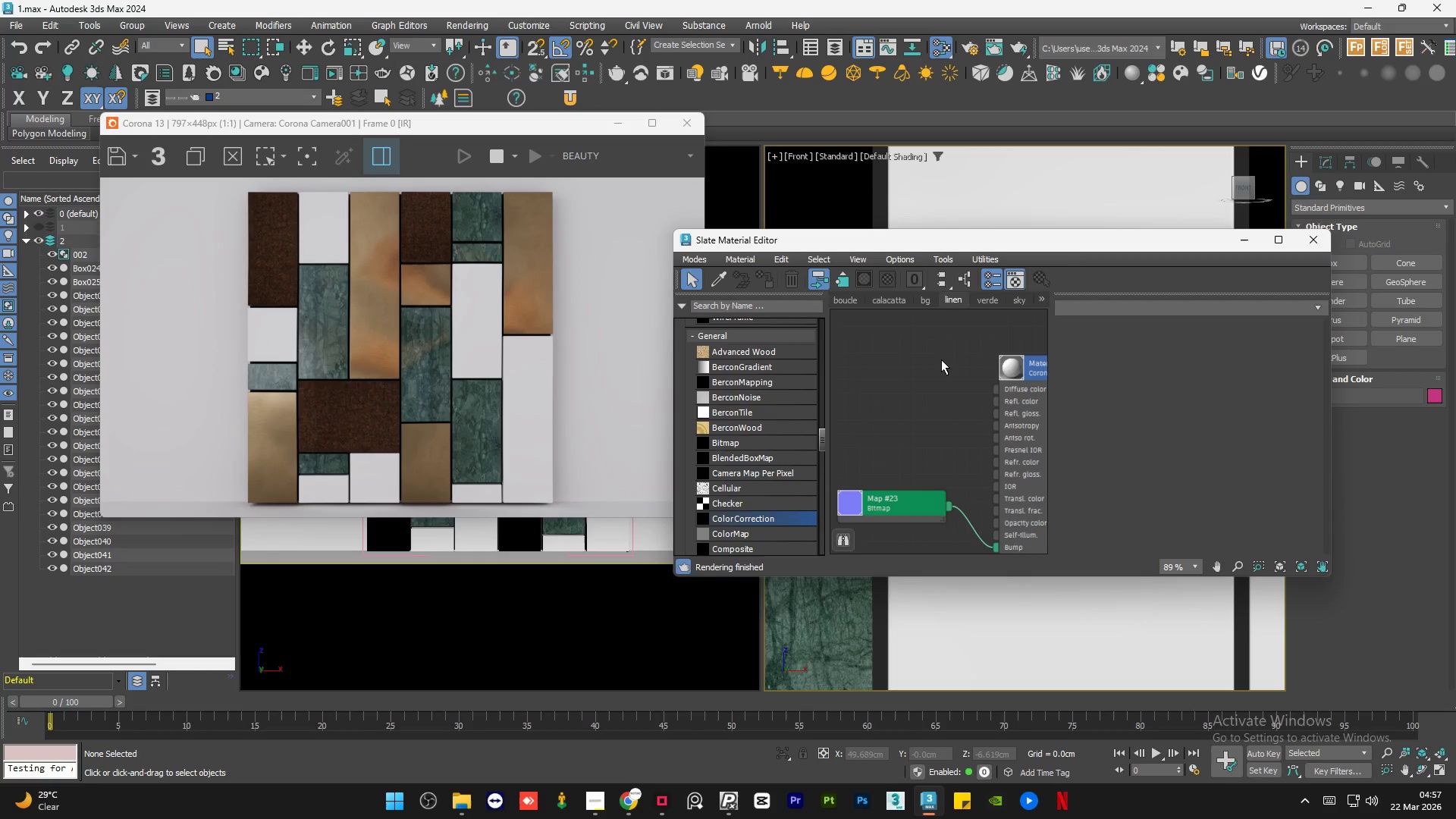 
double_click([910, 399])
 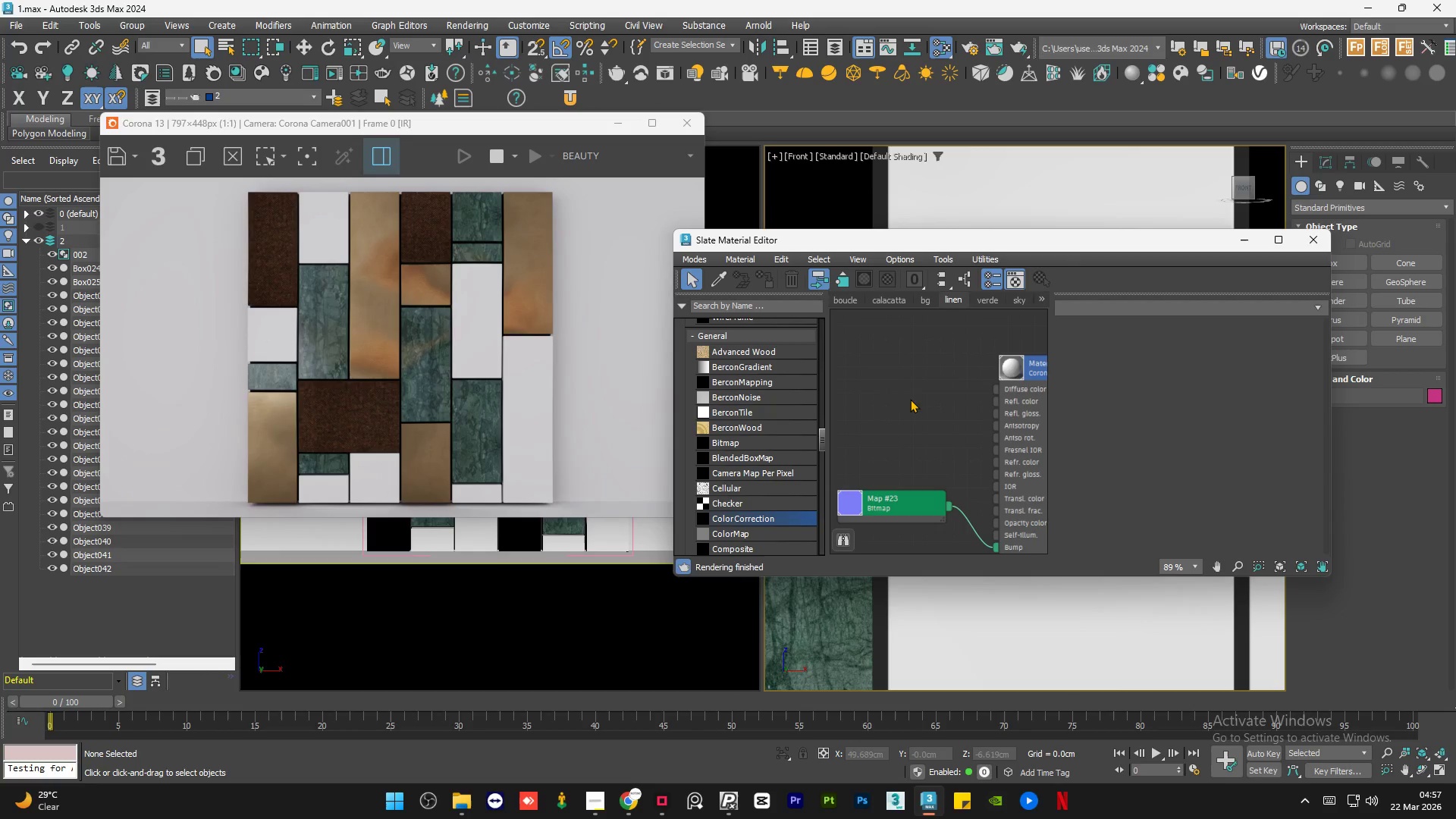 
triple_click([910, 399])
 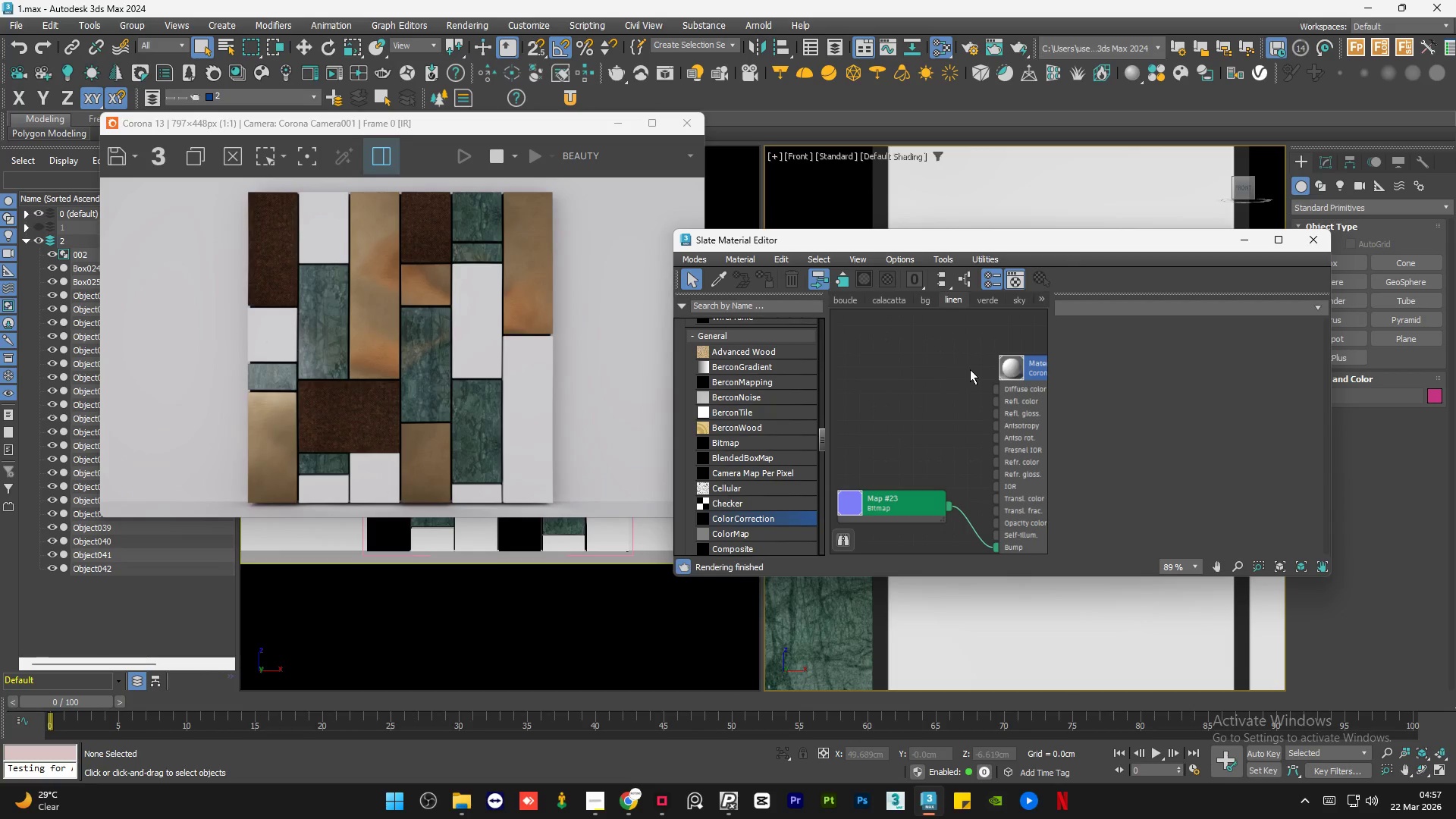 
wait(13.58)
 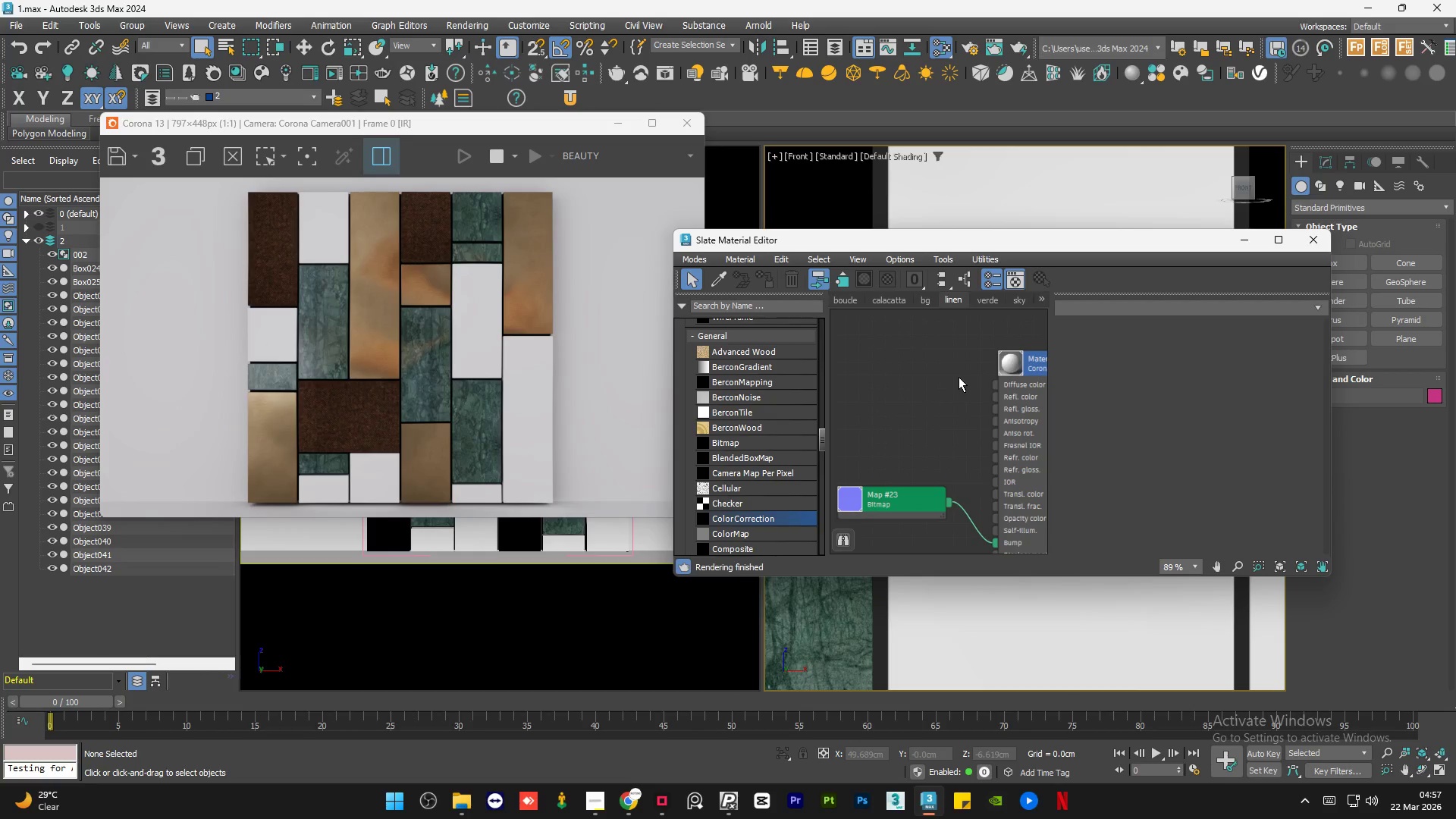 
double_click([959, 377])
 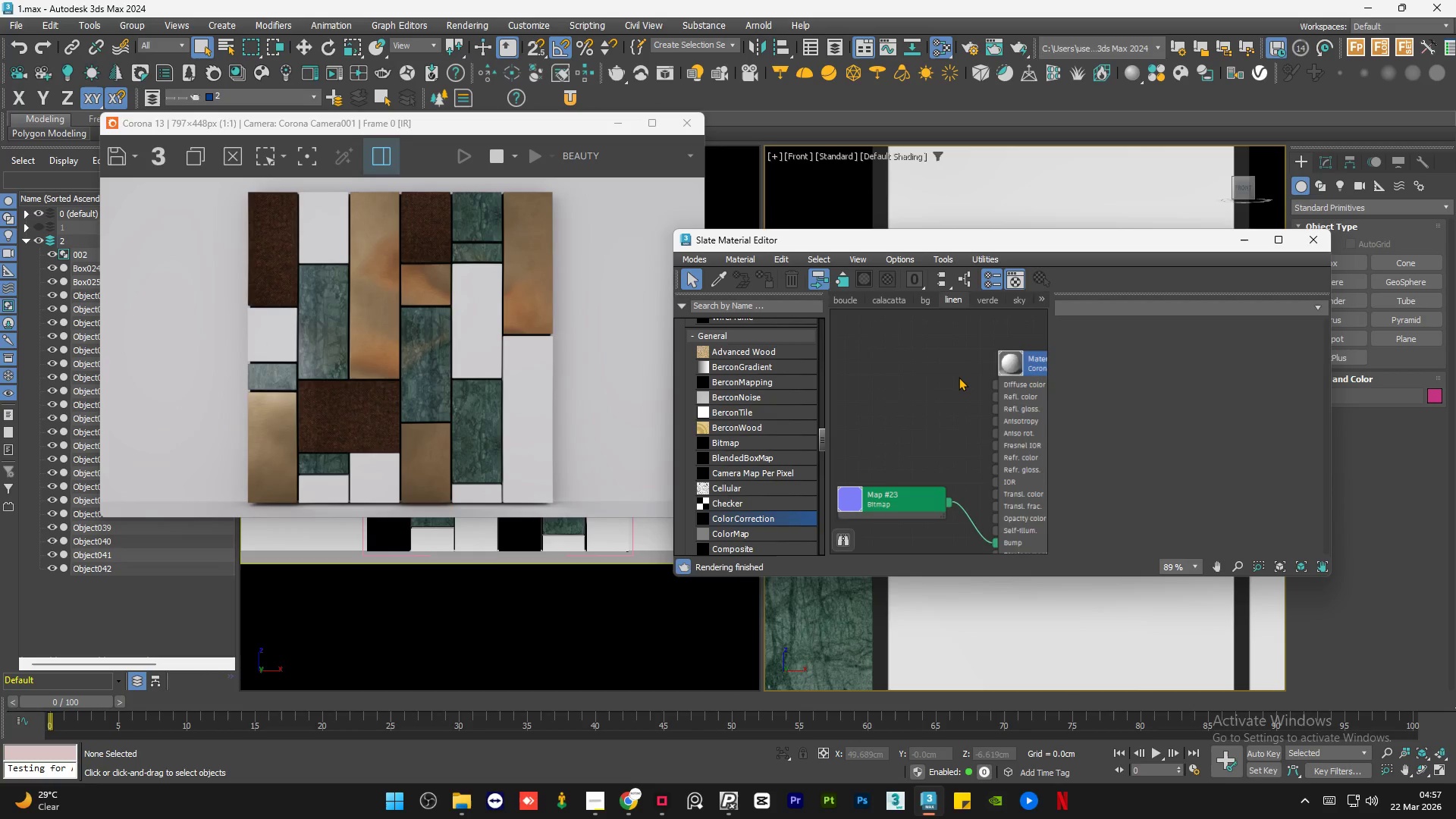 
left_click([959, 377])
 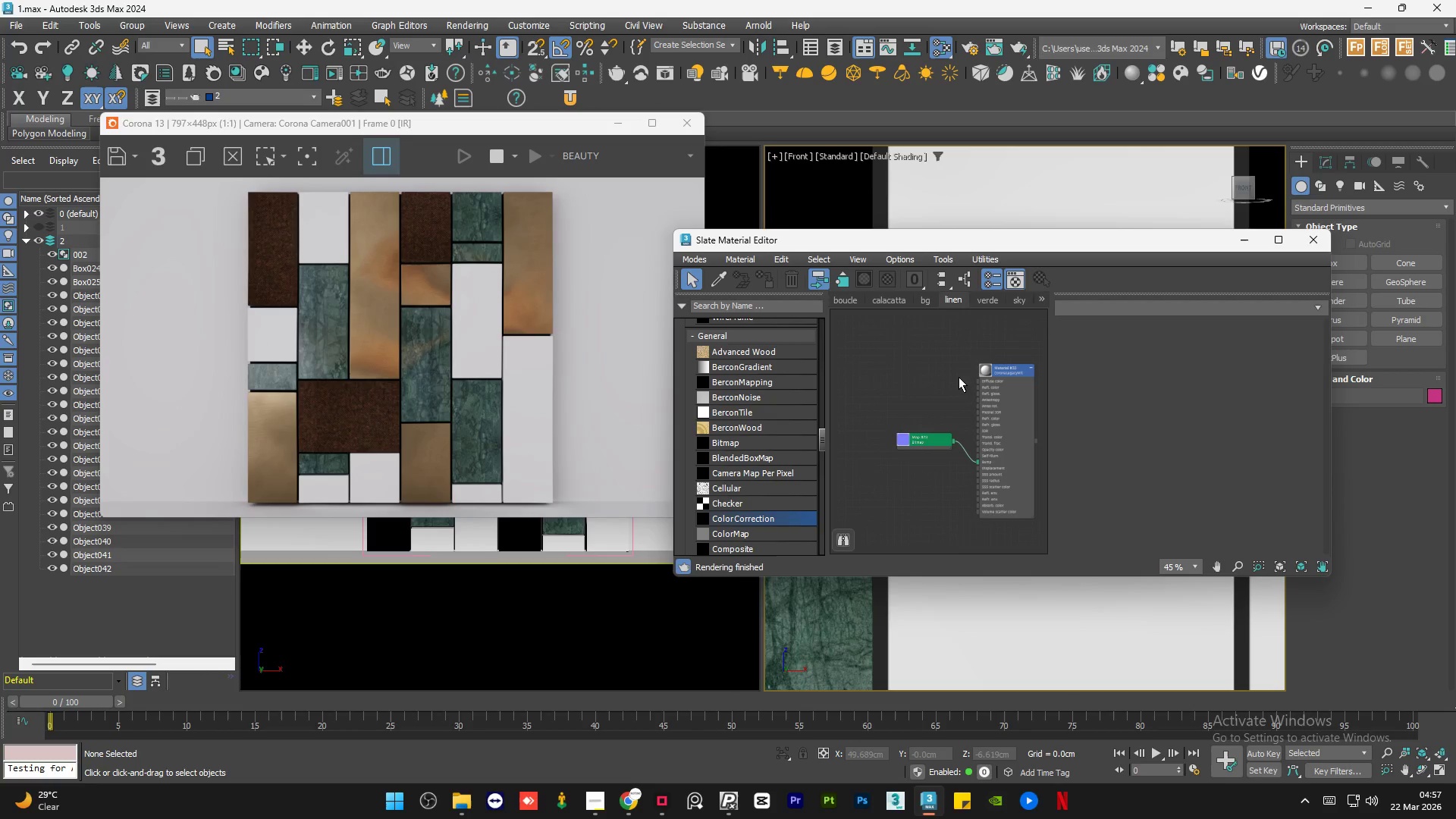 
double_click([959, 377])
 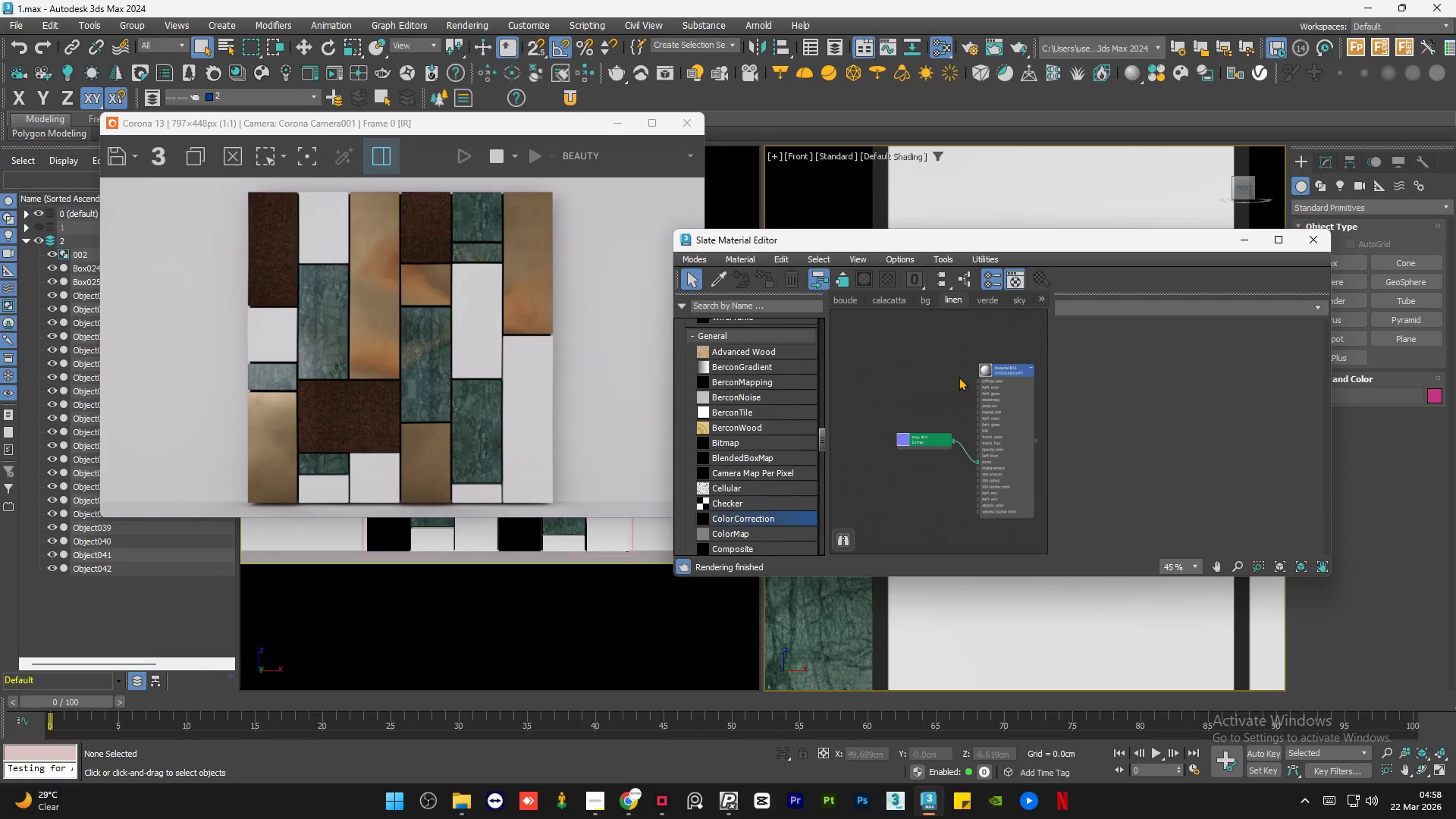 
triple_click([959, 377])
 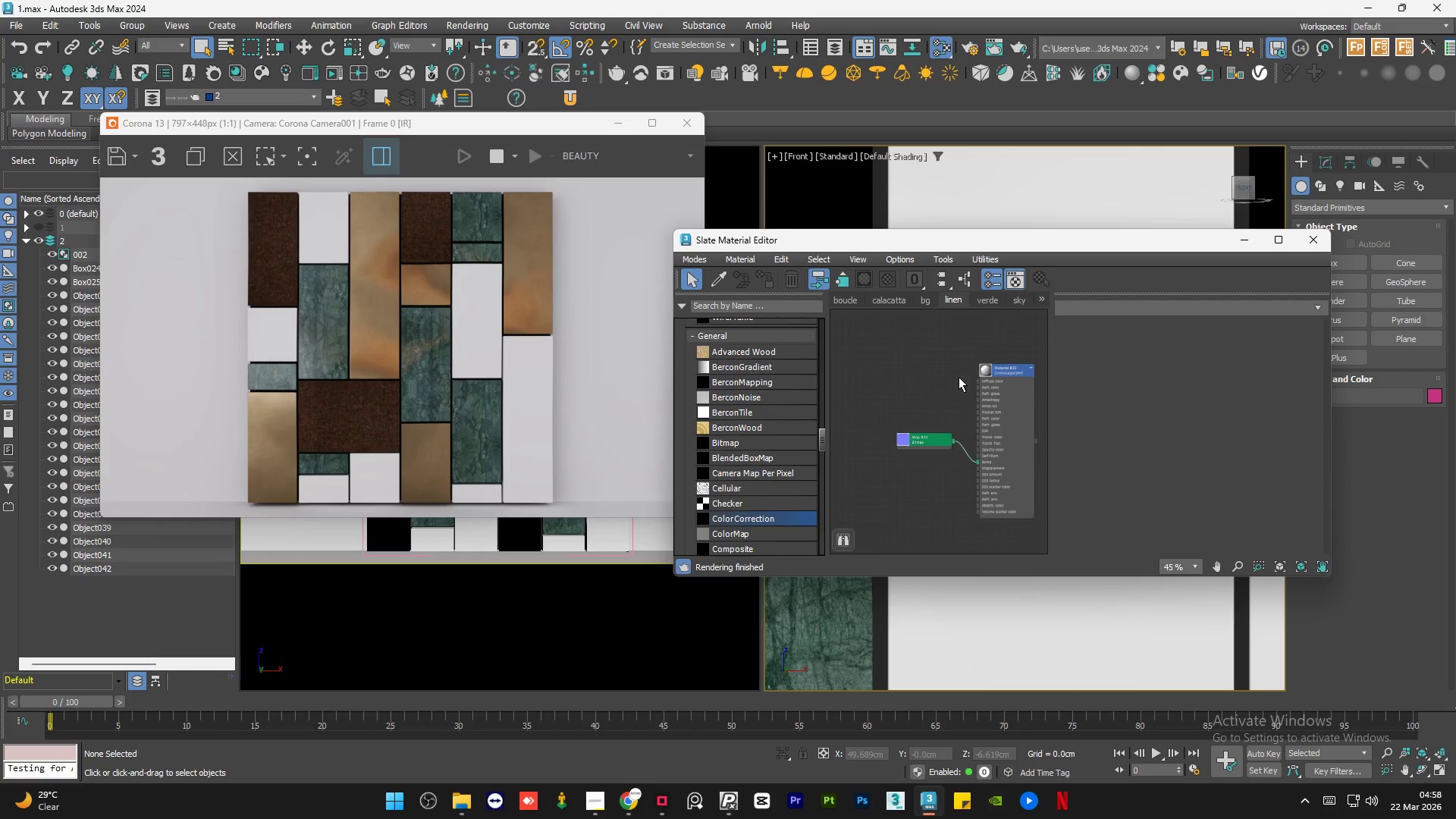 
scroll: coordinate [971, 372], scroll_direction: down, amount: 5.0
 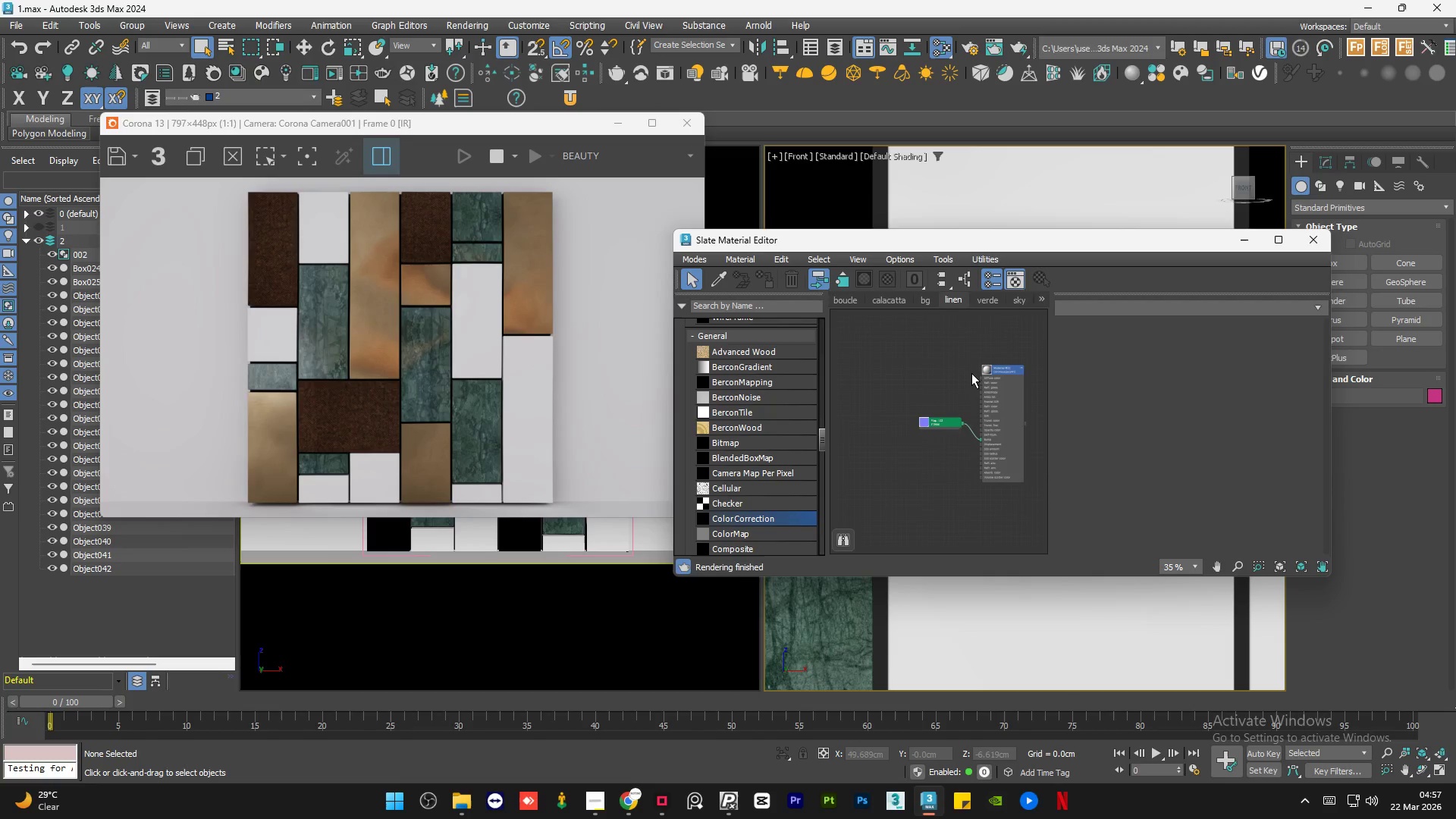 
scroll: coordinate [971, 373], scroll_direction: up, amount: 5.0
 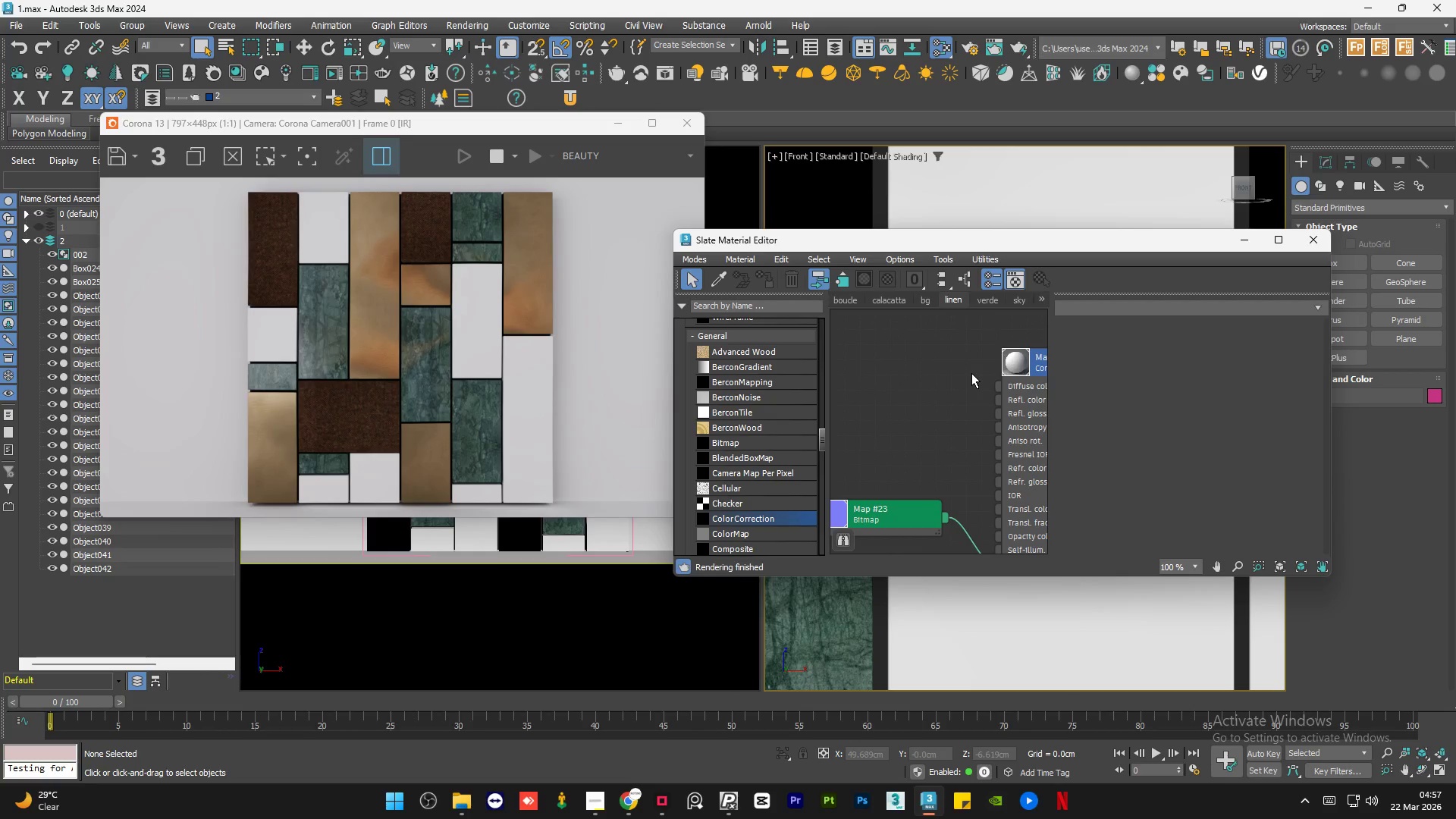 
wait(8.59)
 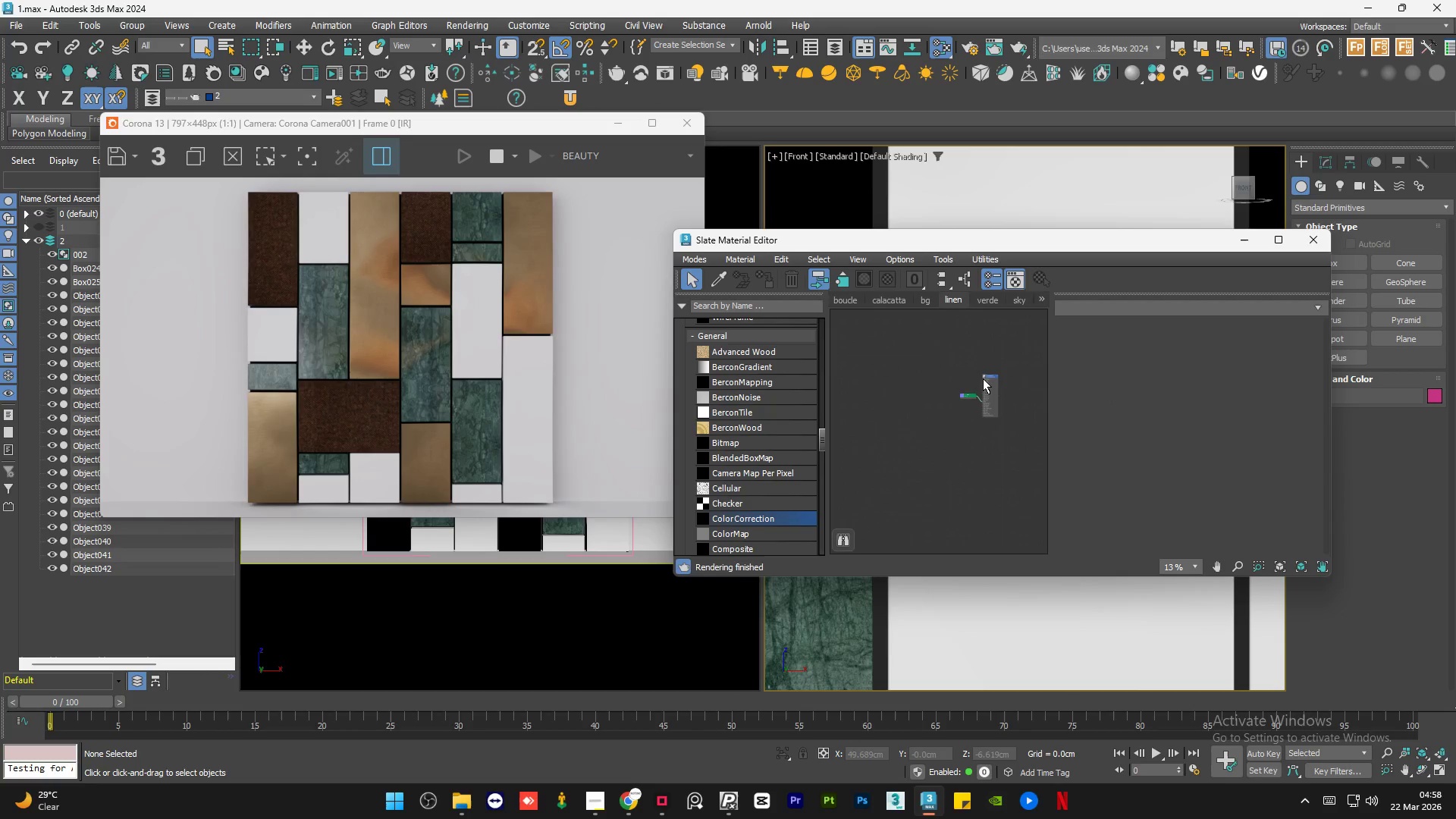 
double_click([974, 377])
 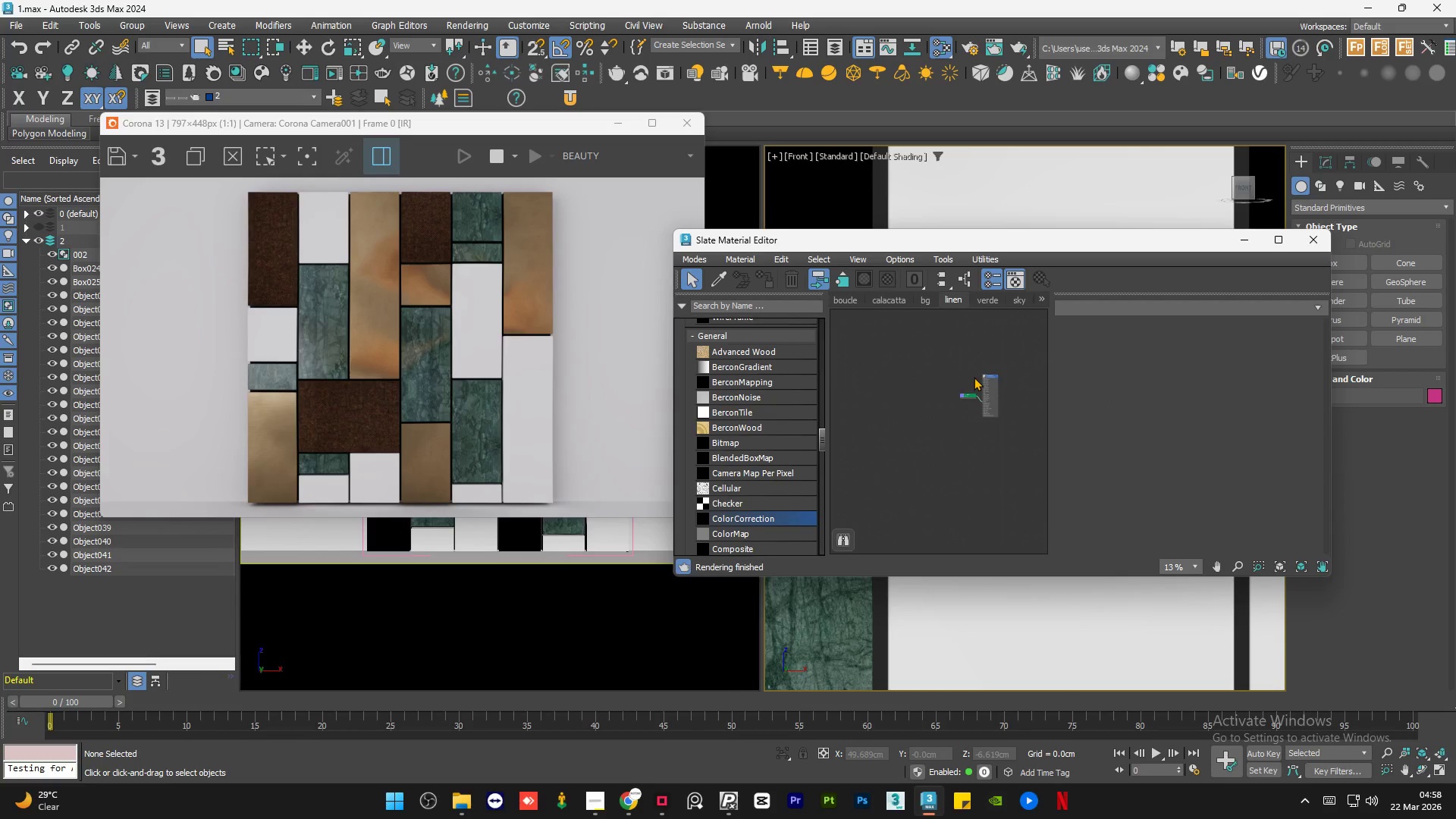 
triple_click([974, 377])
 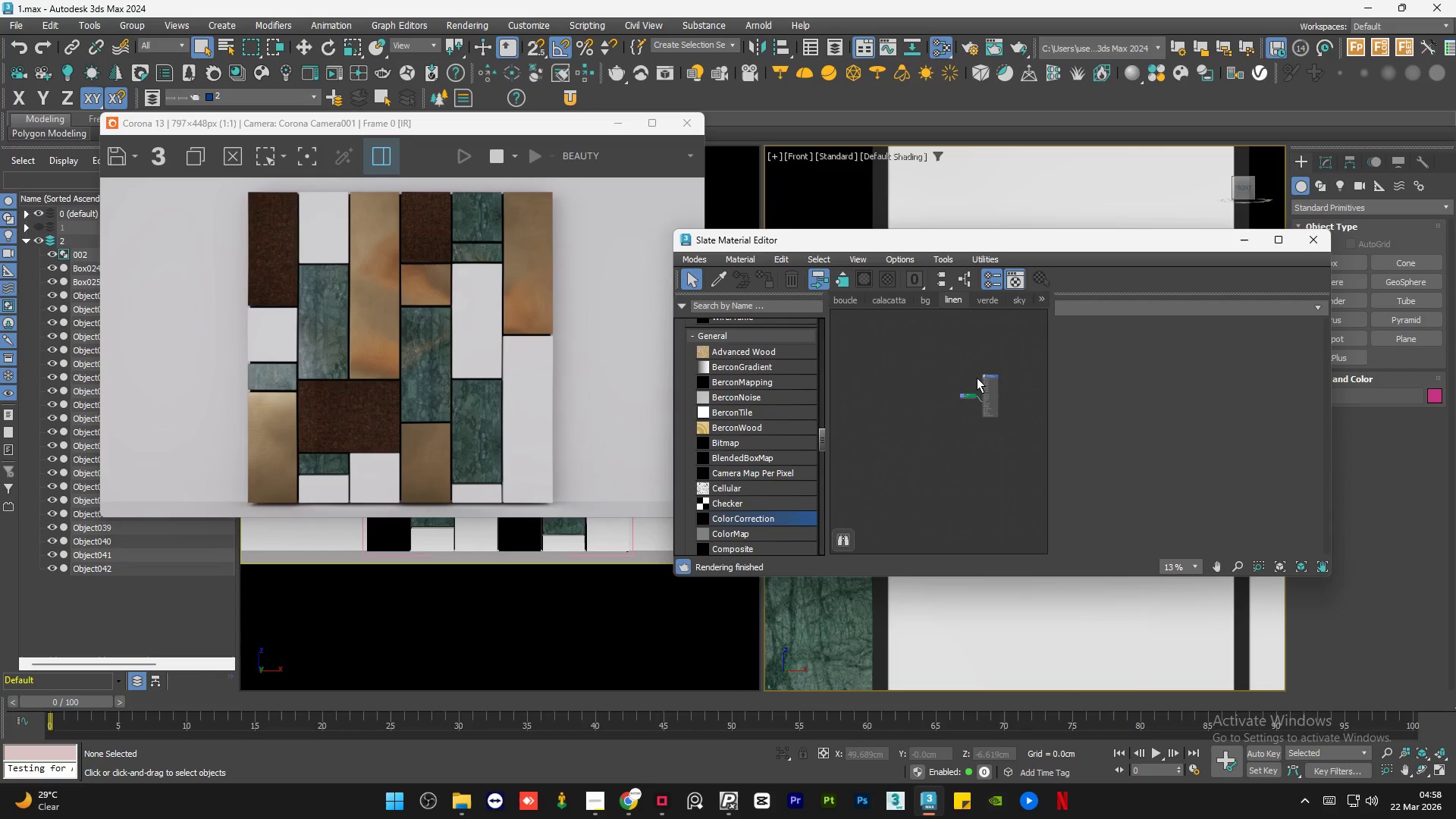 
left_click_drag(start_coordinate=[951, 464], to_coordinate=[956, 488])
 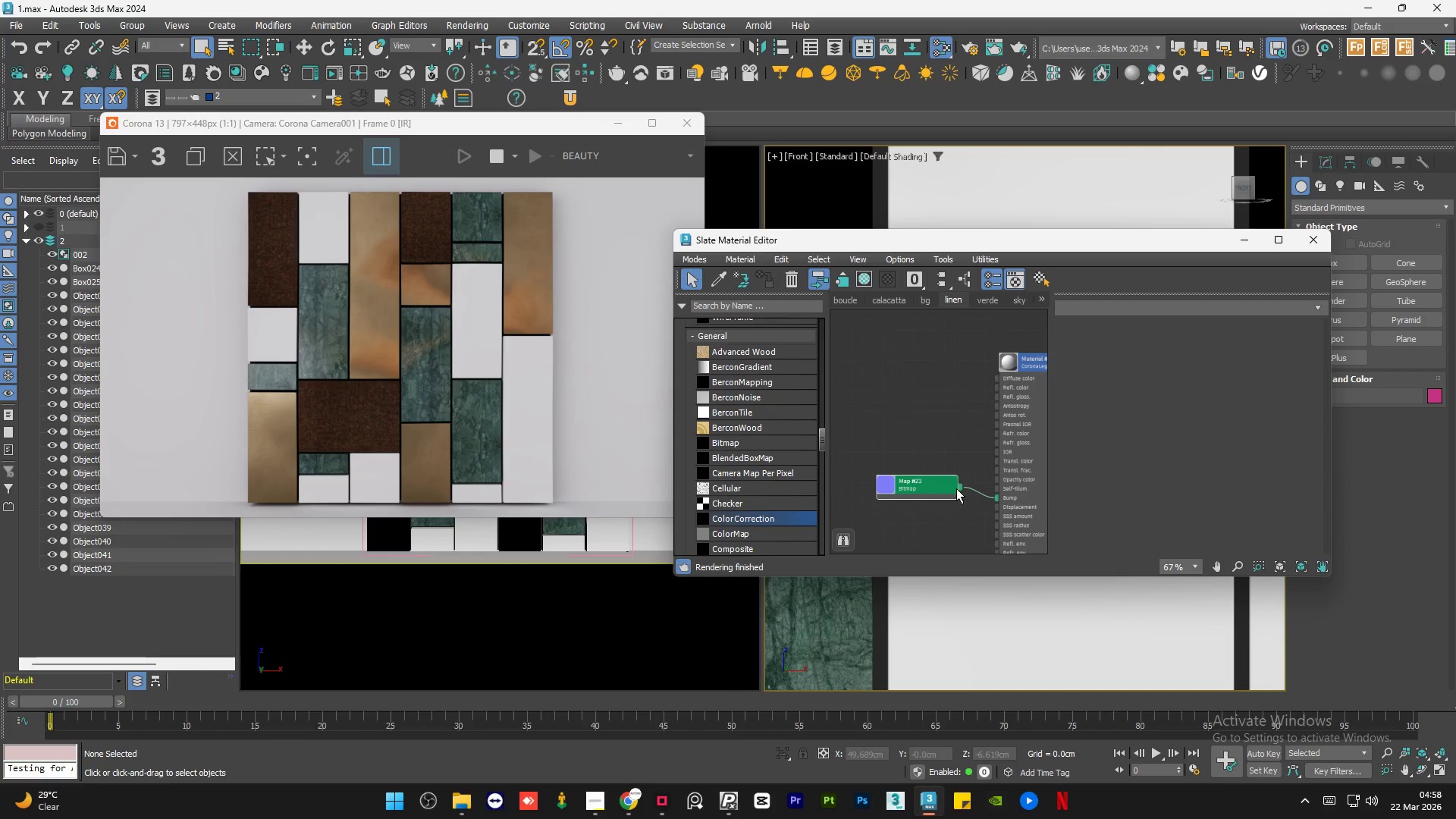 
scroll: coordinate [959, 377], scroll_direction: down, amount: 6.0
 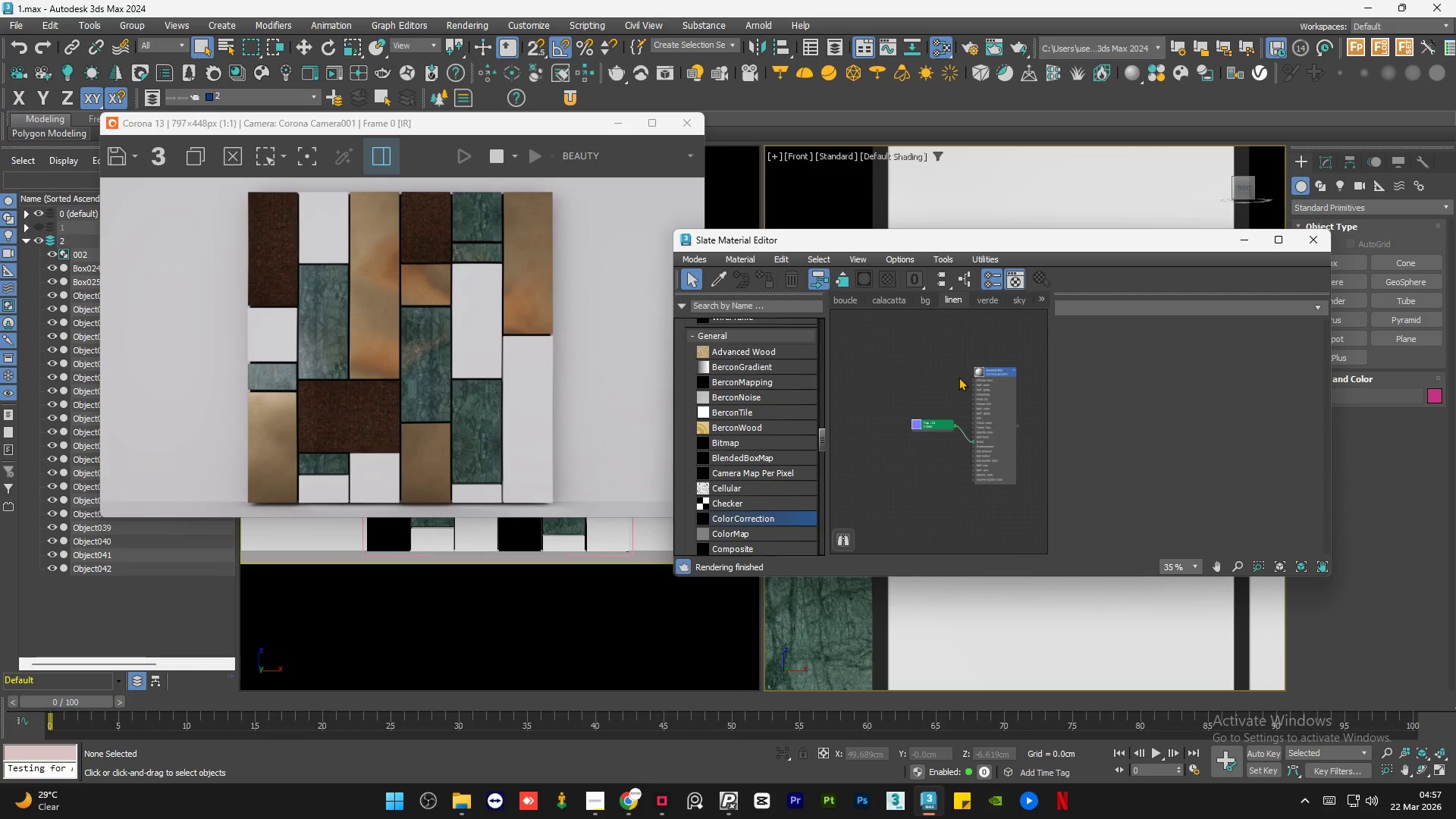 
scroll: coordinate [959, 377], scroll_direction: up, amount: 1.0
 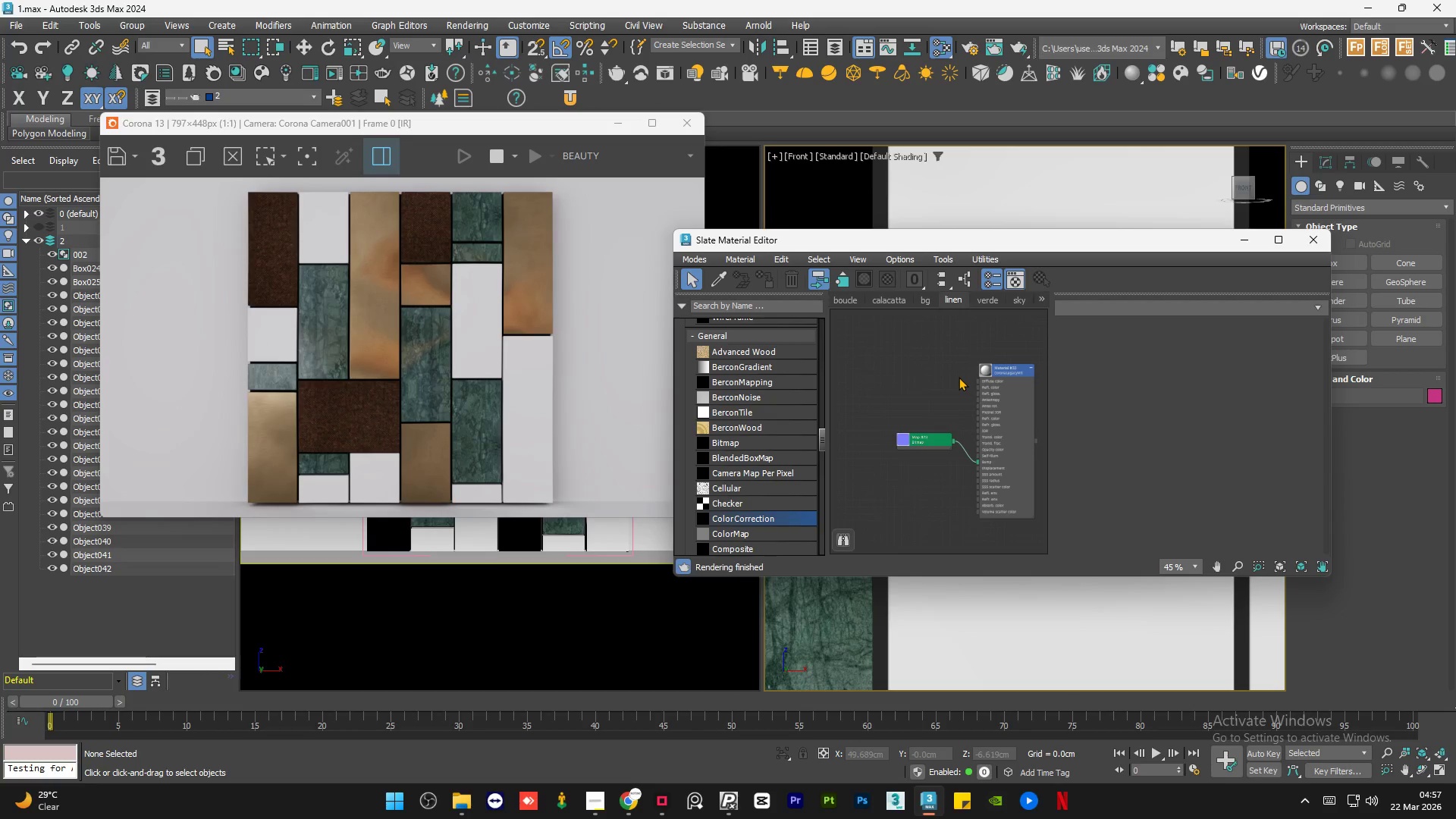 
wait(9.47)
 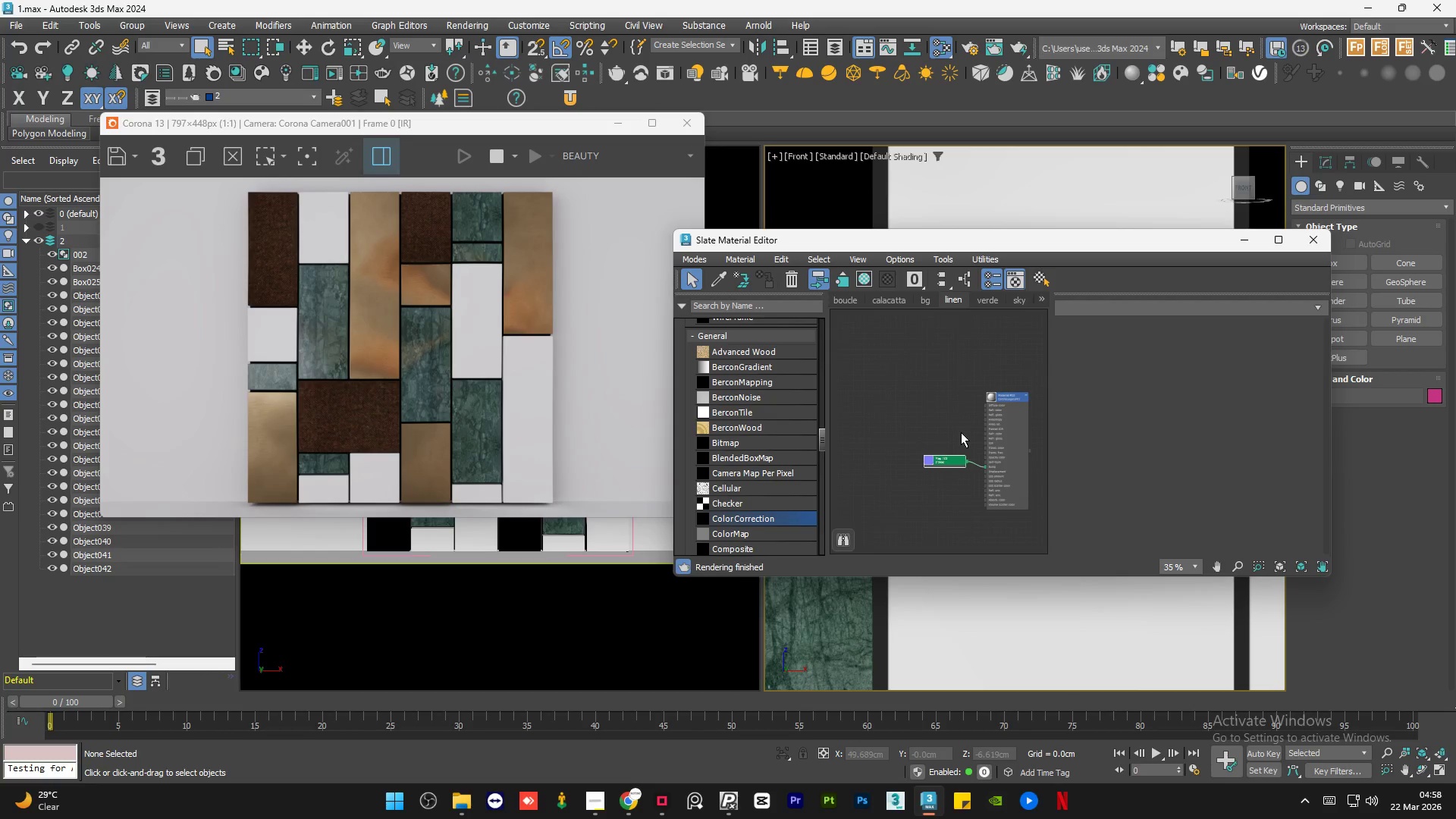 
double_click([952, 414])
 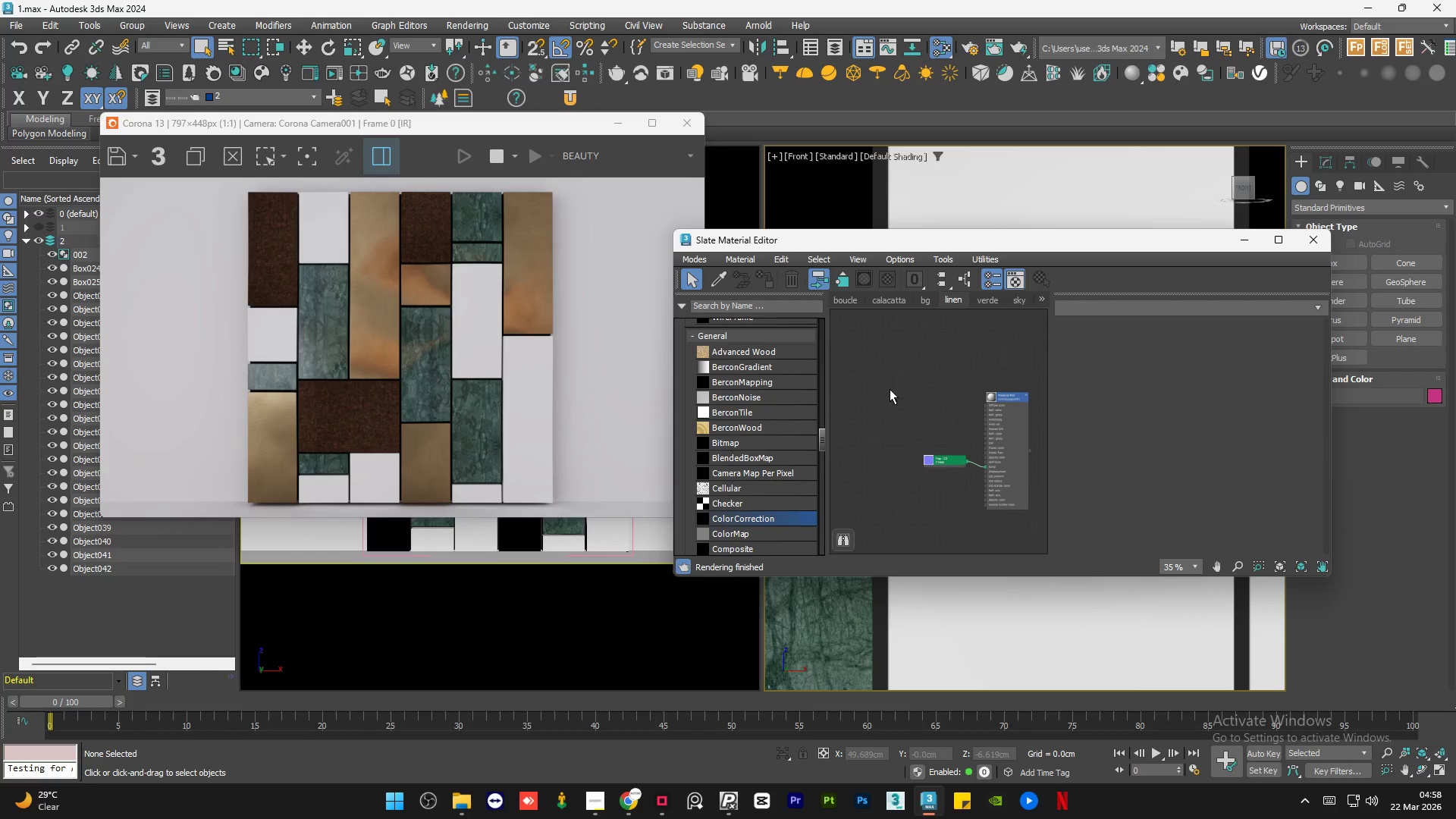 
scroll: coordinate [983, 378], scroll_direction: down, amount: 3.0
 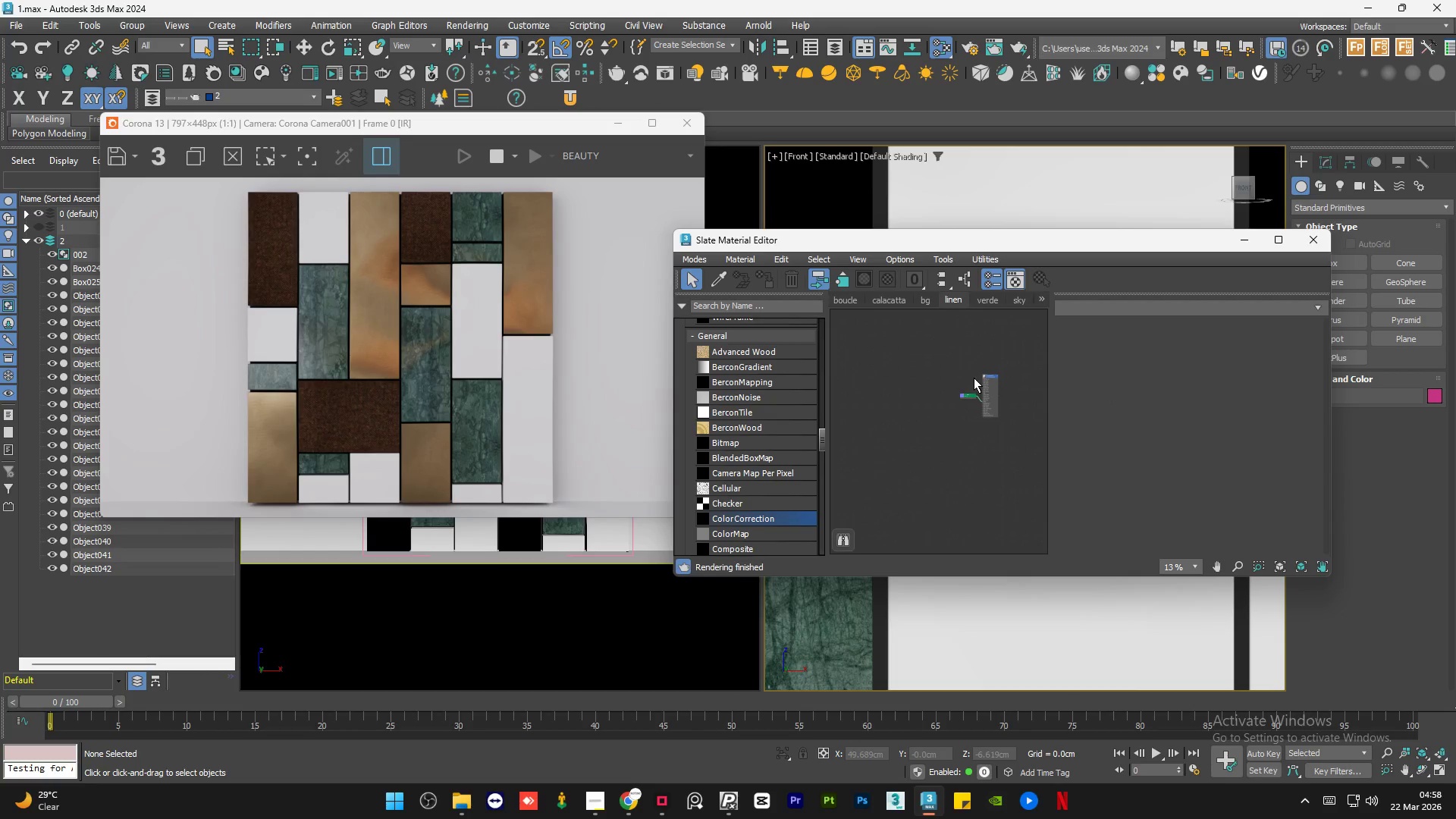 
scroll: coordinate [979, 379], scroll_direction: up, amount: 5.0
 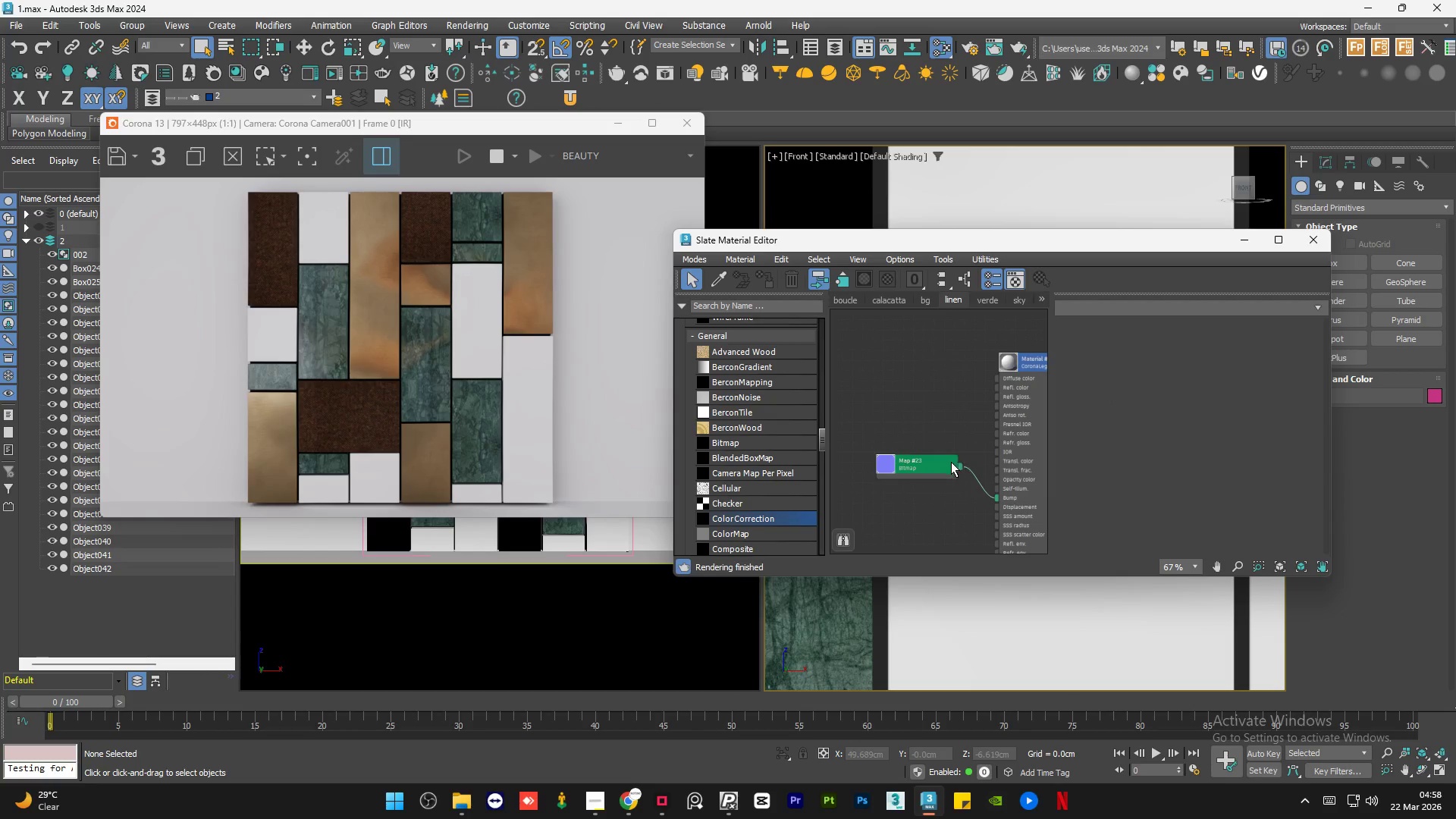 
wait(7.98)
 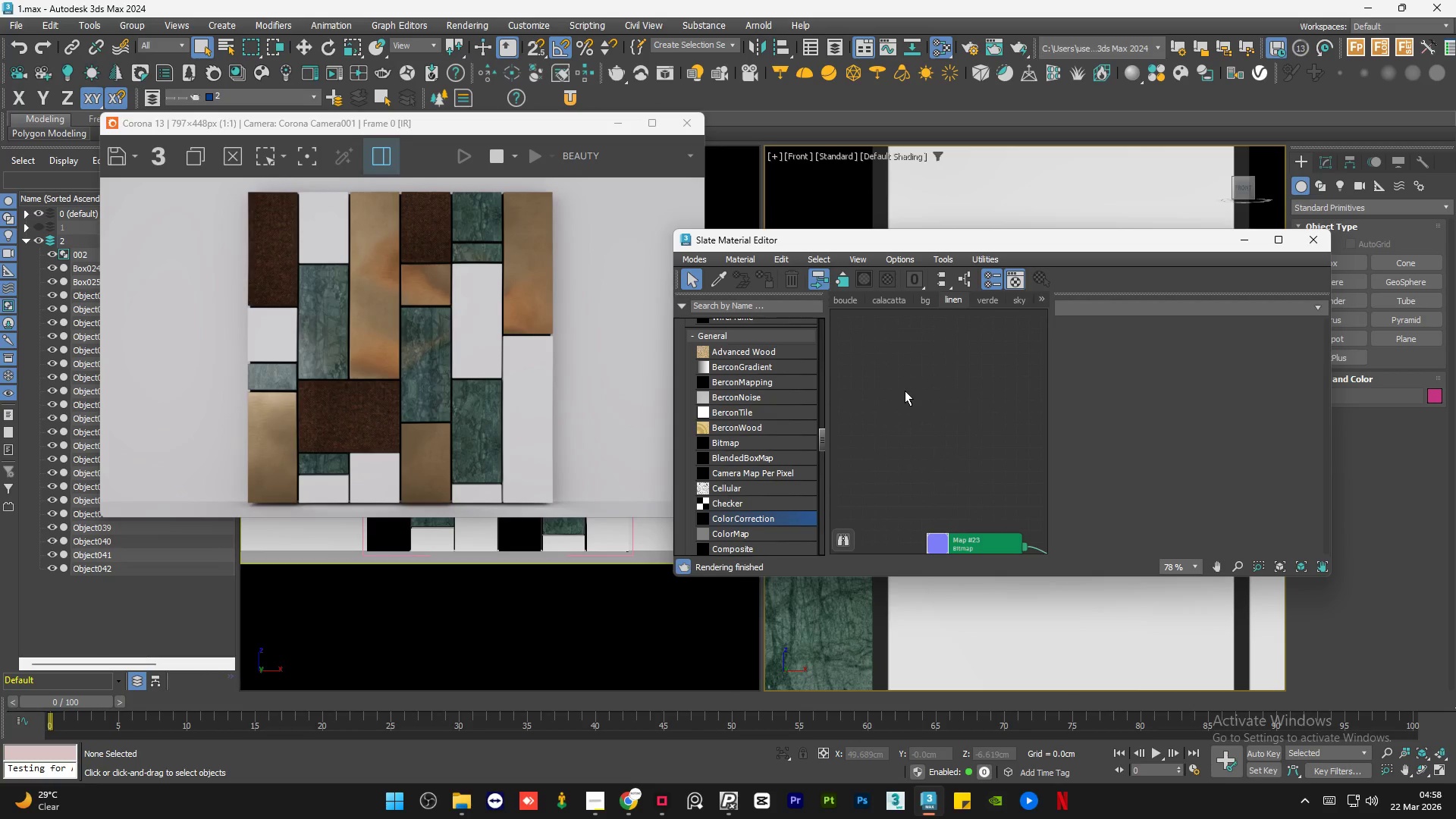 
left_click([905, 391])
 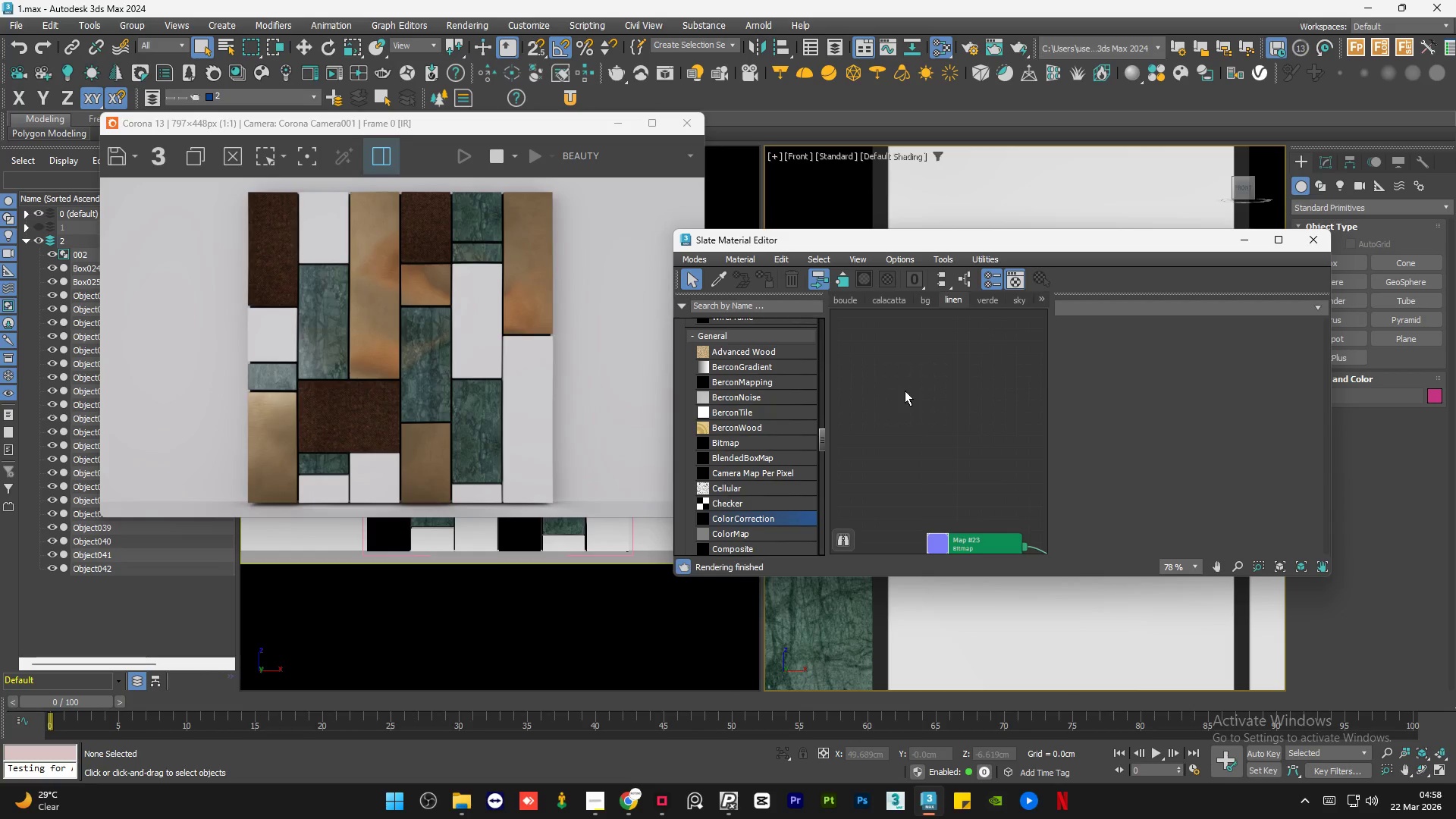 
scroll: coordinate [961, 432], scroll_direction: down, amount: 3.0
 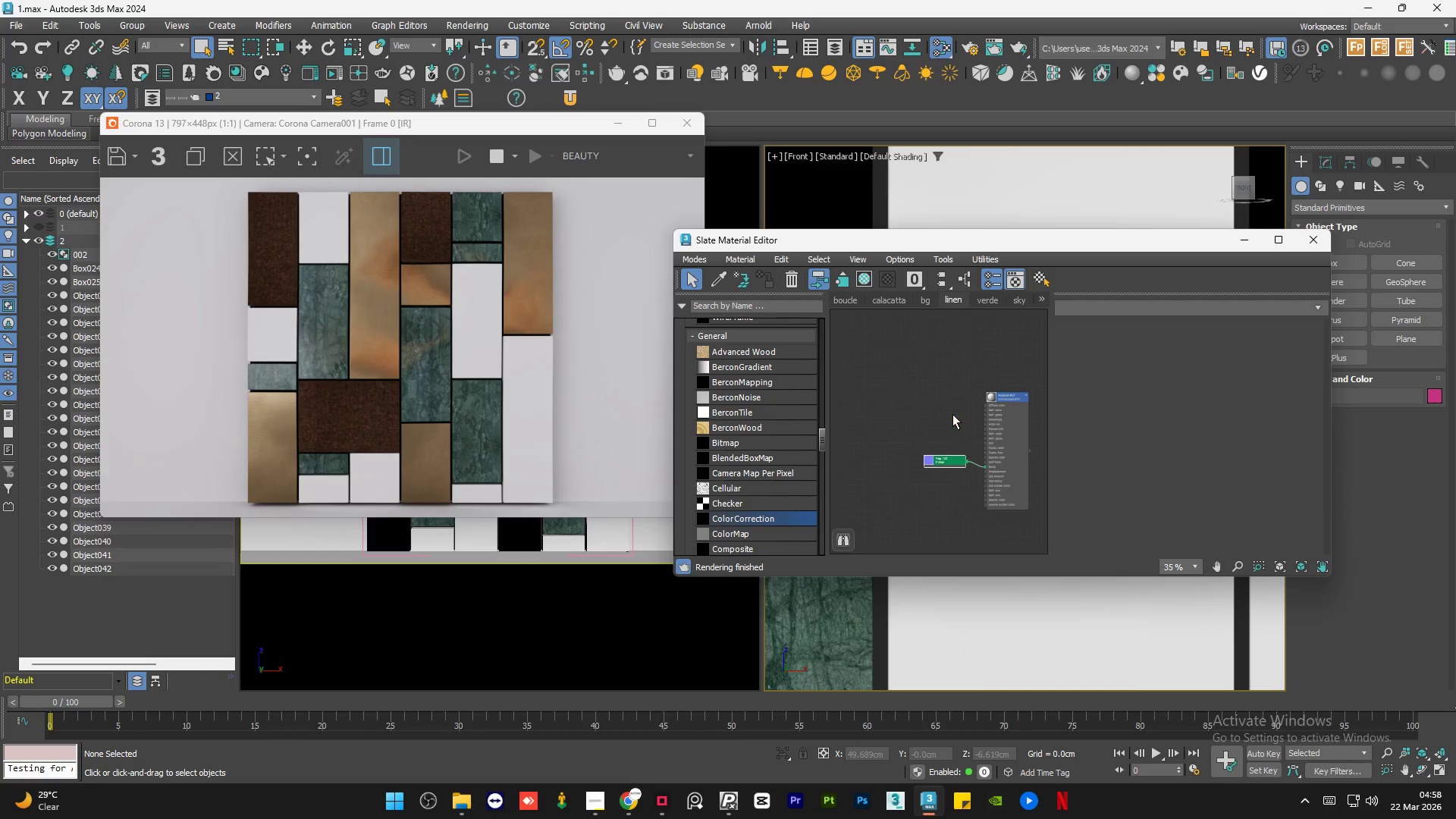 
scroll: coordinate [905, 391], scroll_direction: up, amount: 5.0
 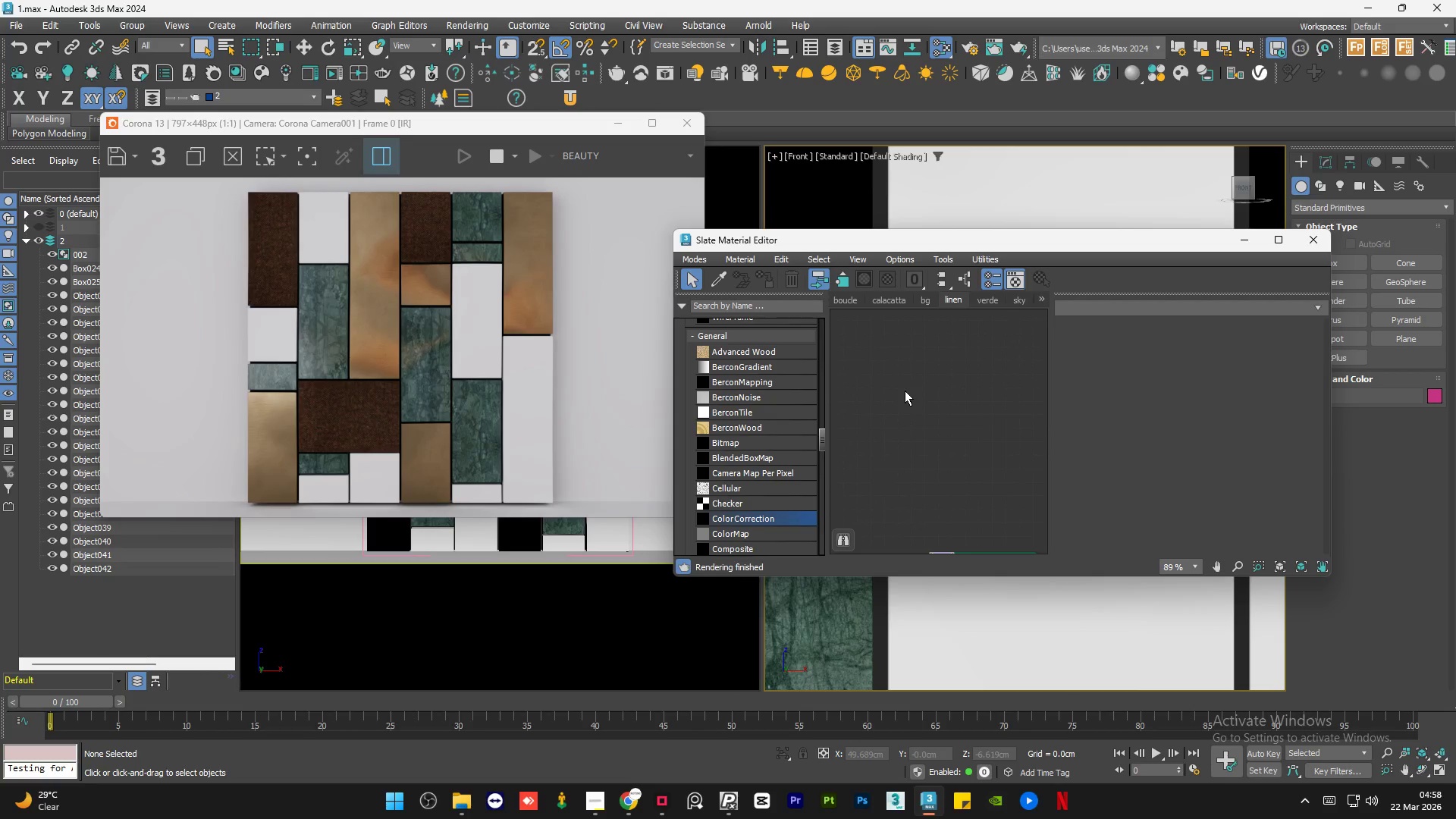 
scroll: coordinate [905, 391], scroll_direction: down, amount: 1.0
 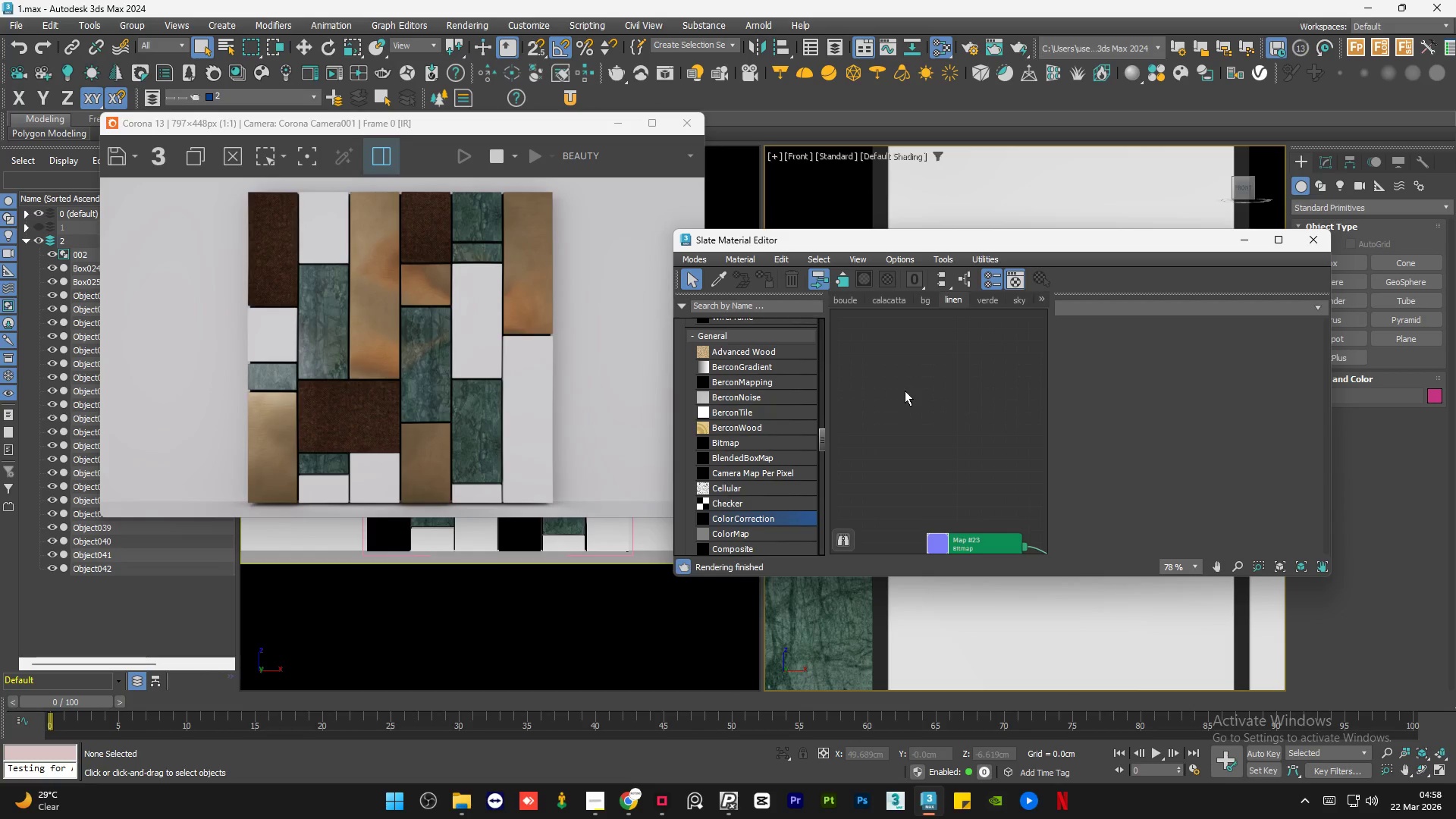 
wait(14.94)
 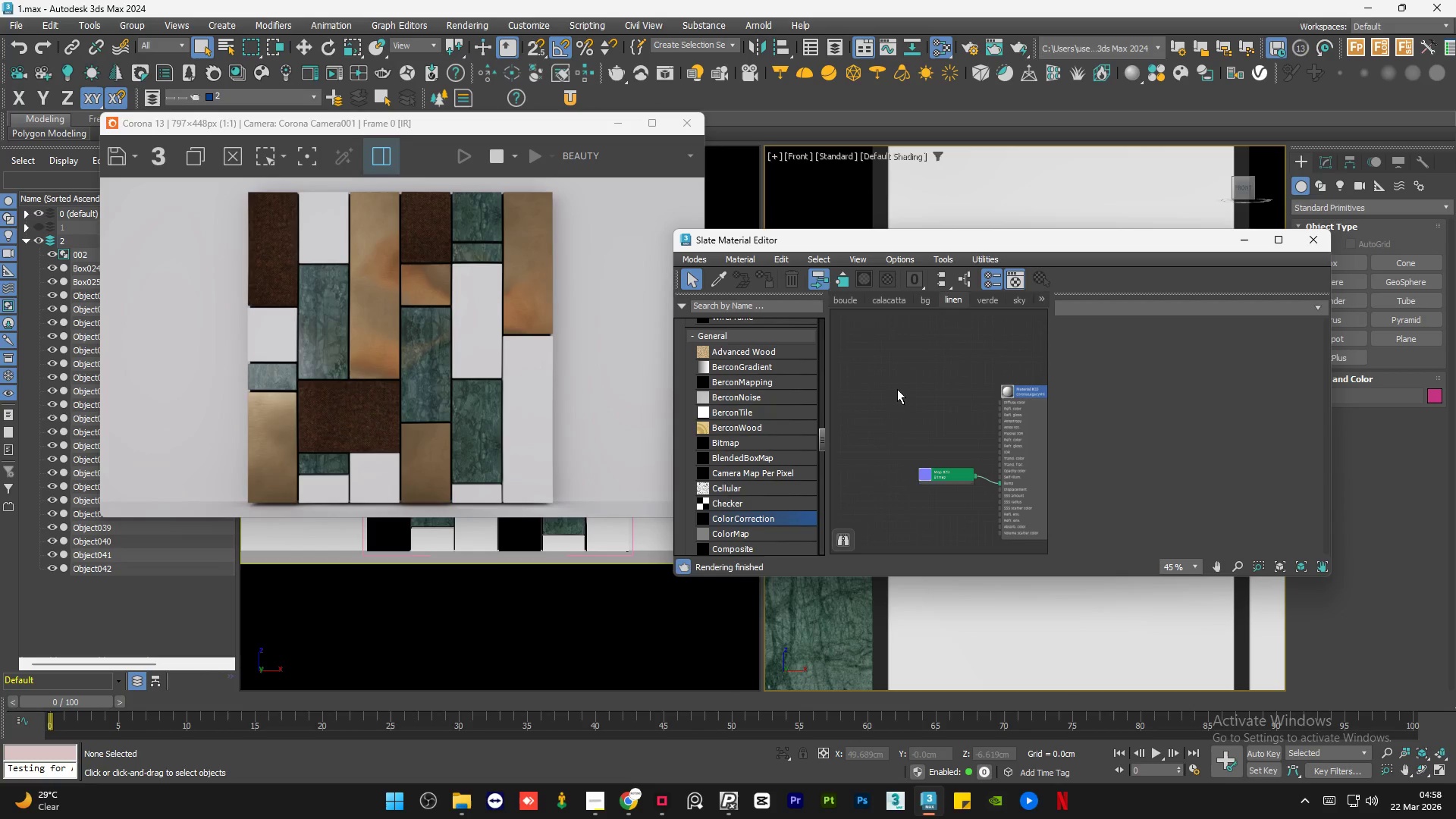 
left_click([915, 389])
 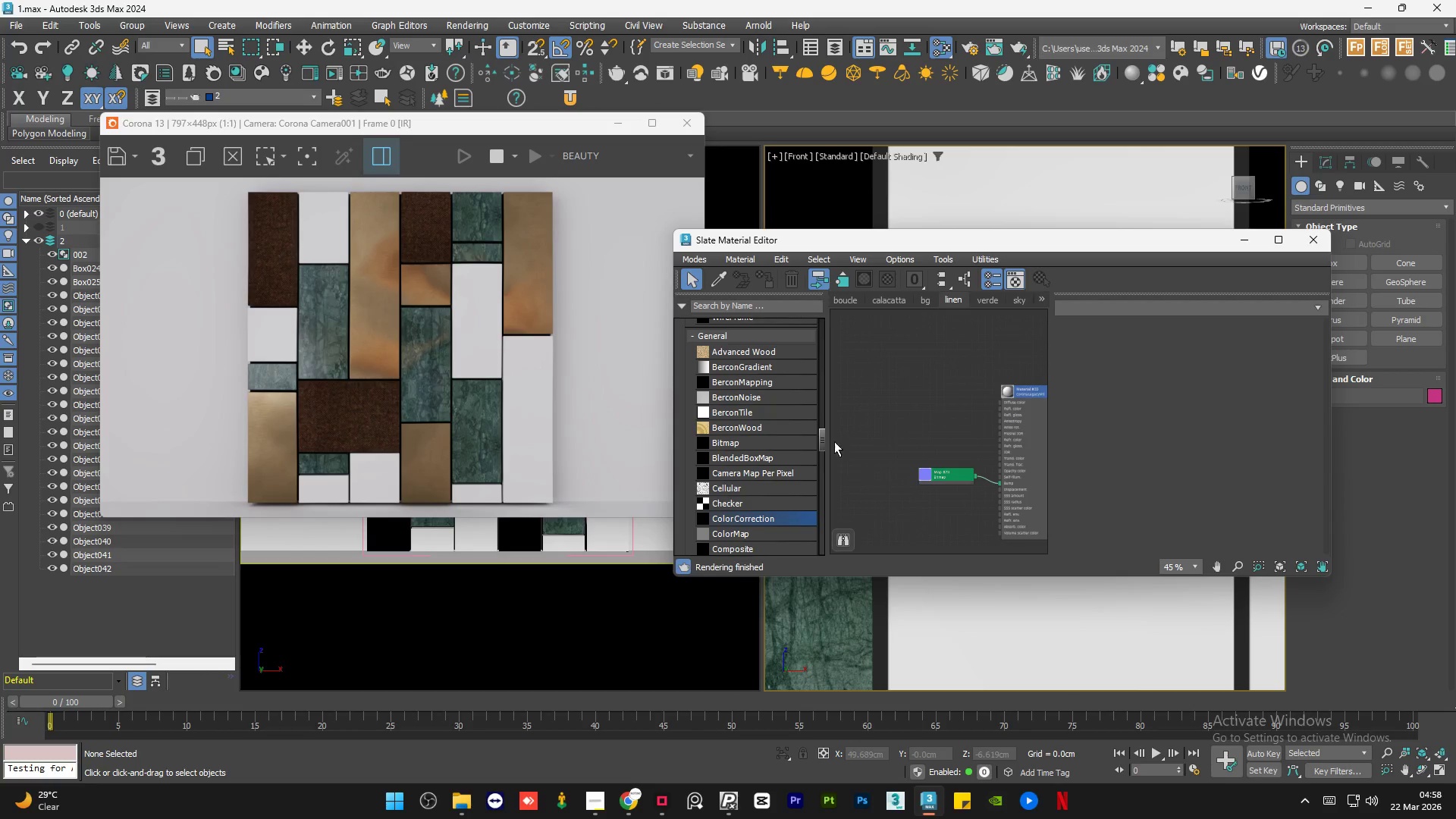 
left_click_drag(start_coordinate=[736, 486], to_coordinate=[956, 392])
 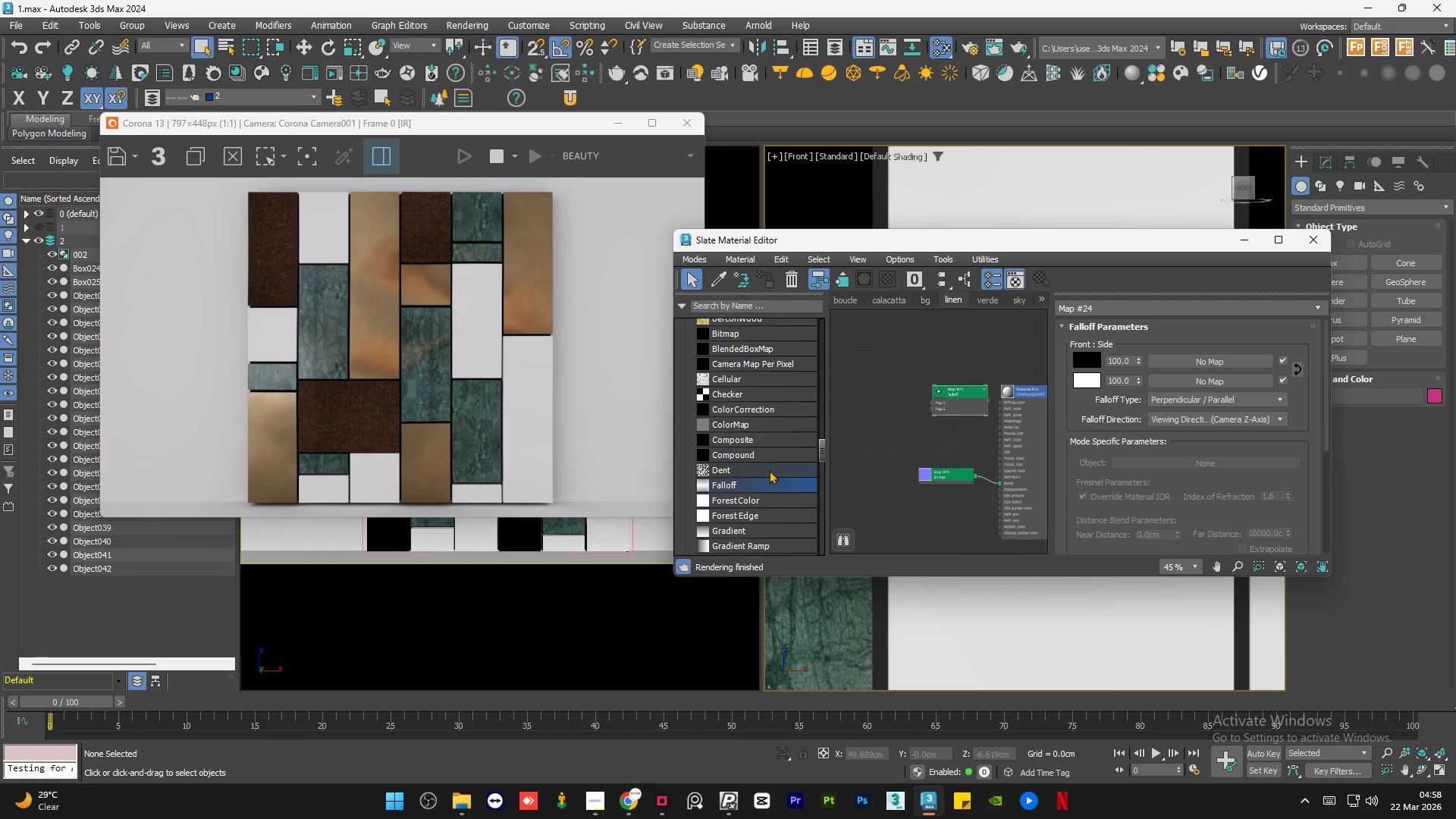 
scroll: coordinate [907, 376], scroll_direction: down, amount: 3.0
 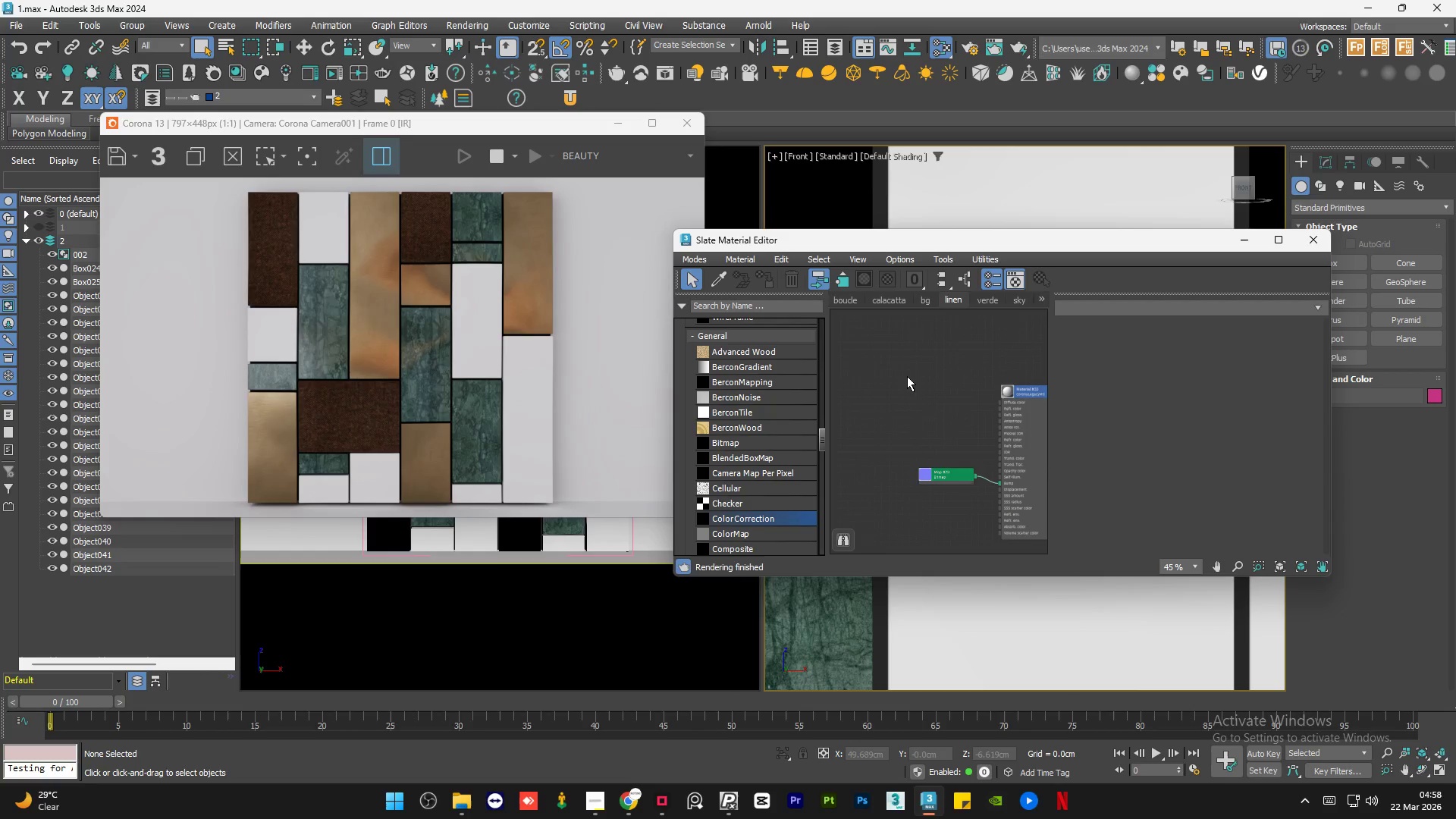 
left_click([758, 470])
 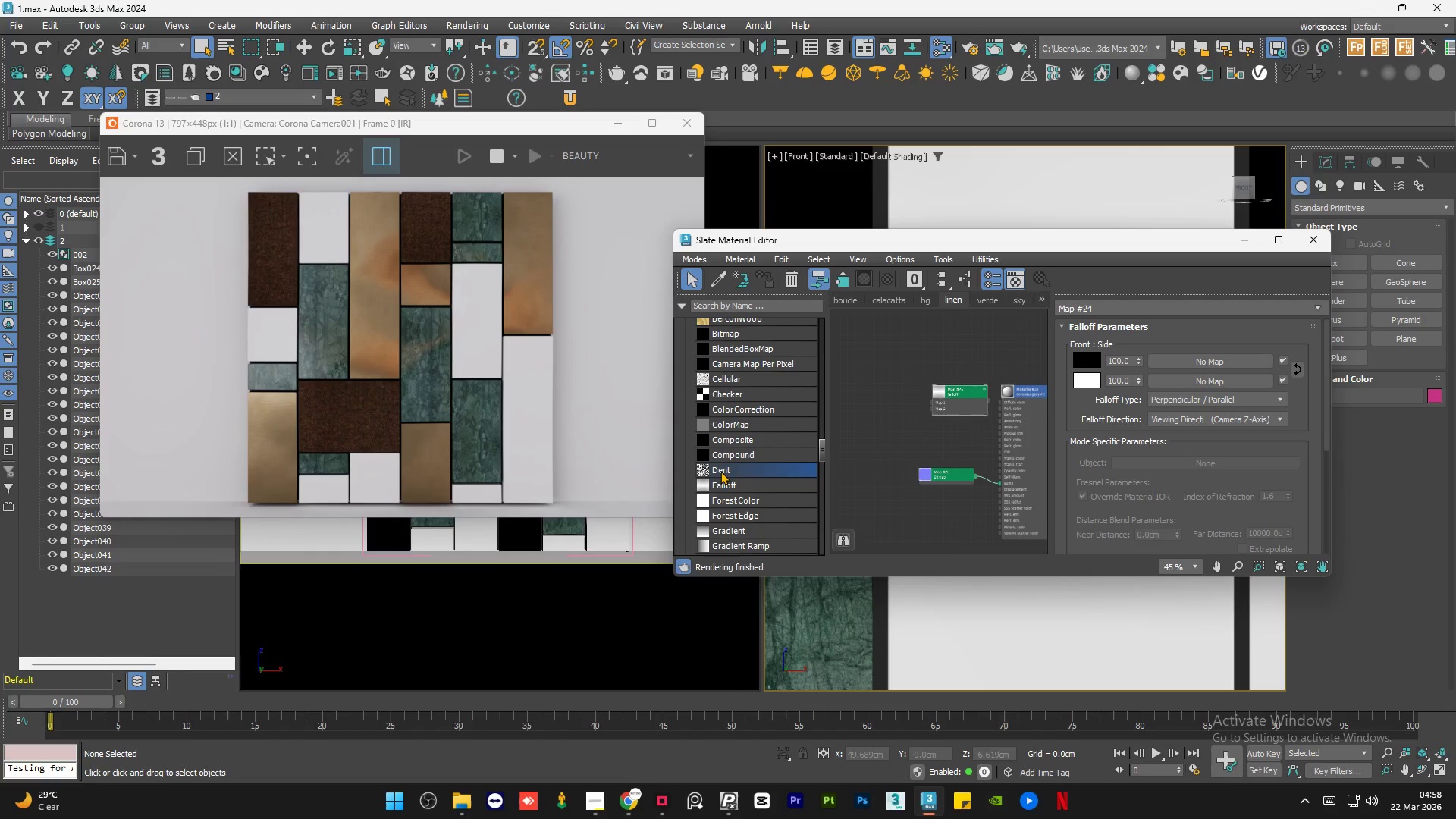 
scroll: coordinate [907, 376], scroll_direction: up, amount: 1.0
 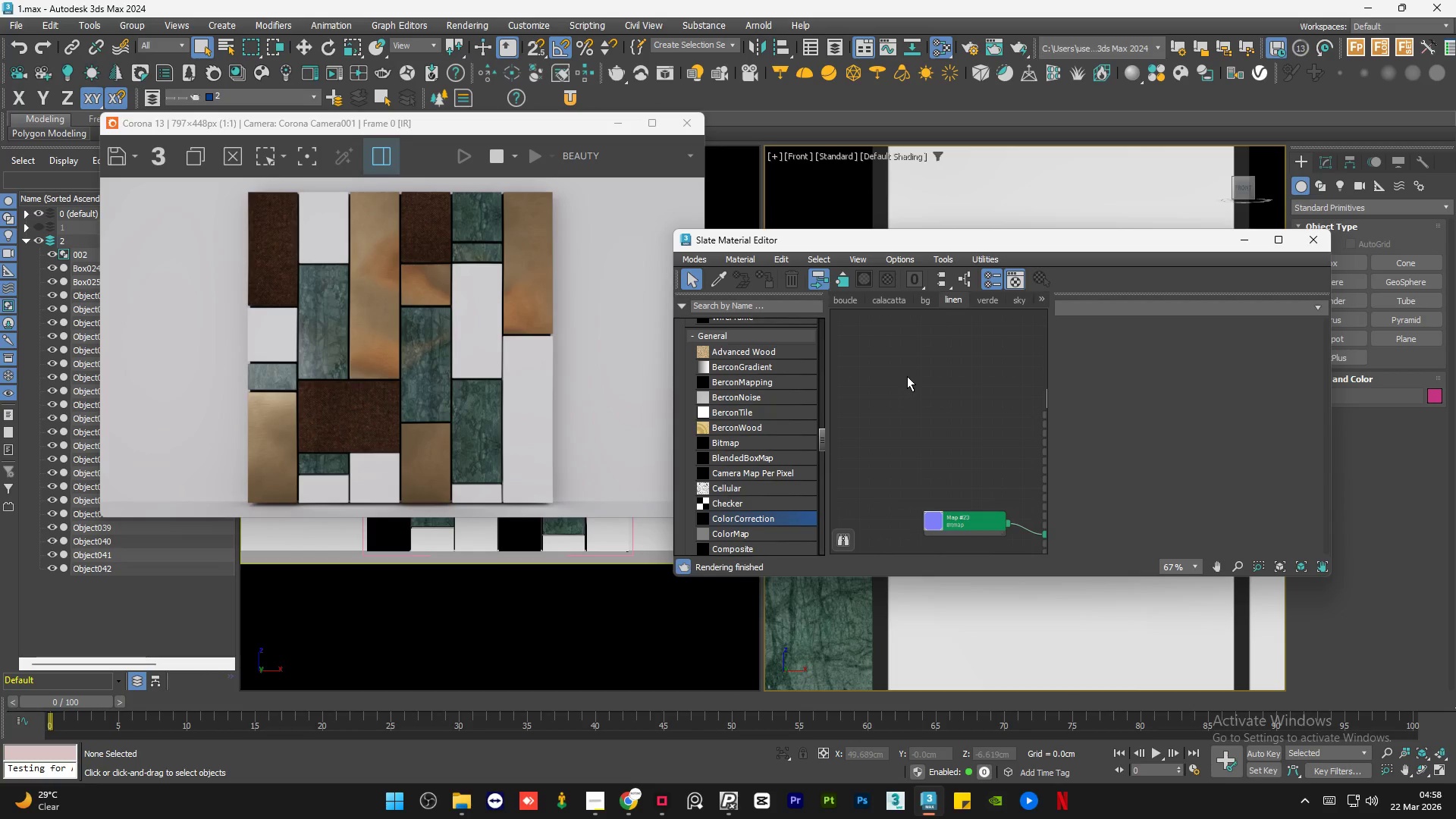 
left_click_drag(start_coordinate=[720, 471], to_coordinate=[897, 355])
 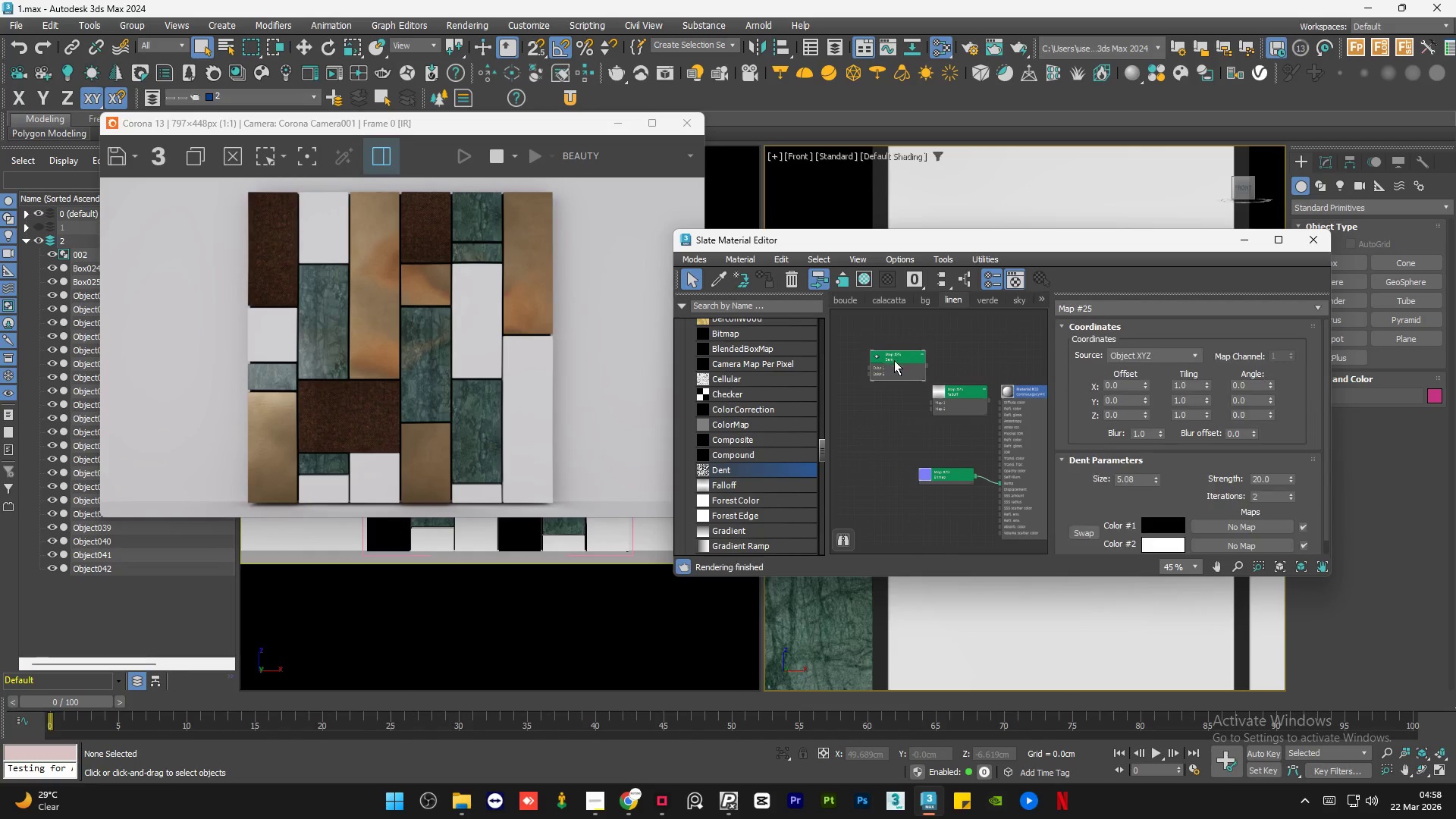 
left_click([894, 360])
 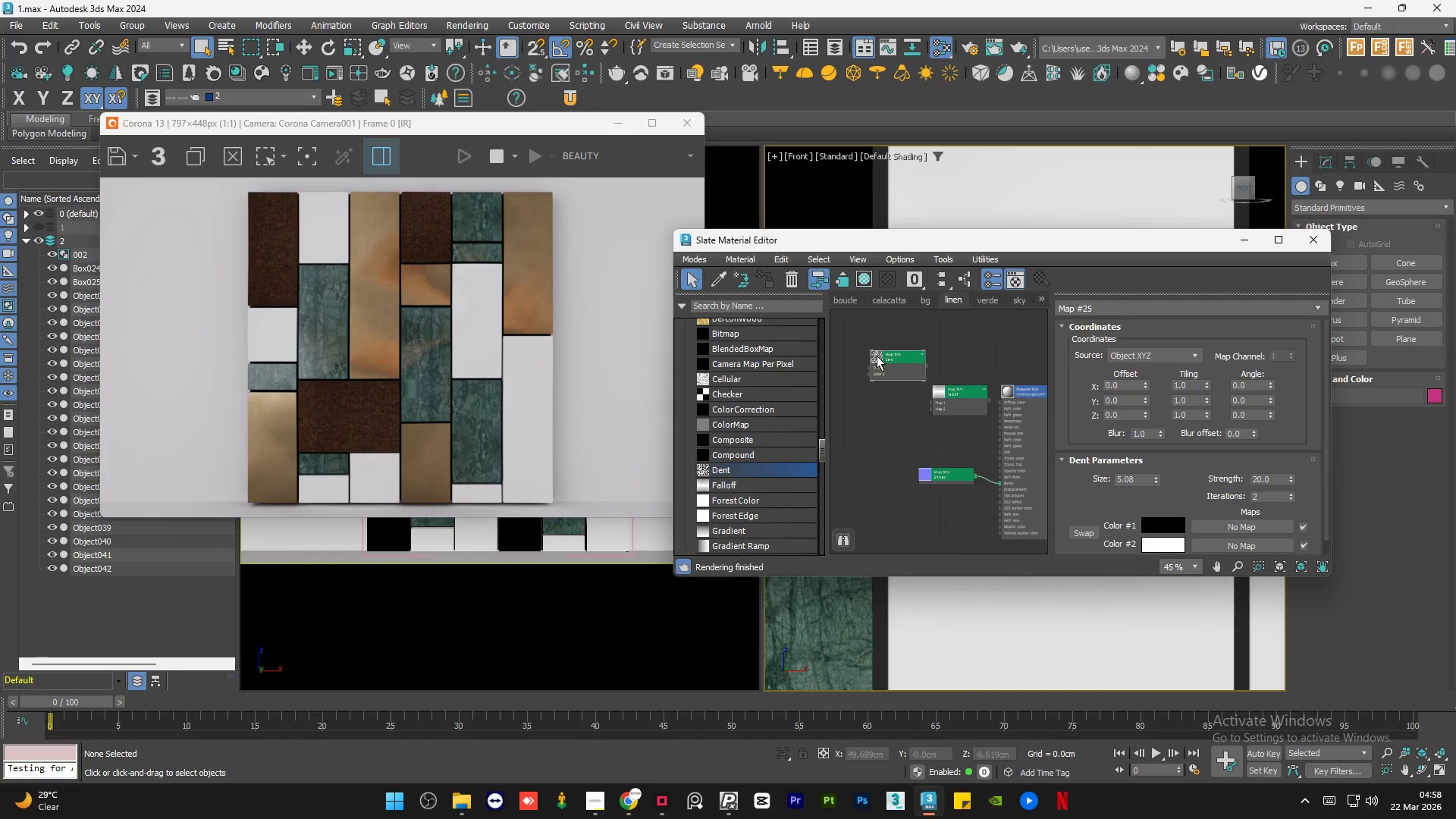 
double_click([873, 356])
 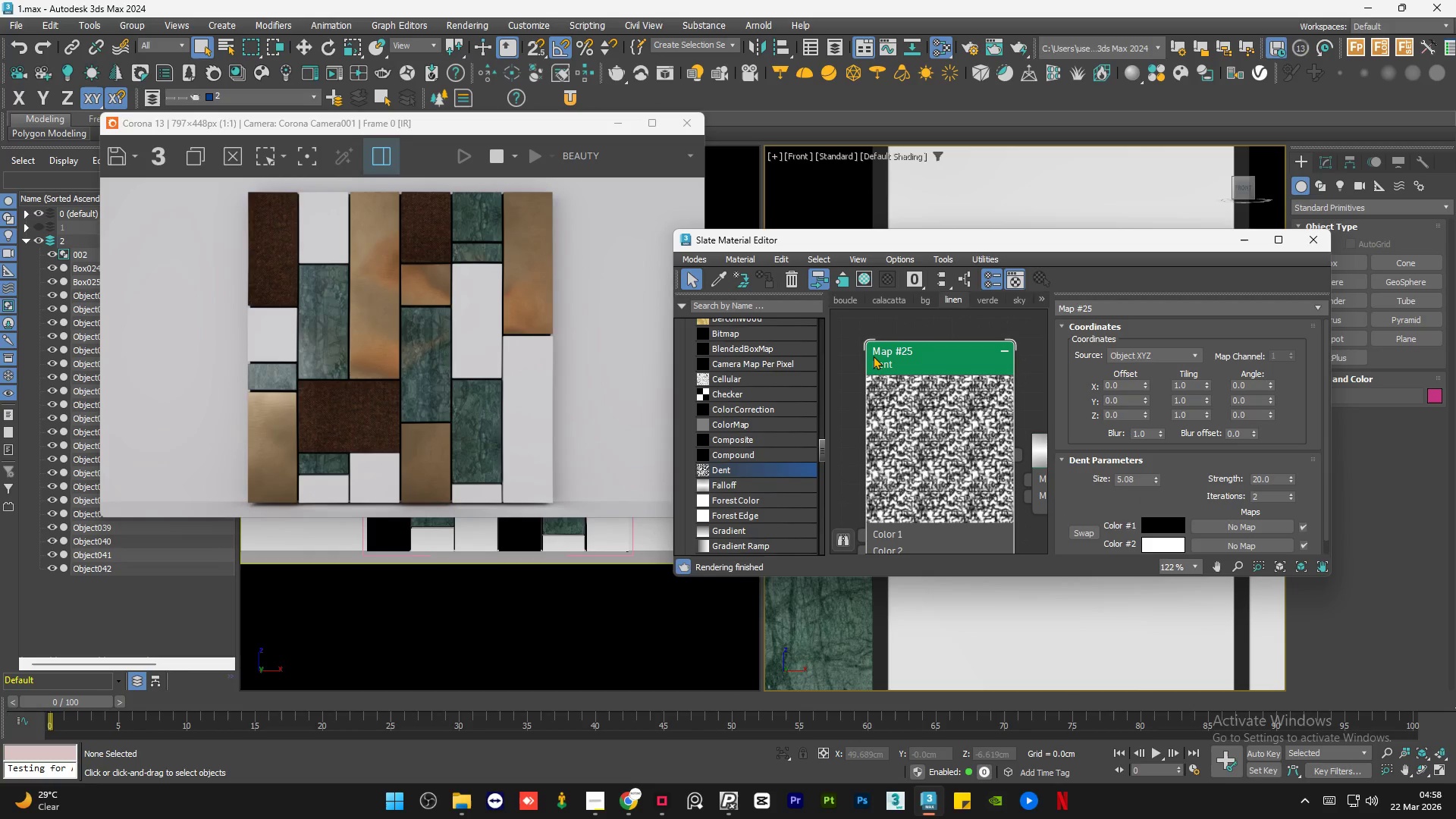 
left_click([914, 404])
 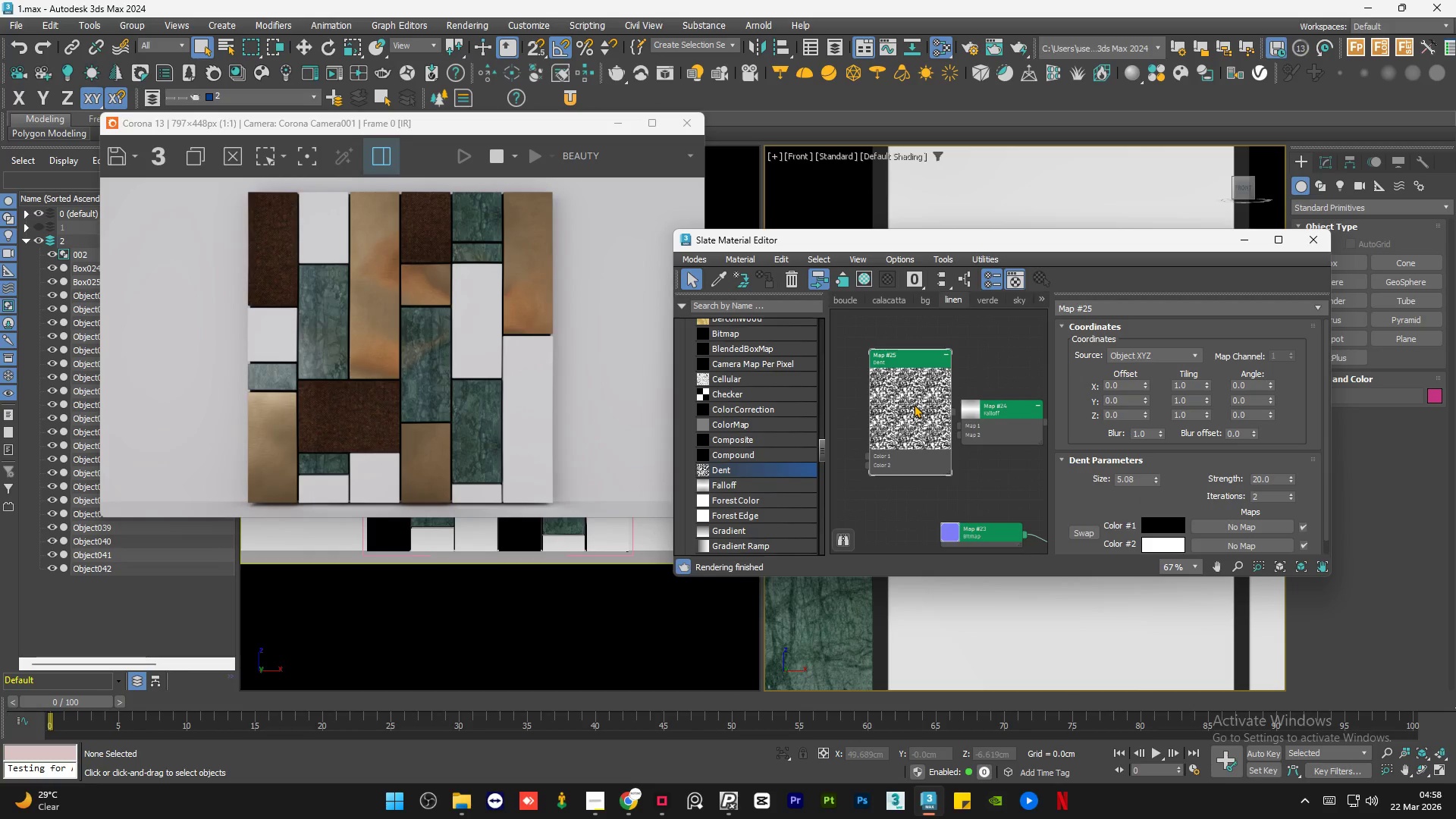 
right_click([914, 404])
 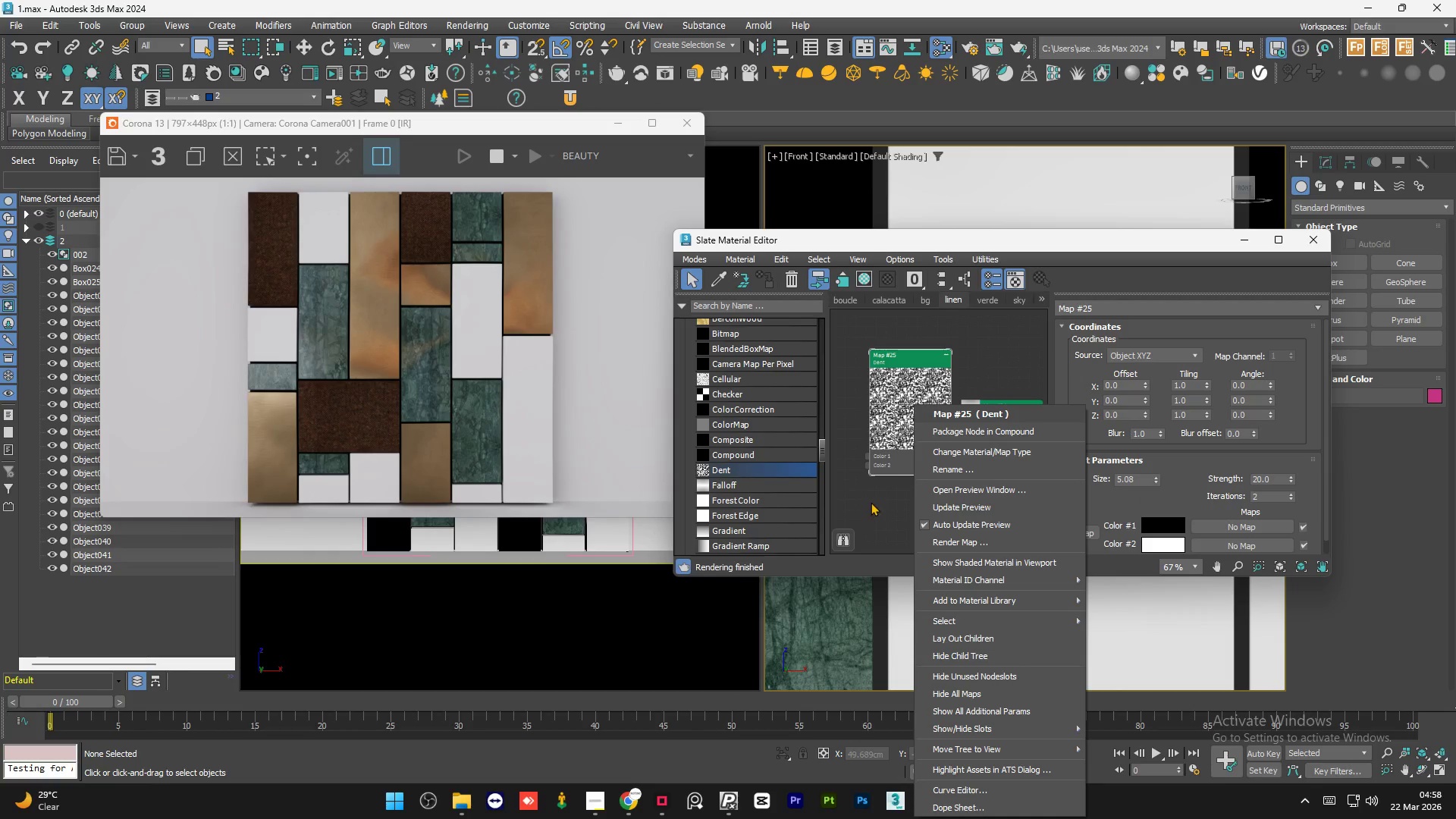 
double_click([871, 502])
 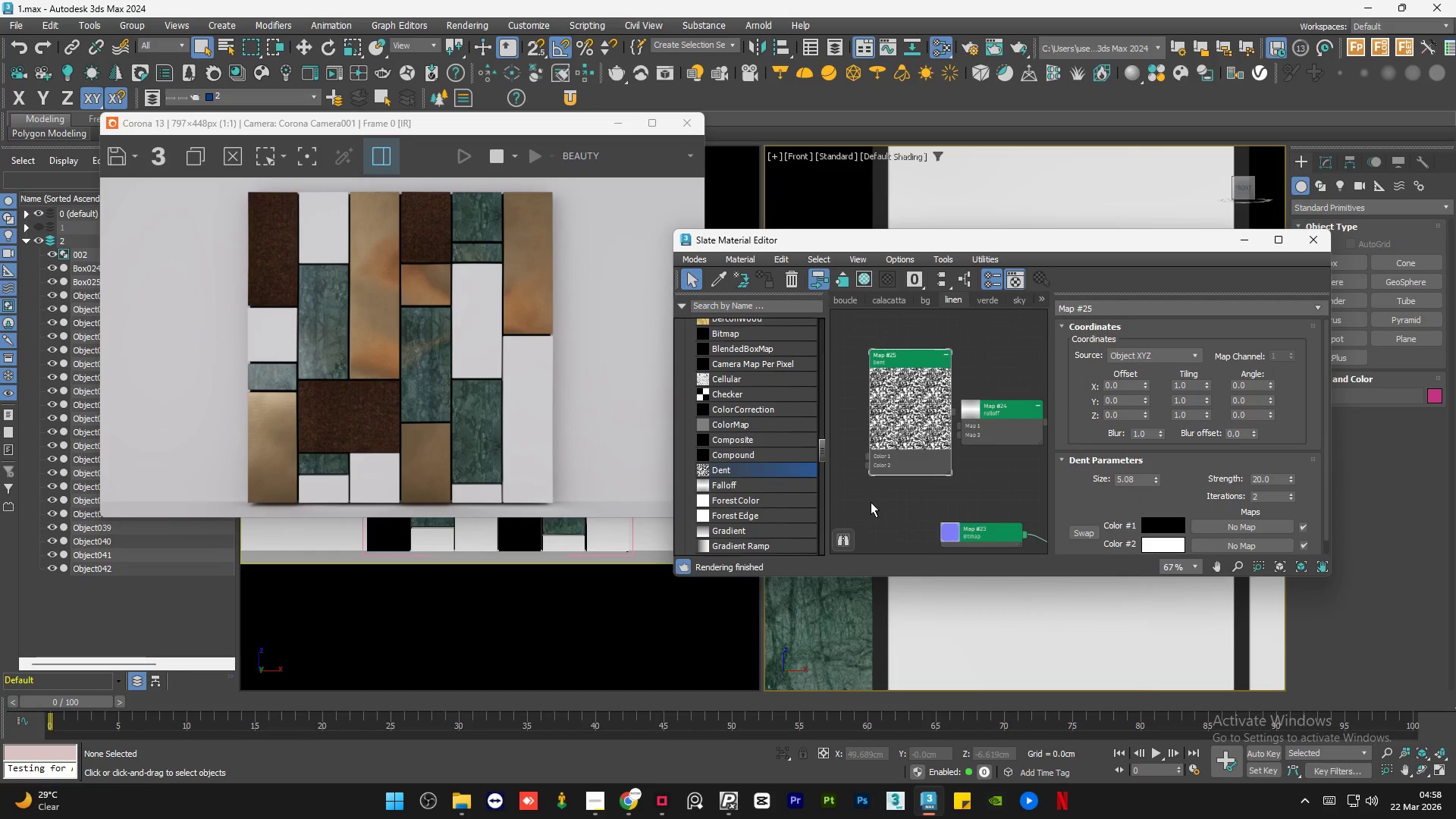 
triple_click([871, 502])
 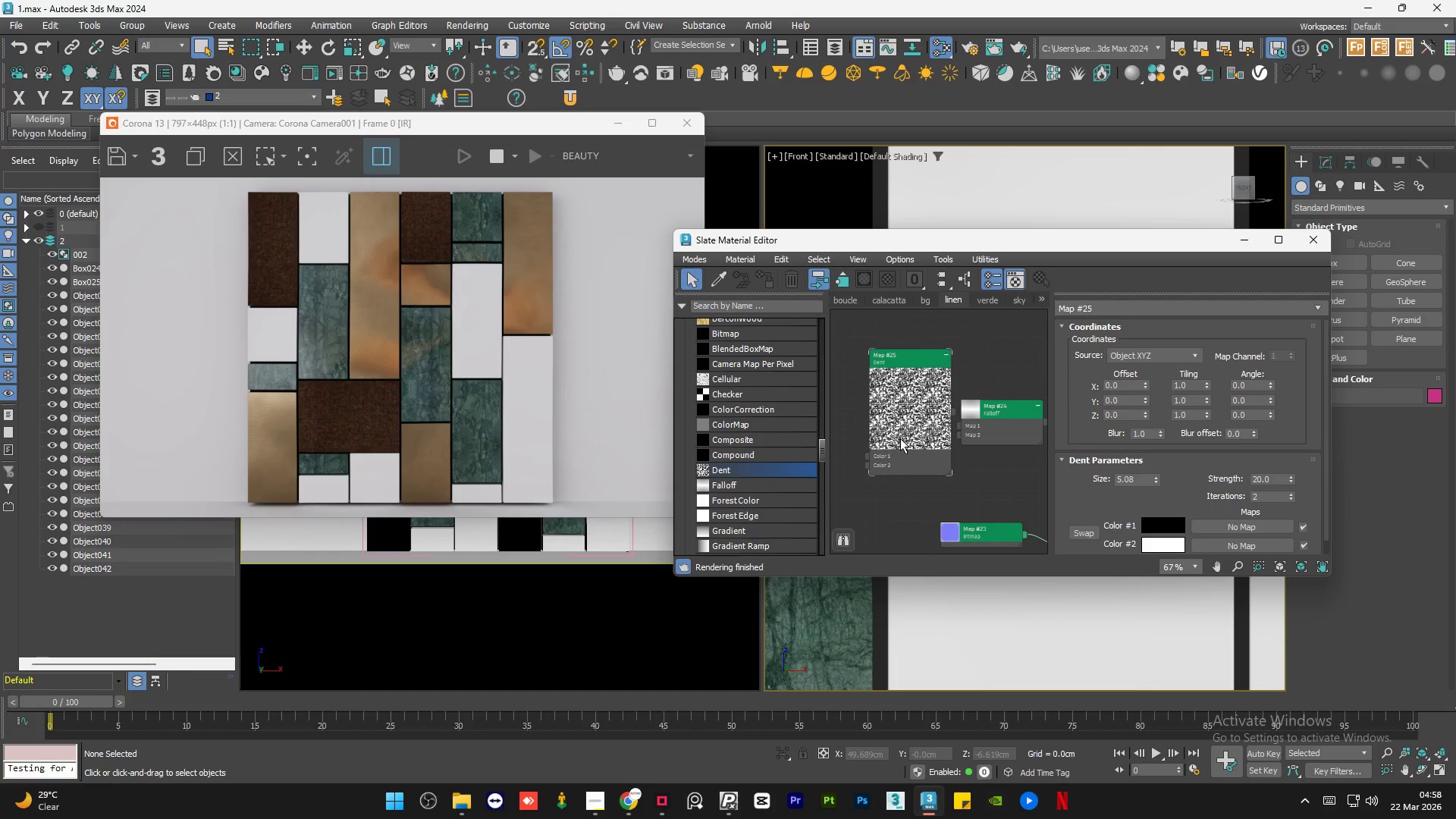 
left_click([900, 438])
 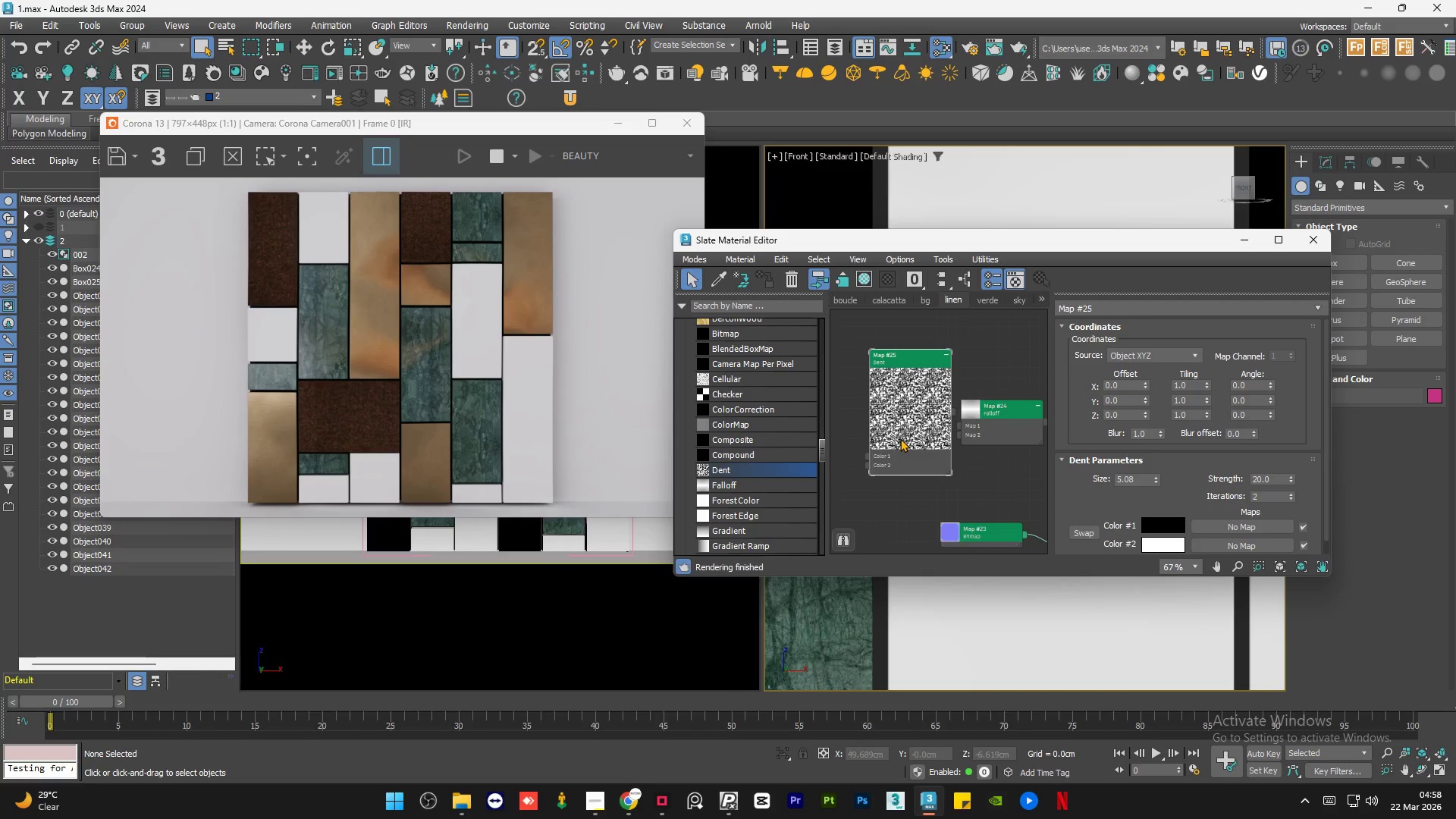 
key(Delete)
 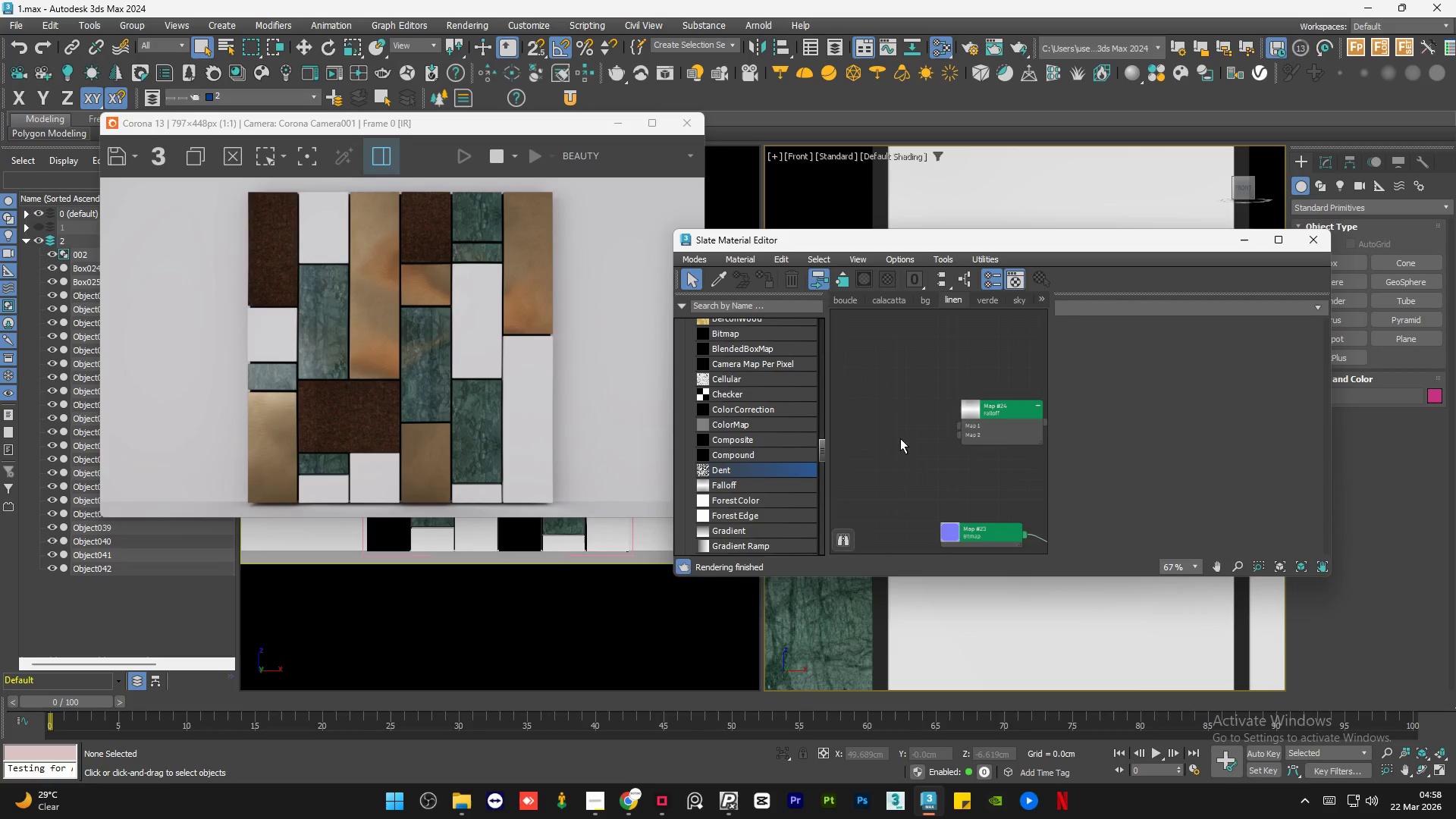 
left_click_drag(start_coordinate=[951, 431], to_coordinate=[932, 450])
 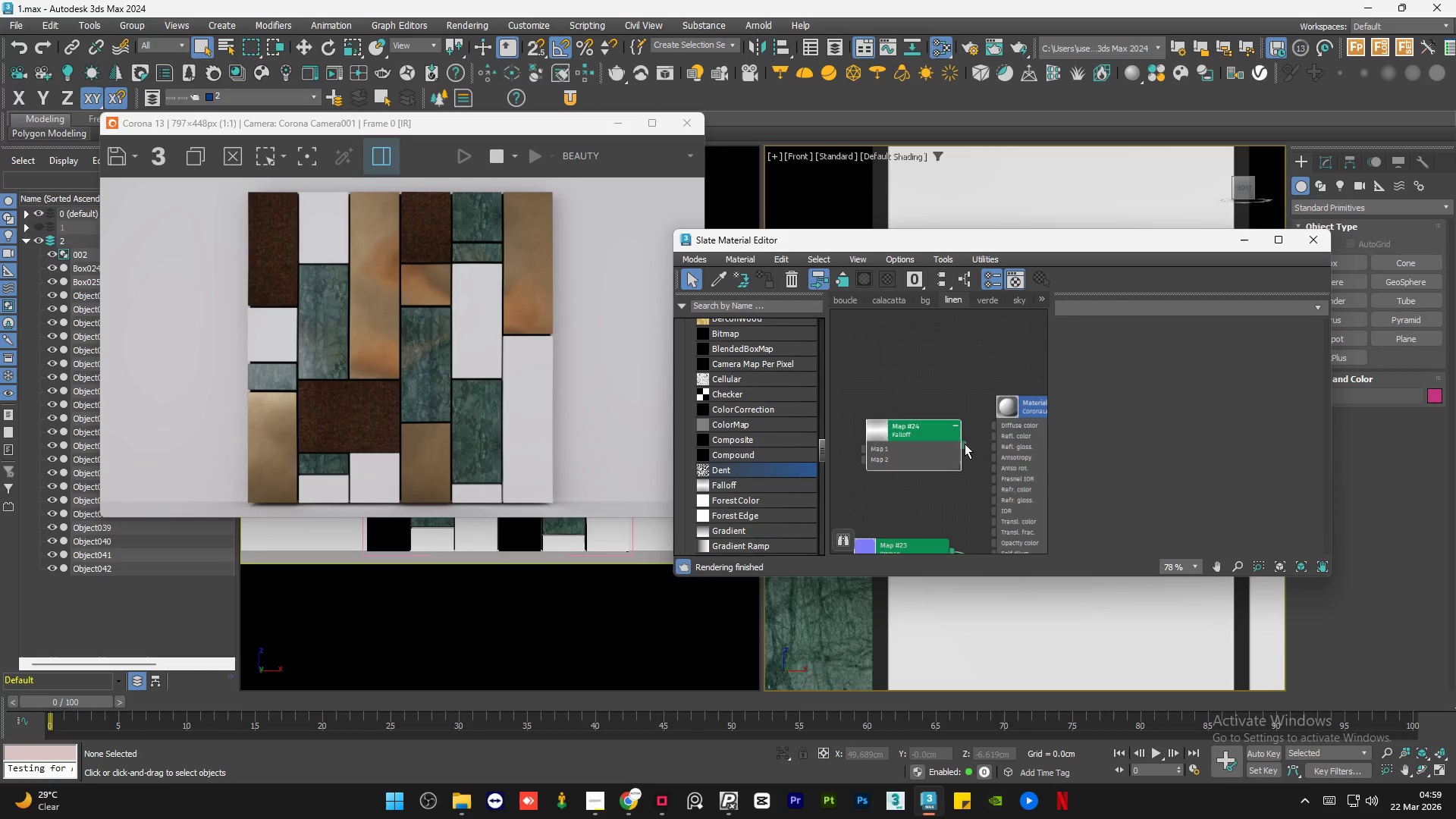 
scroll: coordinate [907, 376], scroll_direction: down, amount: 2.0
 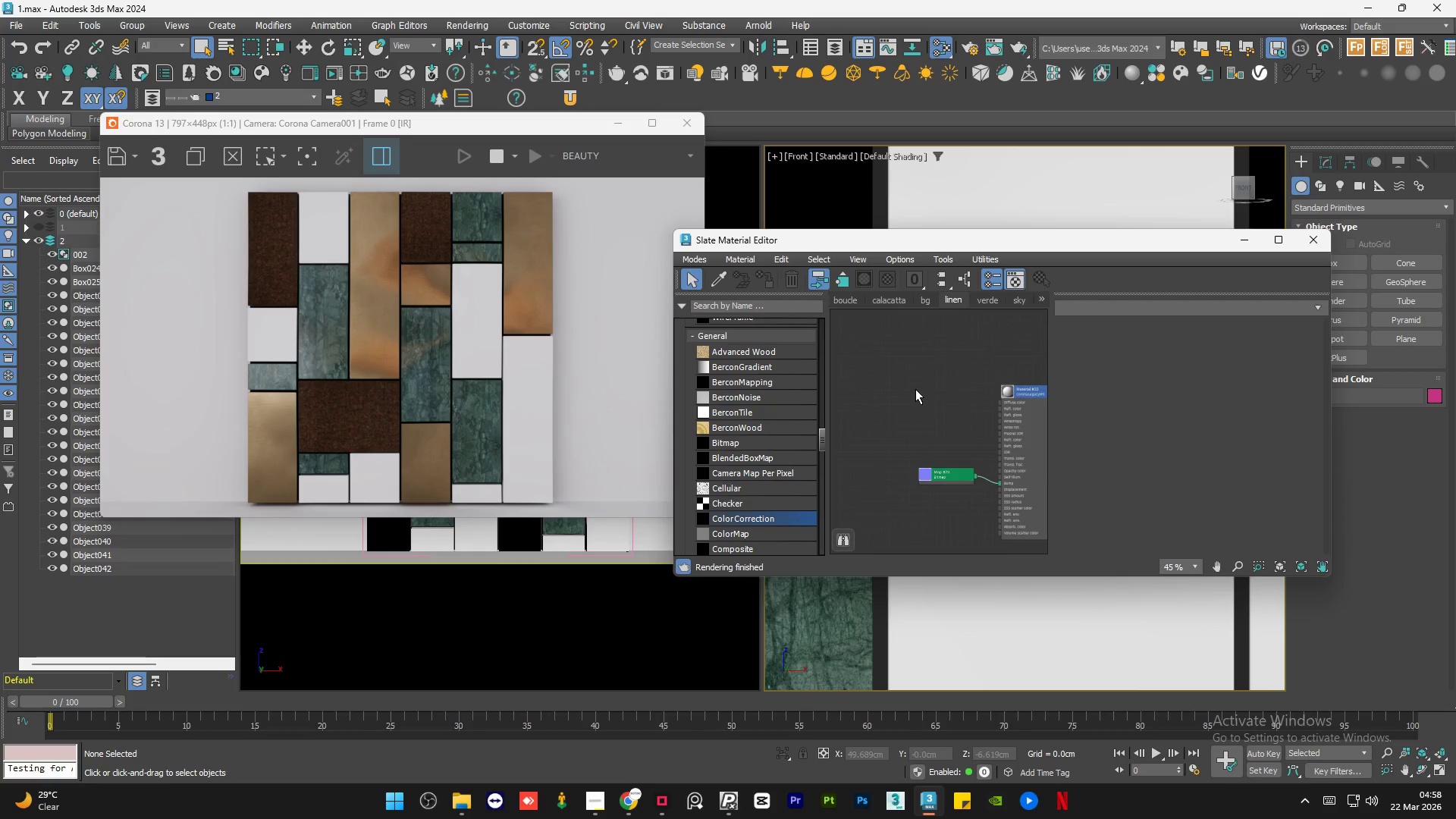 
left_click_drag(start_coordinate=[963, 445], to_coordinate=[993, 422])
 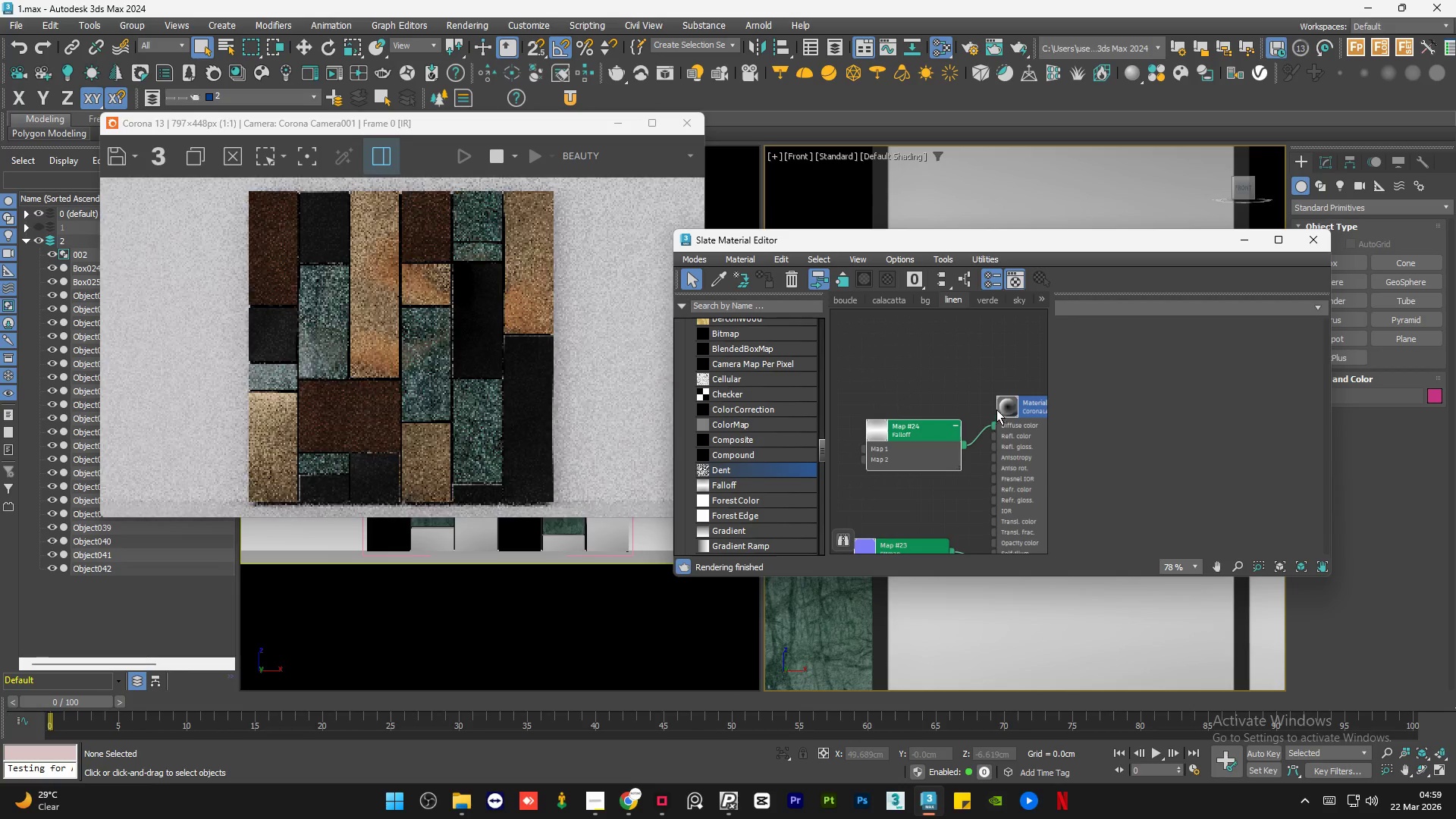 
scroll: coordinate [780, 465], scroll_direction: down, amount: 6.0
 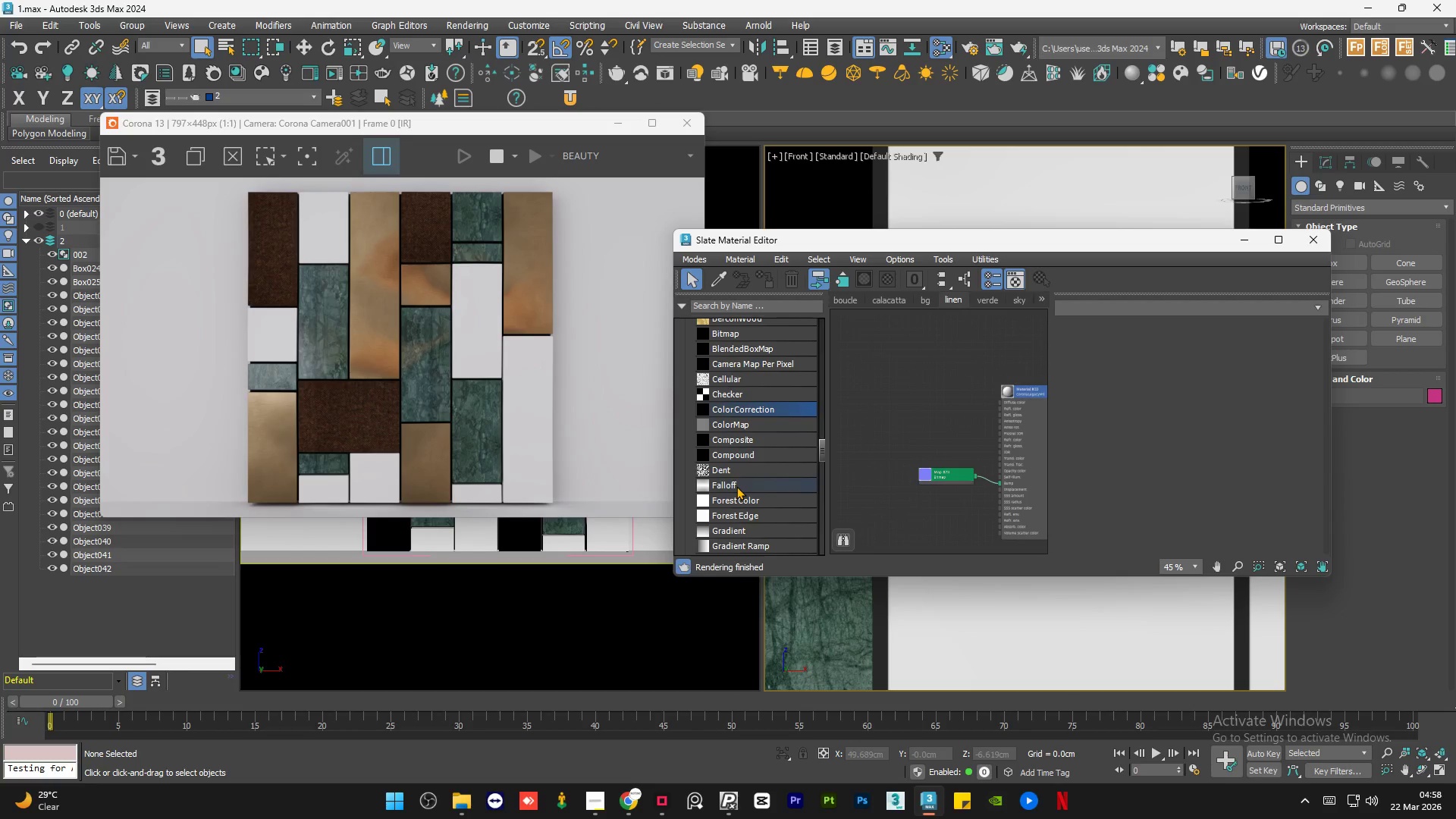 
left_click_drag(start_coordinate=[964, 423], to_coordinate=[954, 423])
 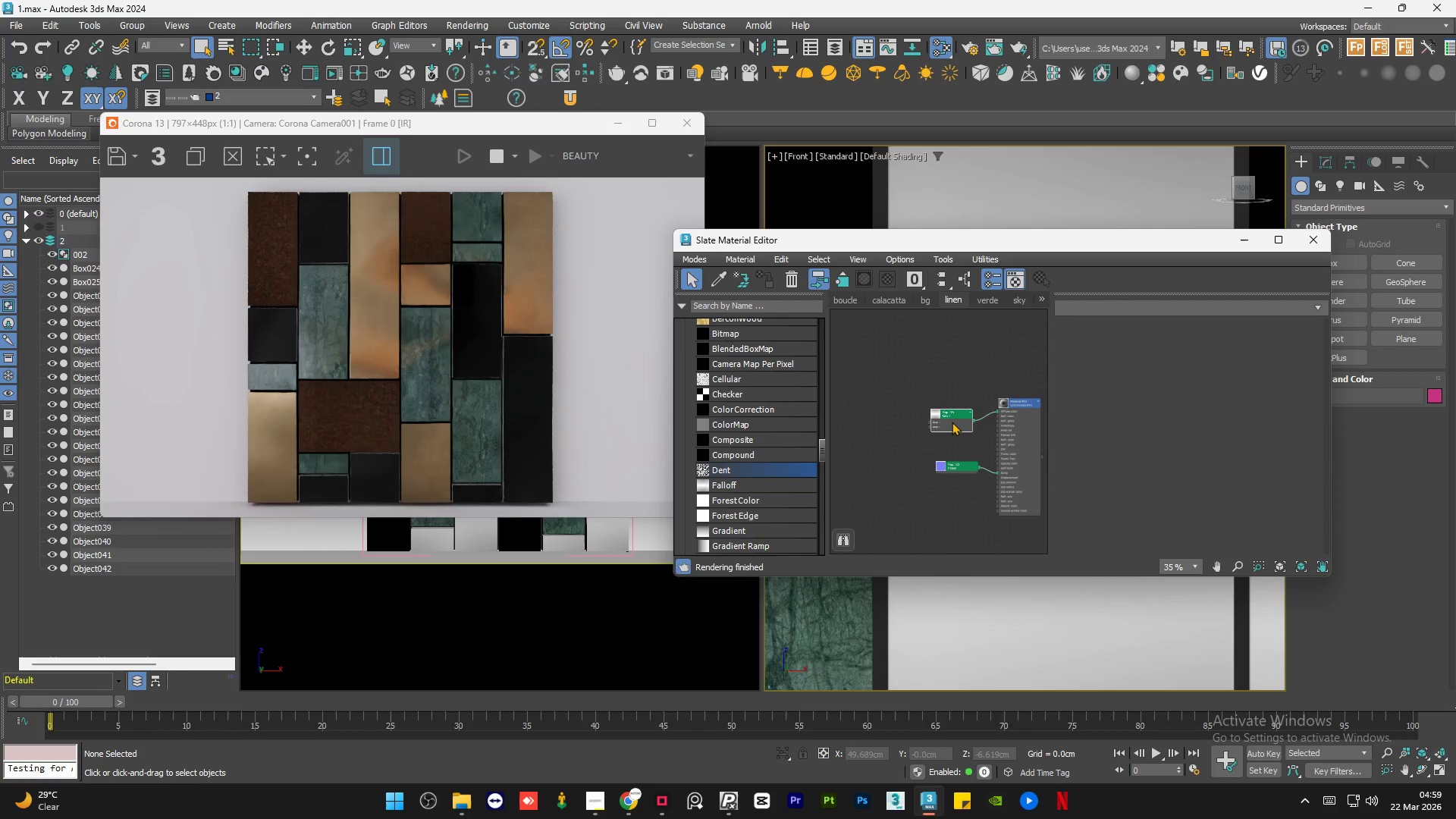 
double_click([952, 422])
 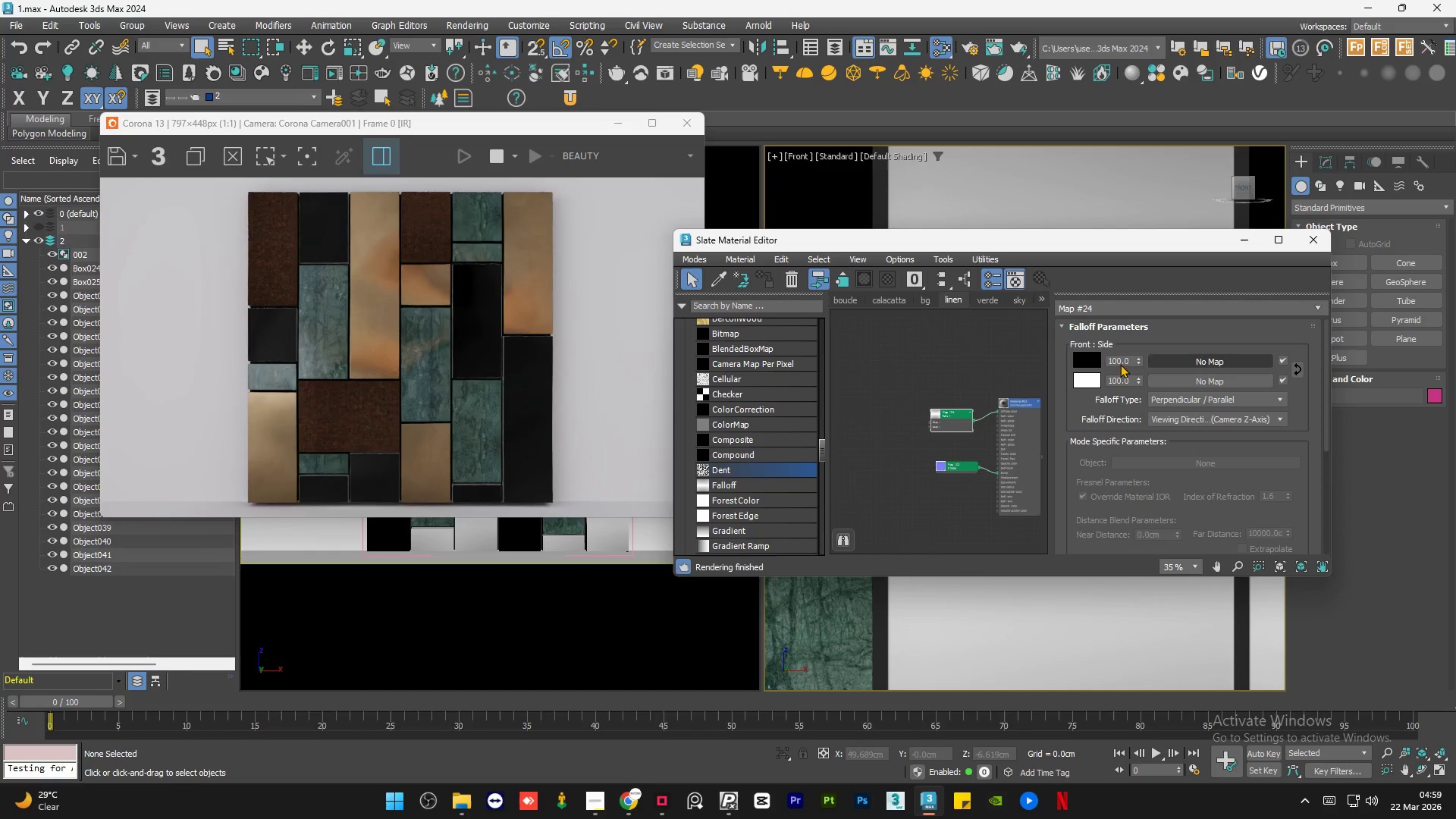 
double_click([1014, 413])
 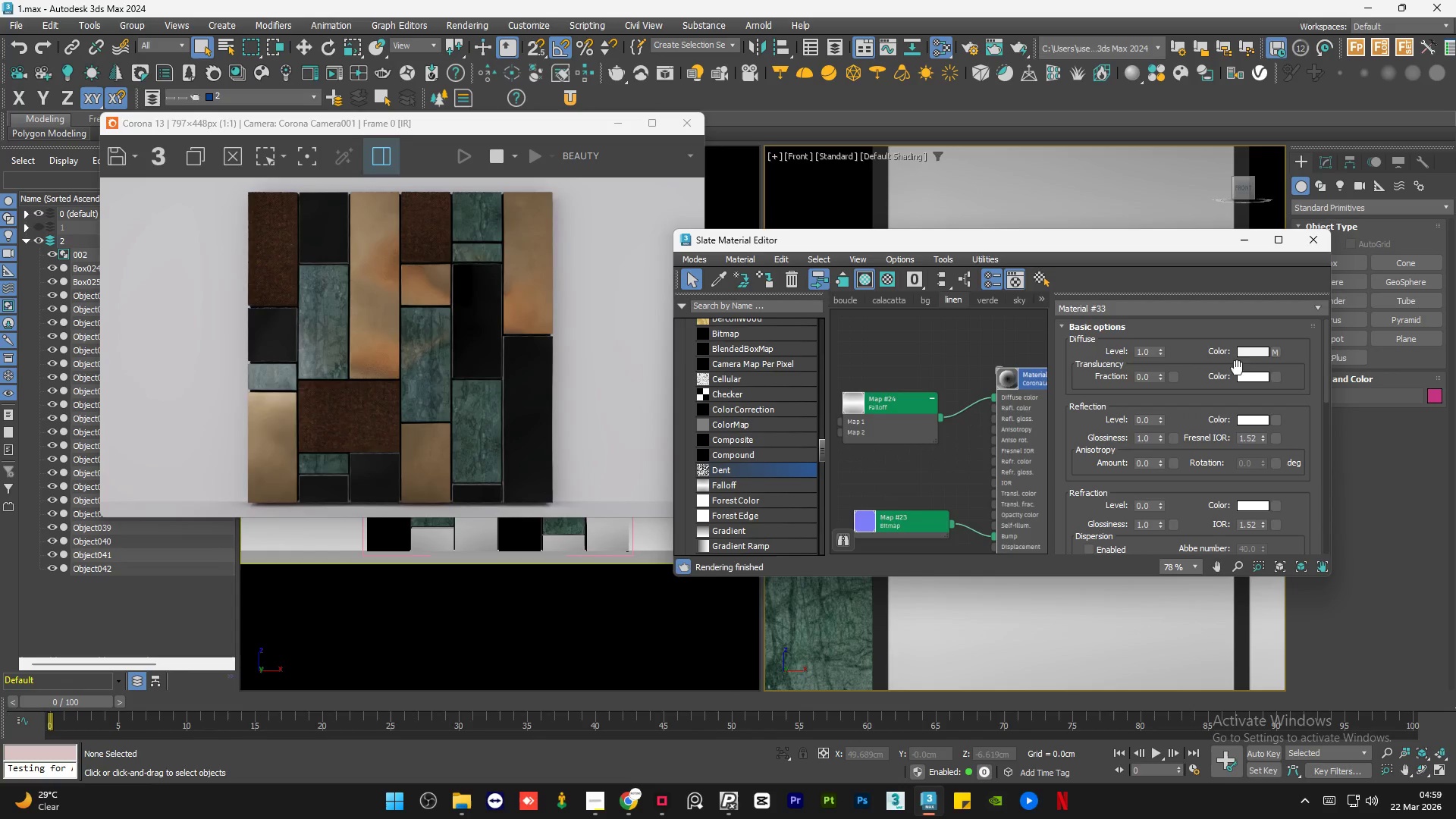 
scroll: coordinate [873, 356], scroll_direction: up, amount: 7.0
 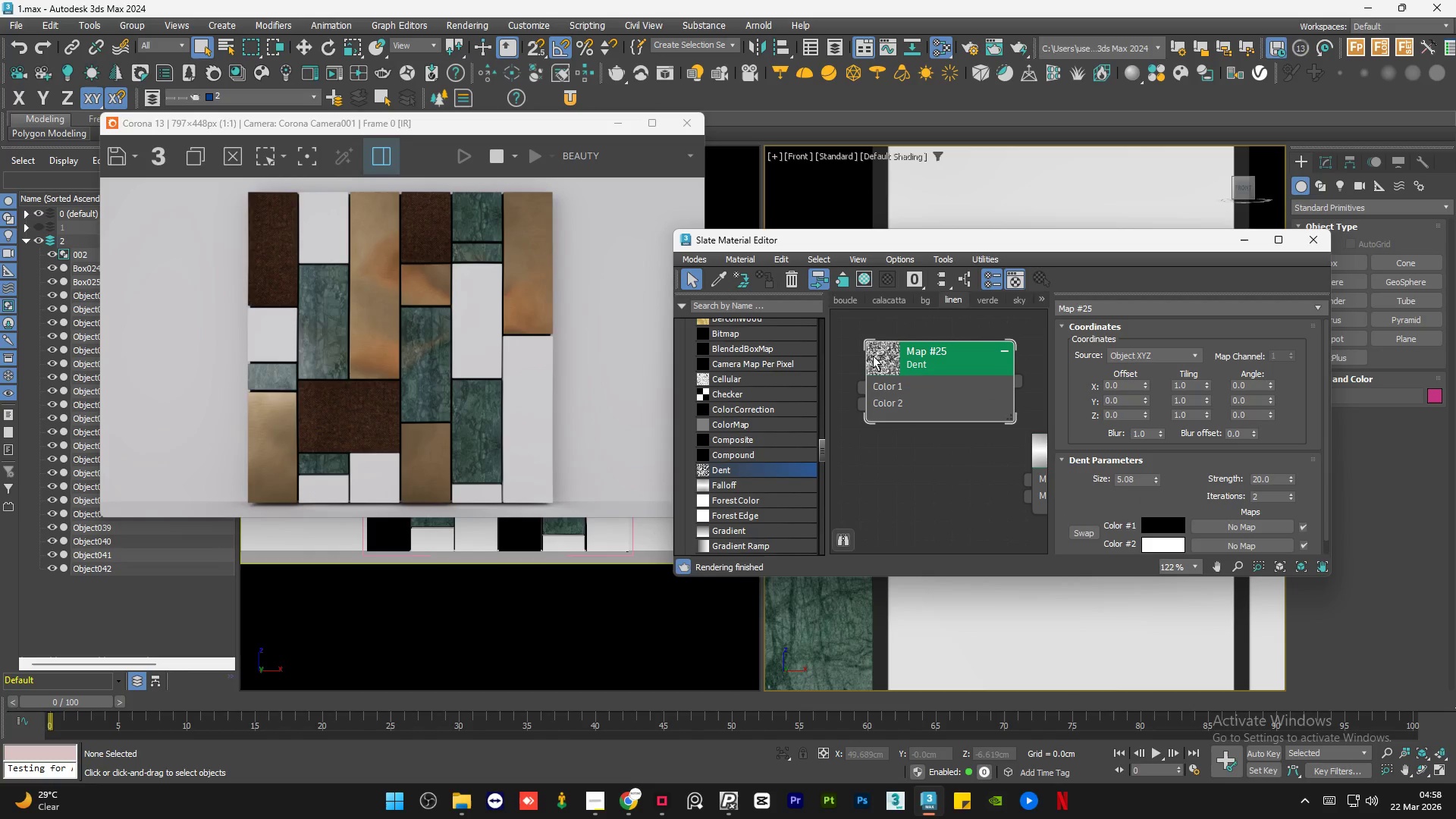 
right_click([1248, 353])
 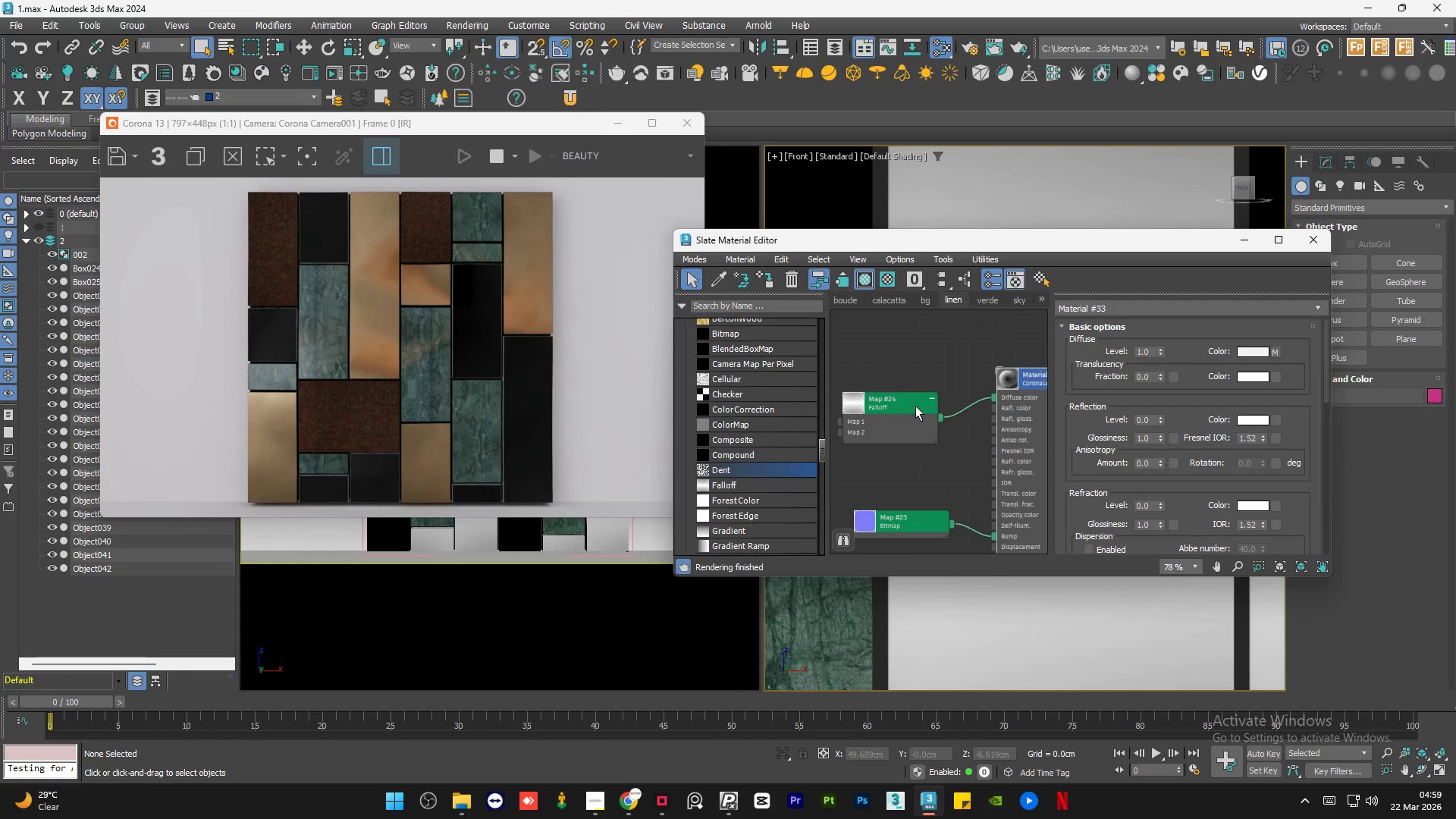 
double_click([886, 408])
 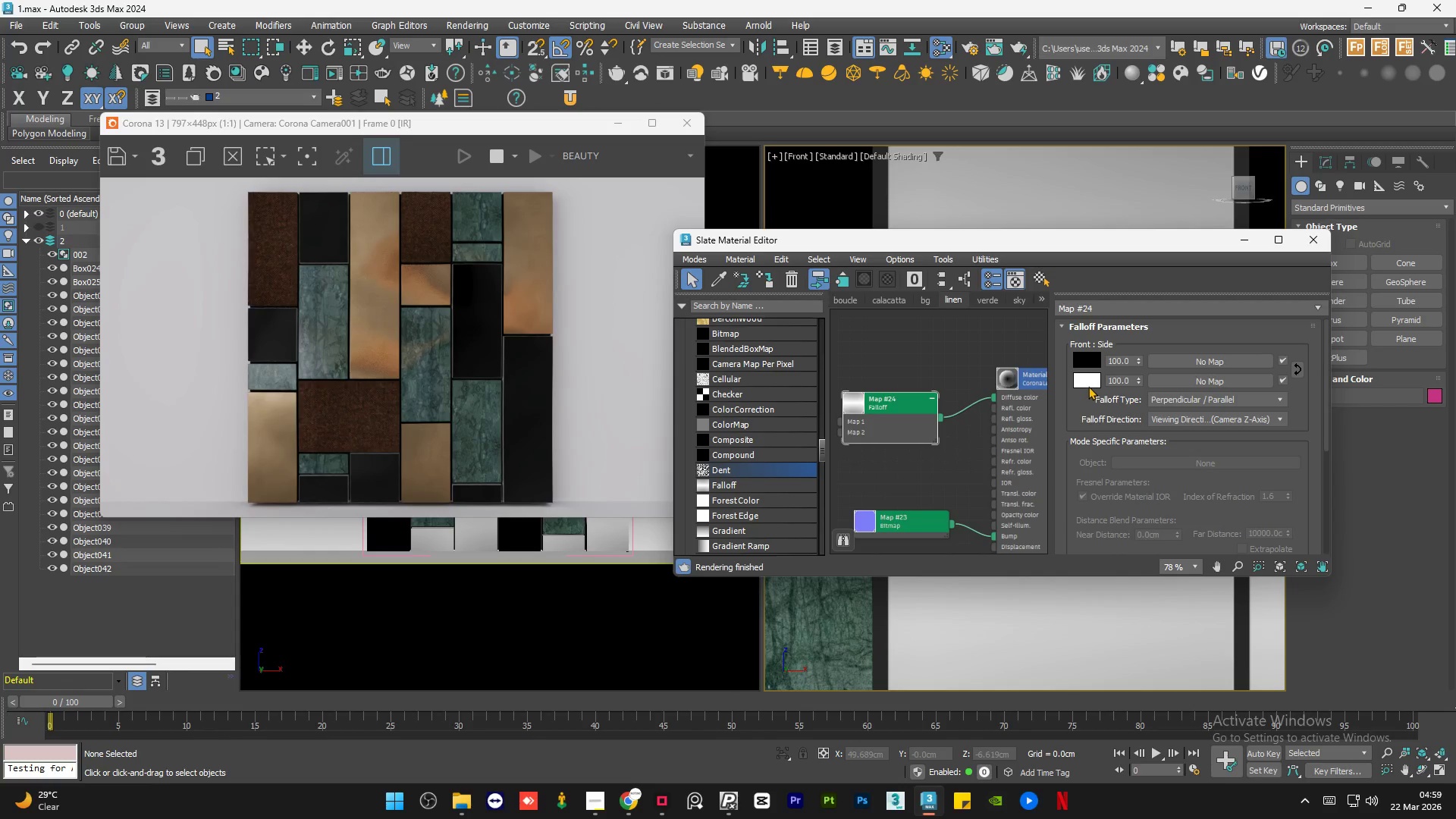 
scroll: coordinate [874, 359], scroll_direction: down, amount: 5.0
 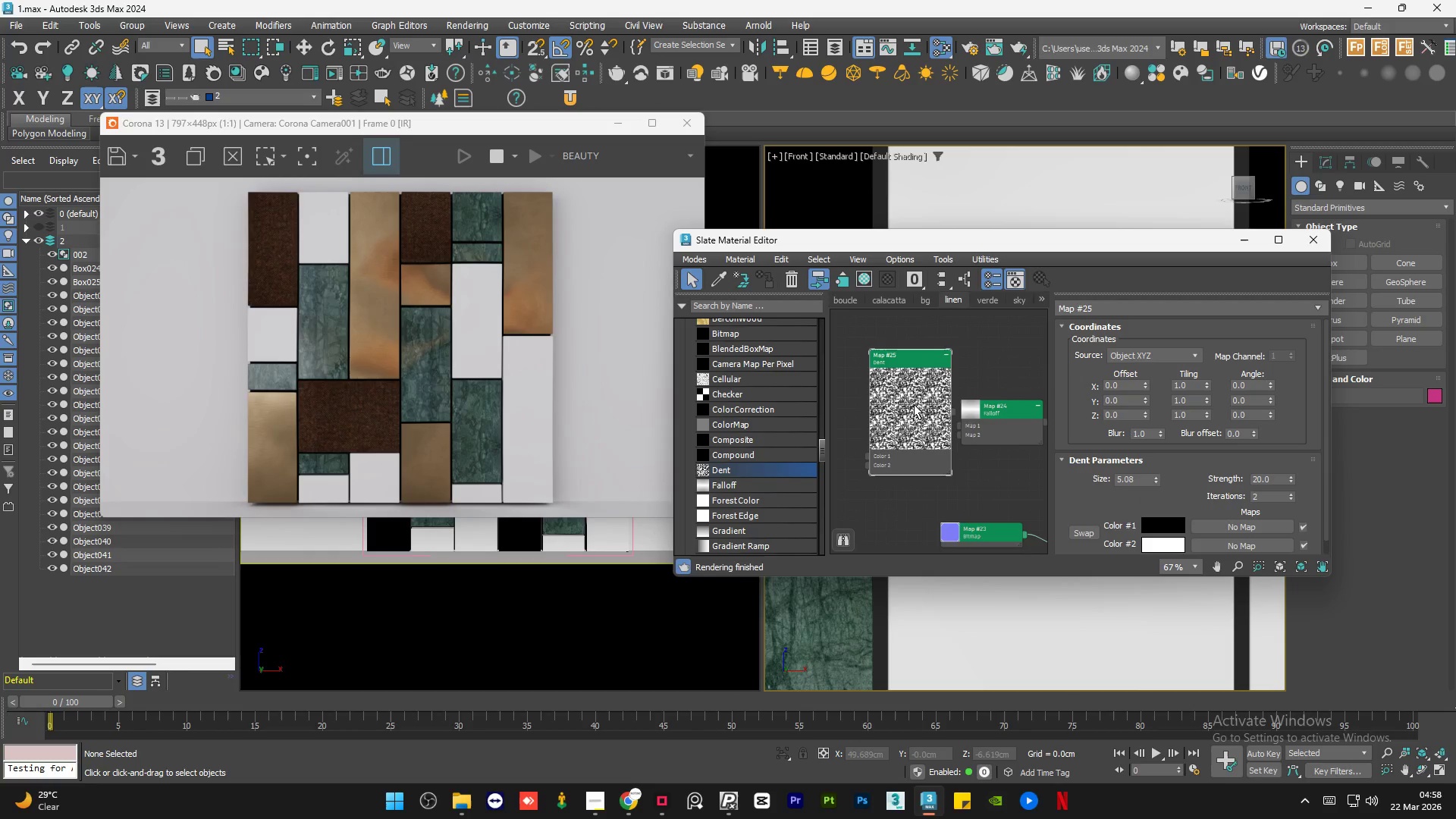 
right_click([1090, 384])
 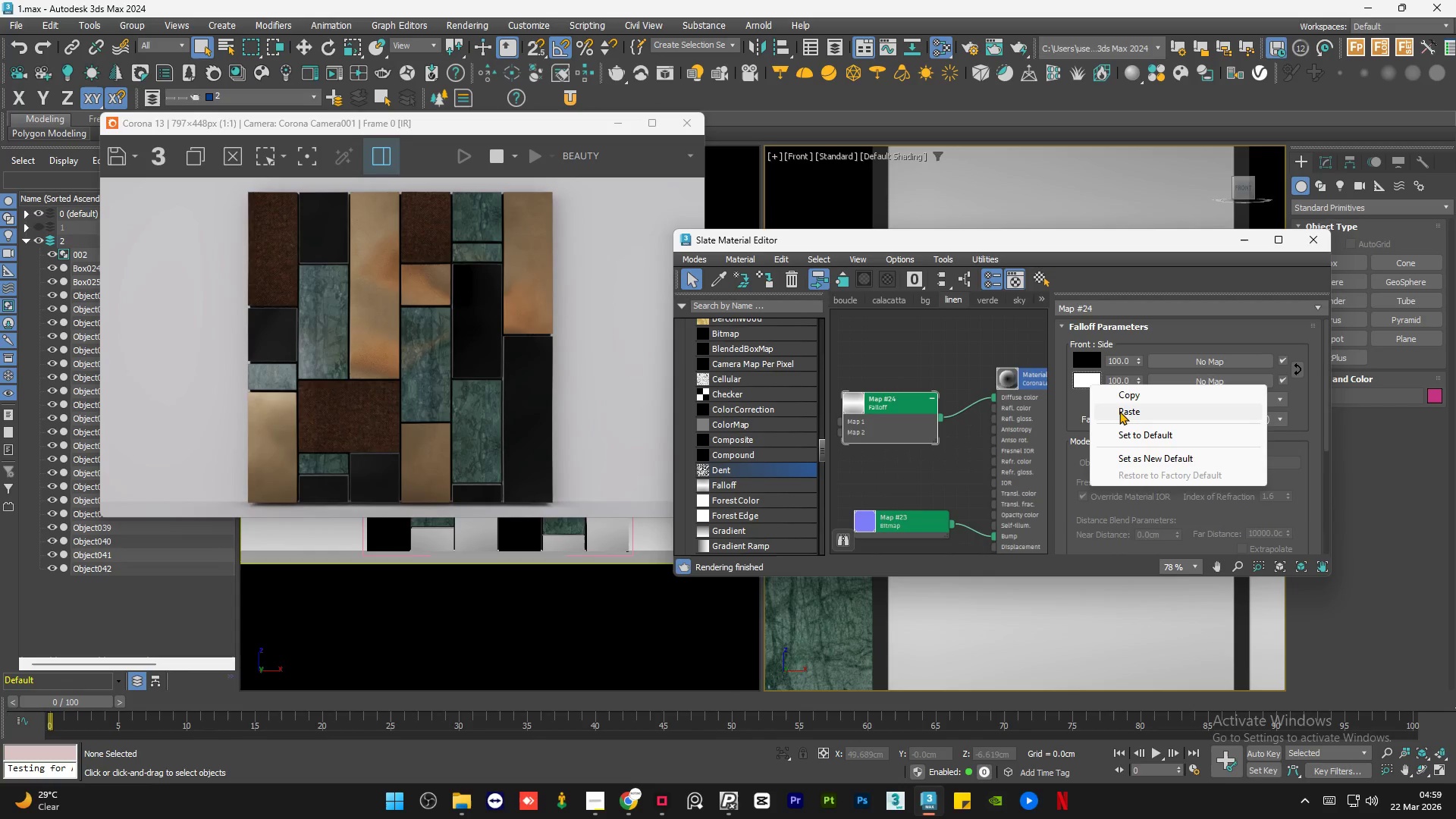 
left_click([1122, 413])
 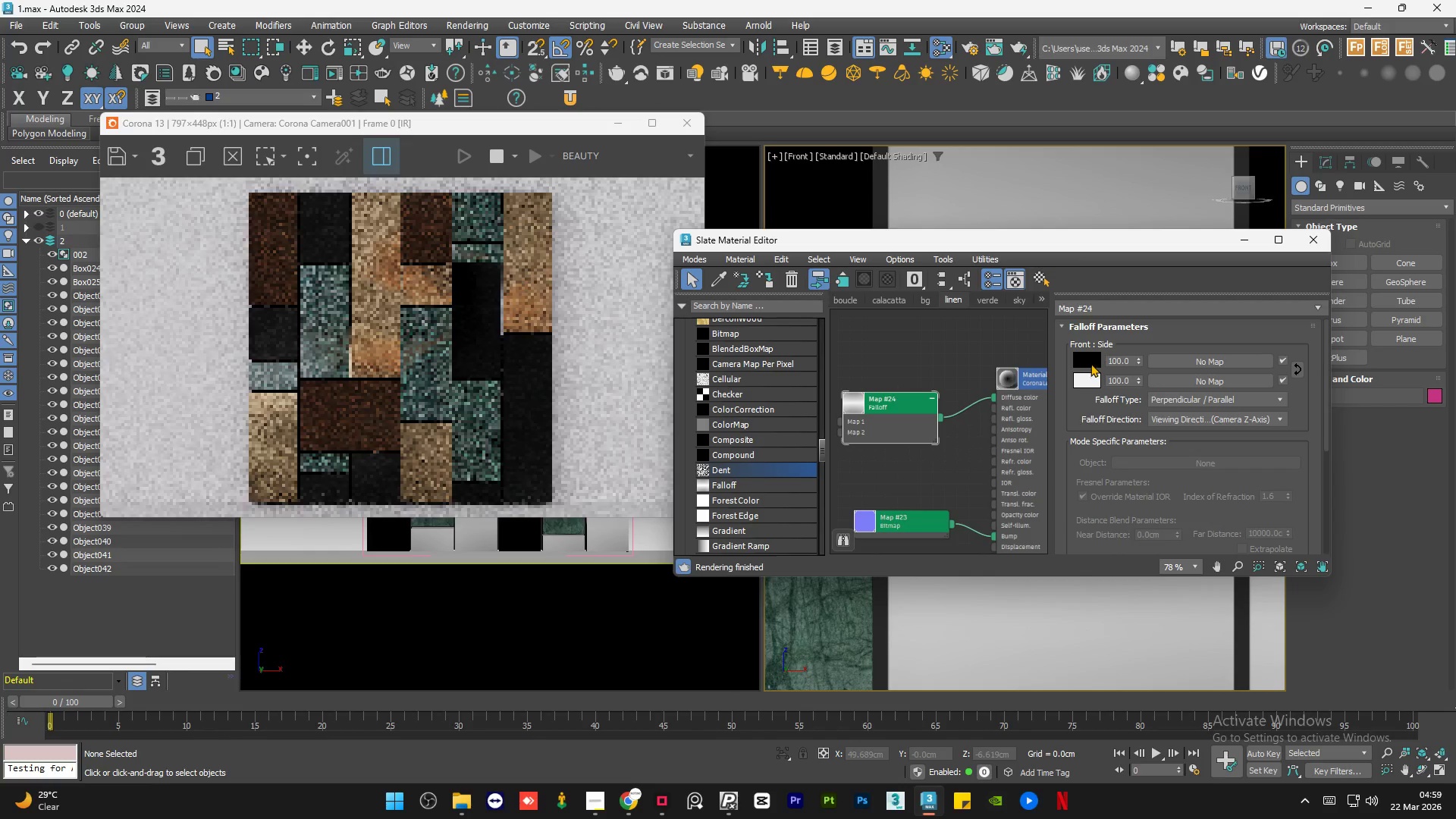 
right_click([1086, 360])
 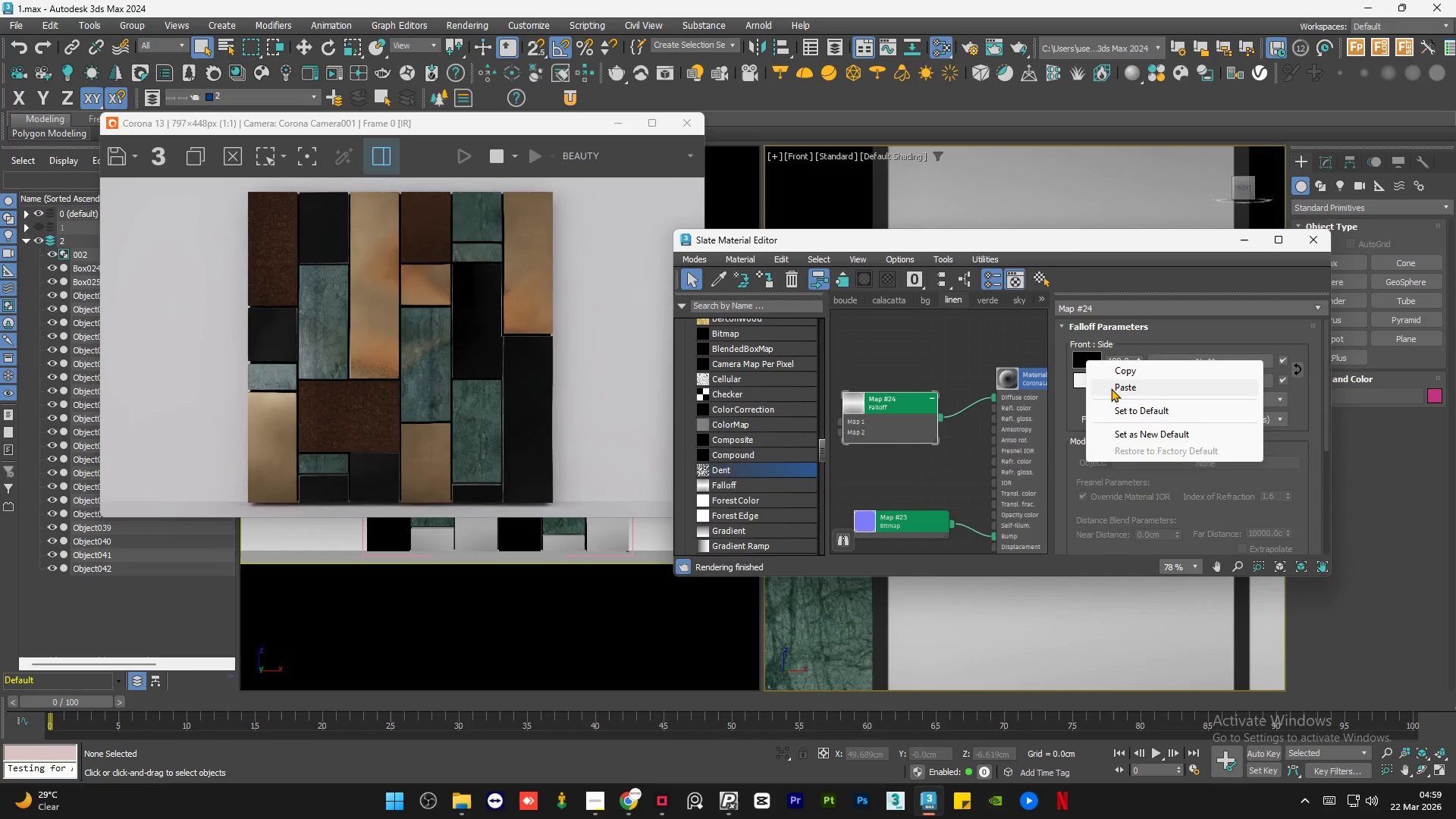 
left_click([1111, 389])
 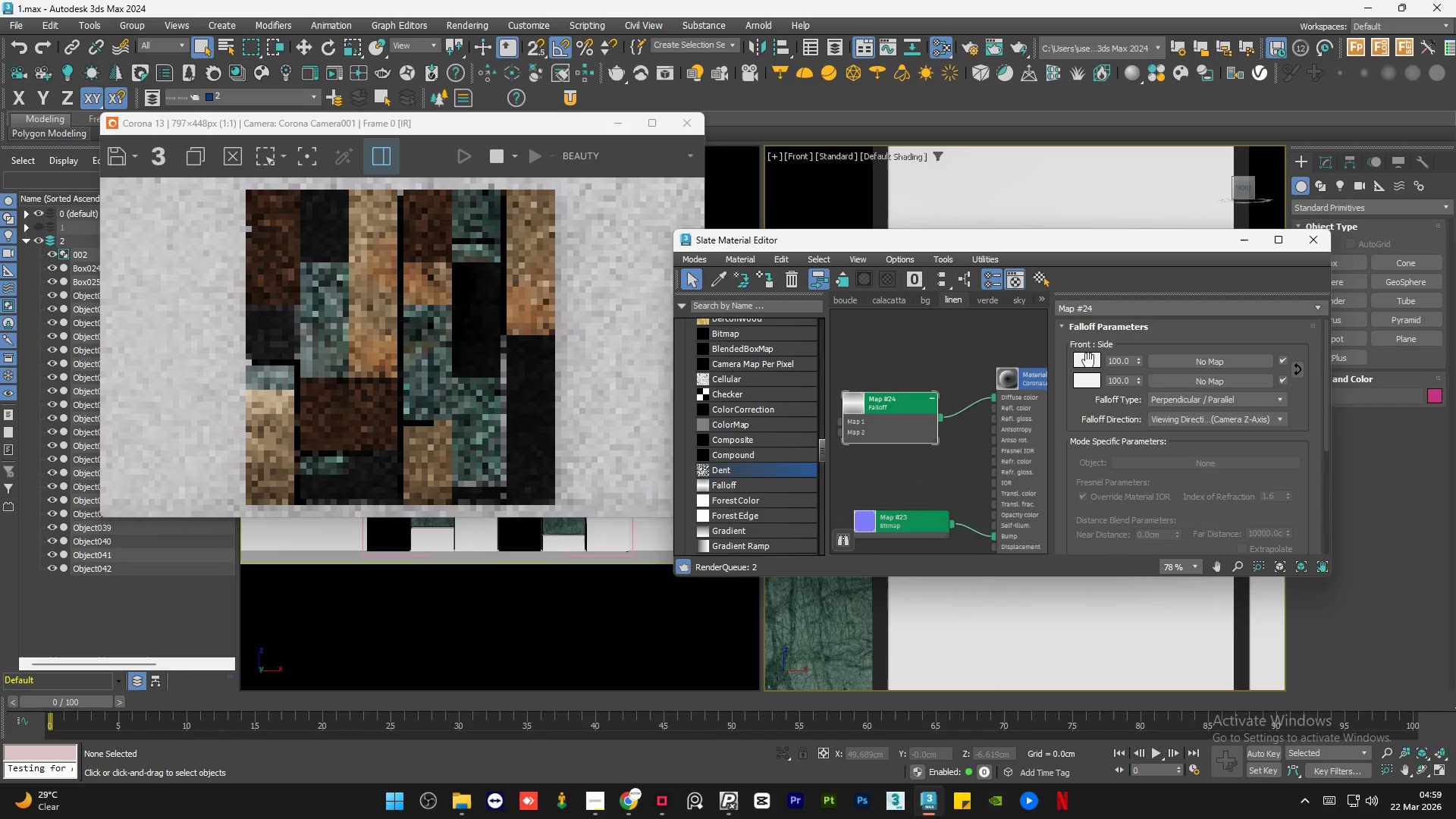 
scroll: coordinate [897, 444], scroll_direction: down, amount: 3.0
 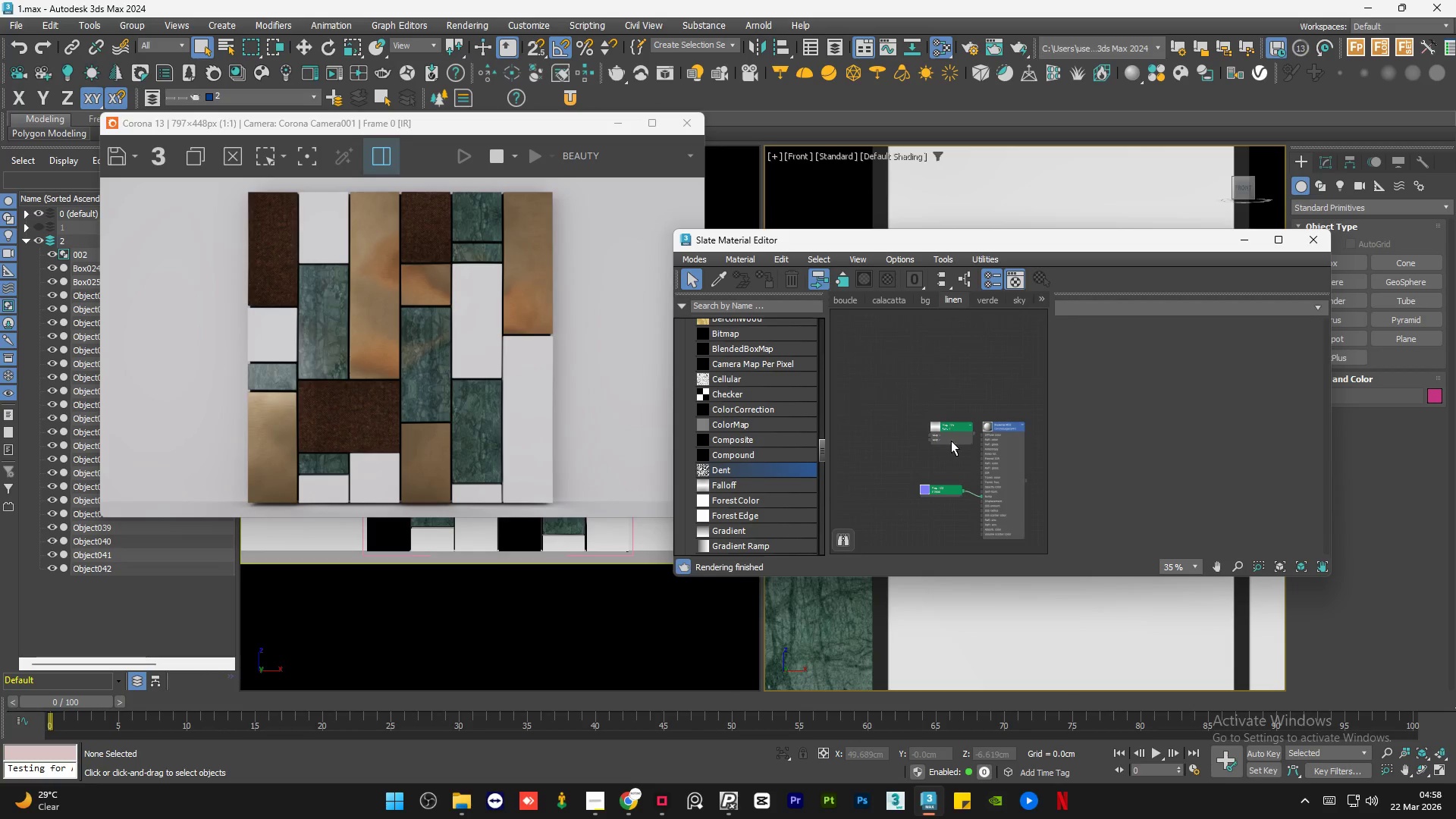 
left_click([1088, 360])
 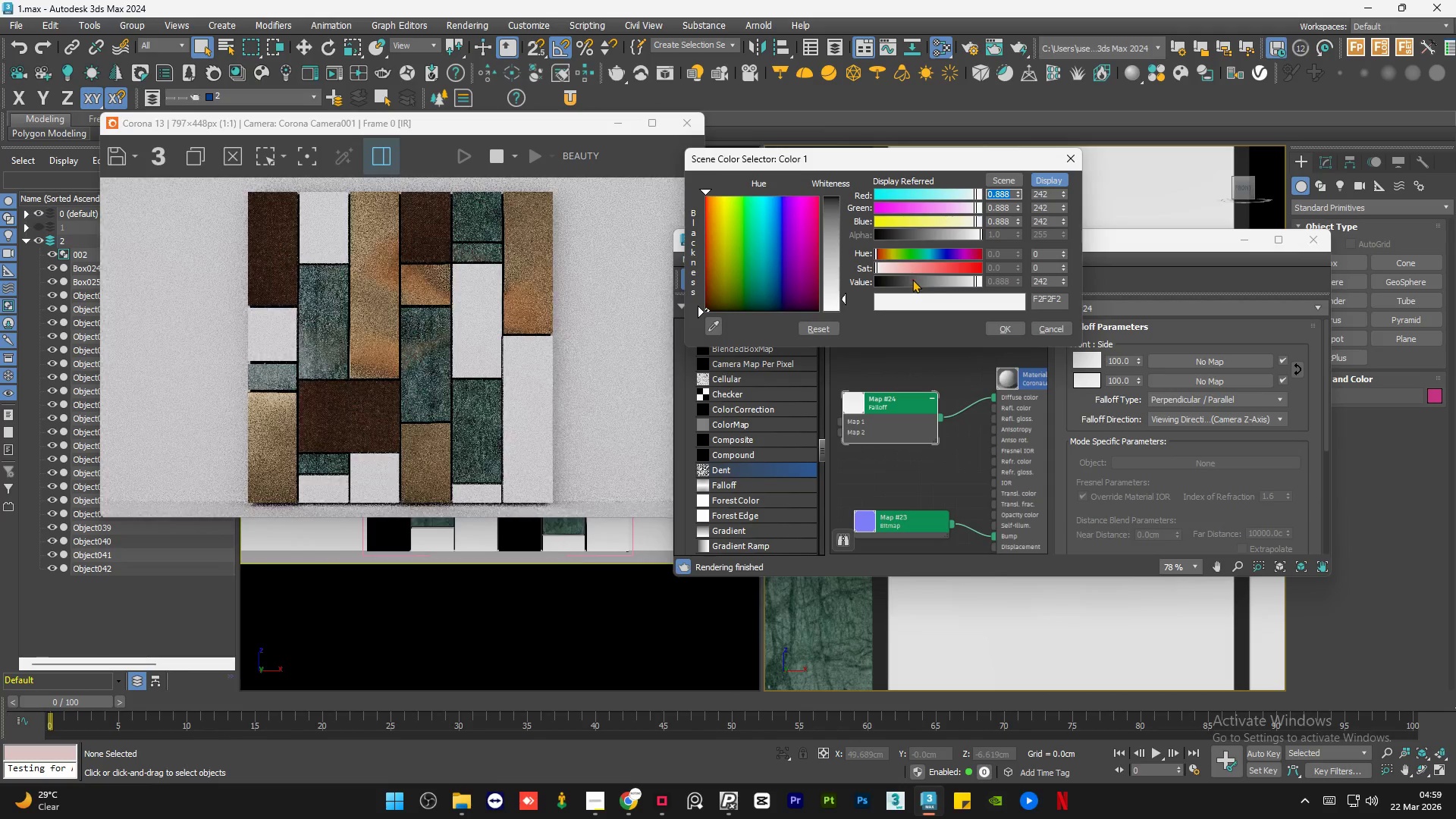 
scroll: coordinate [974, 441], scroll_direction: up, amount: 4.0
 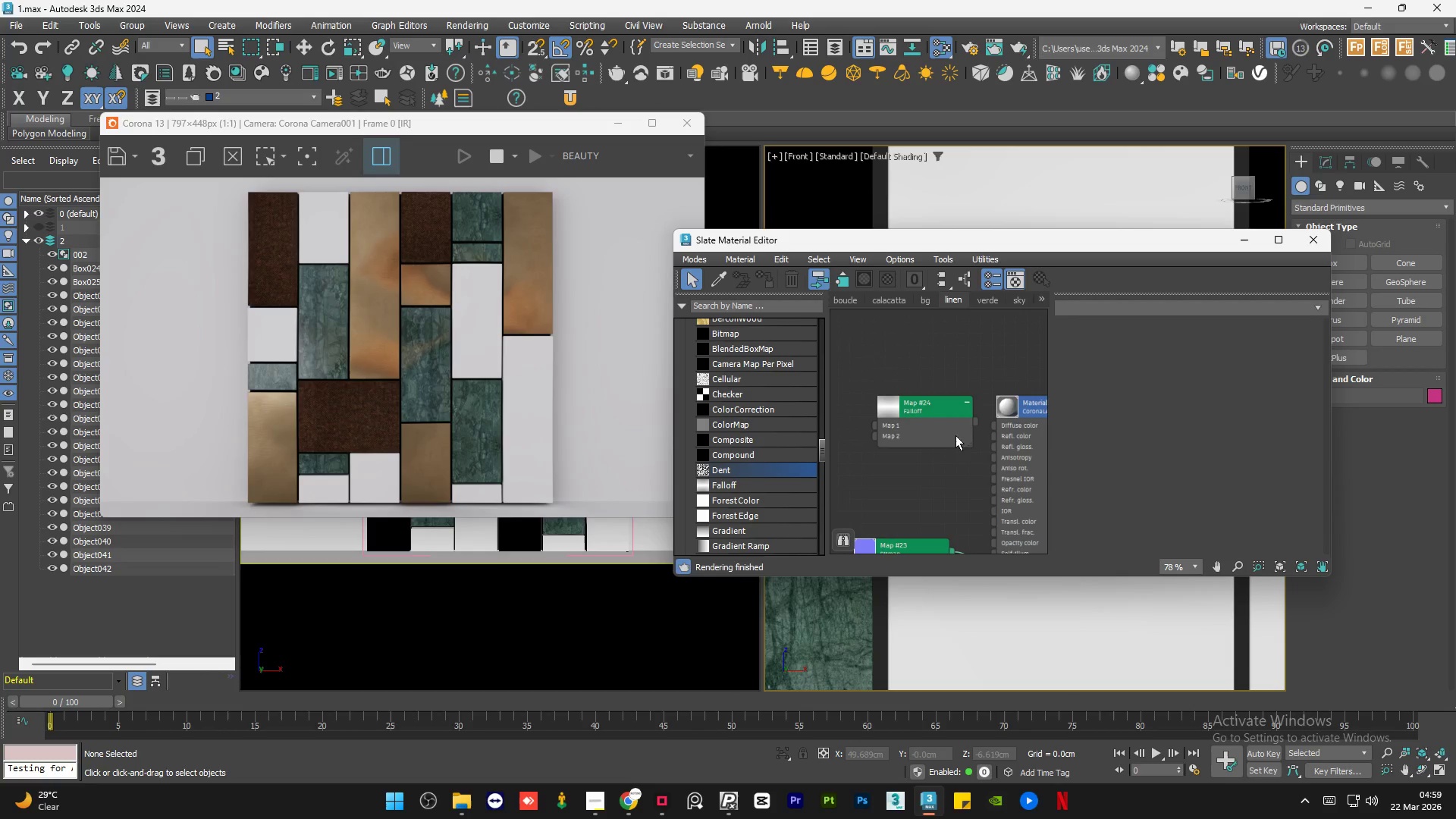 
left_click([932, 283])
 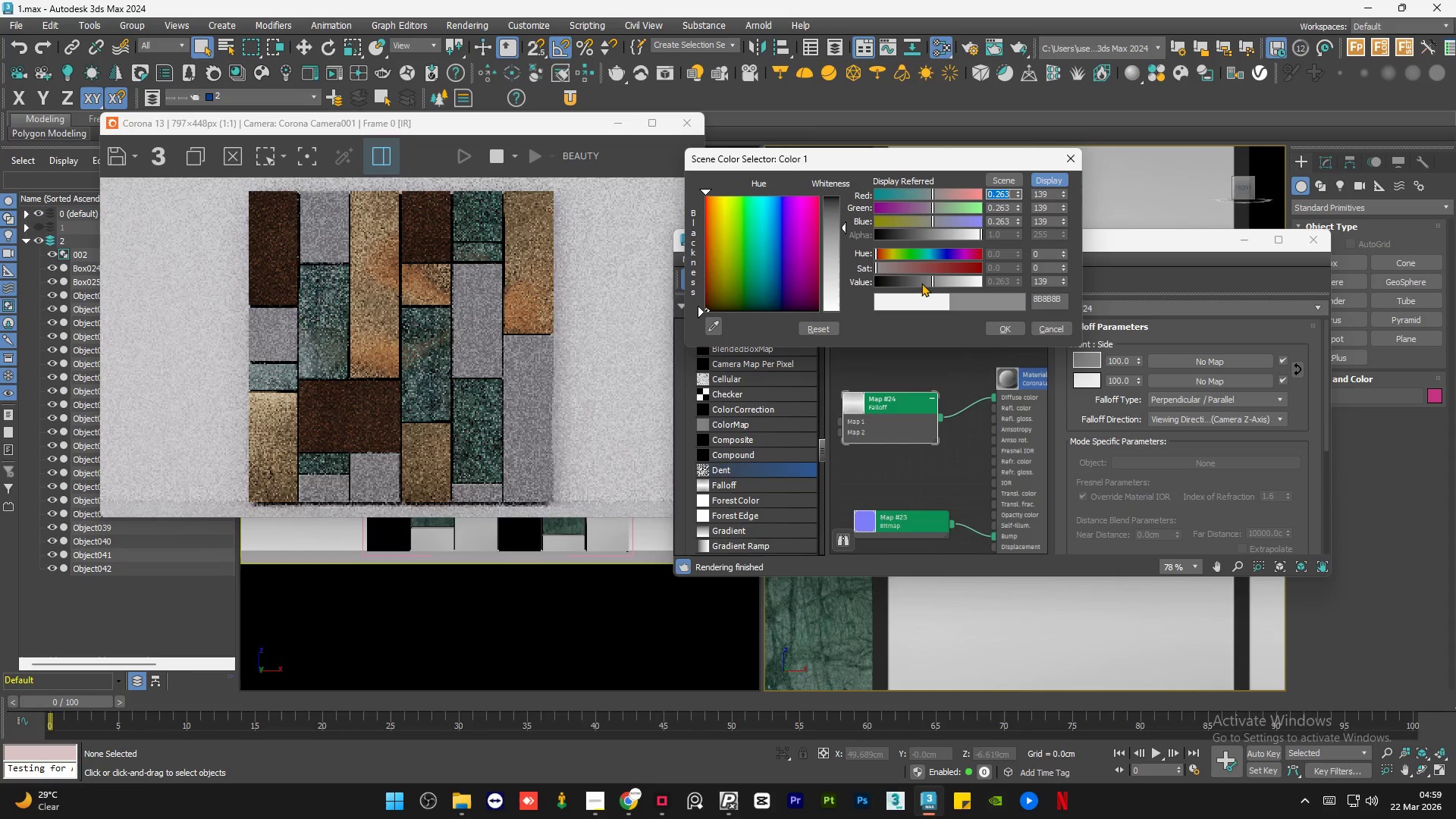 
left_click([921, 283])
 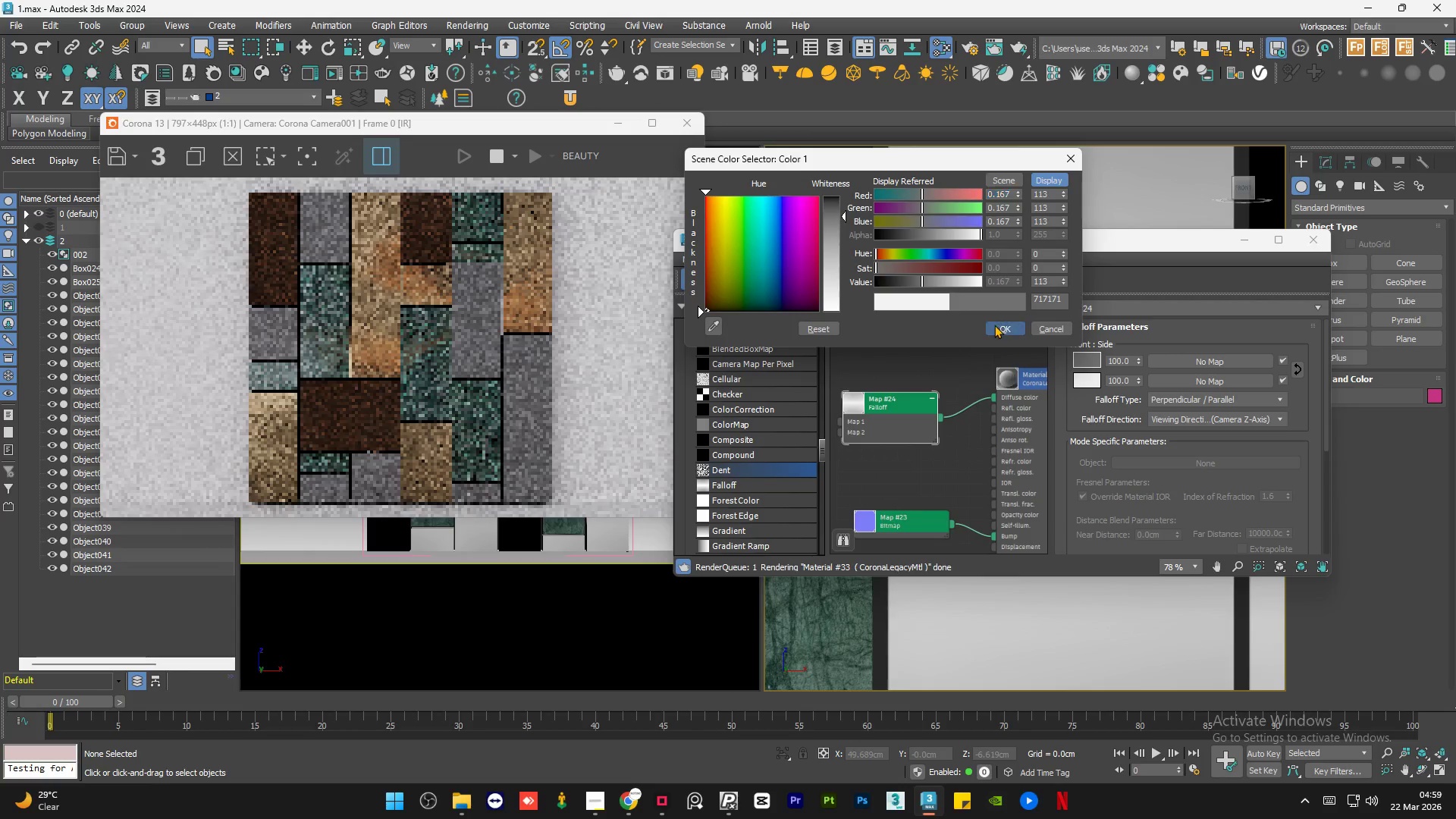 
scroll: coordinate [1000, 400], scroll_direction: down, amount: 4.0
 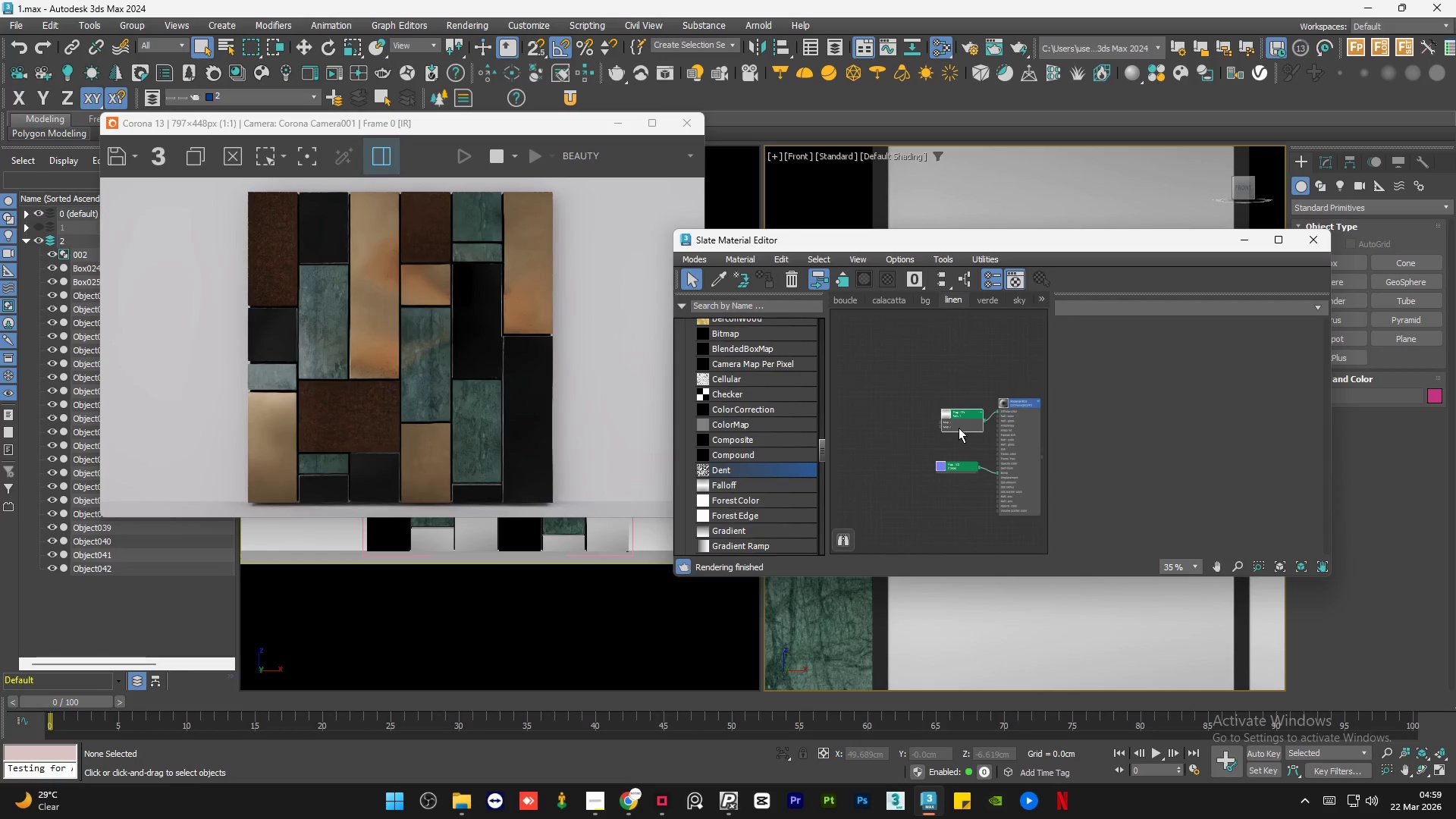 
double_click([966, 354])
 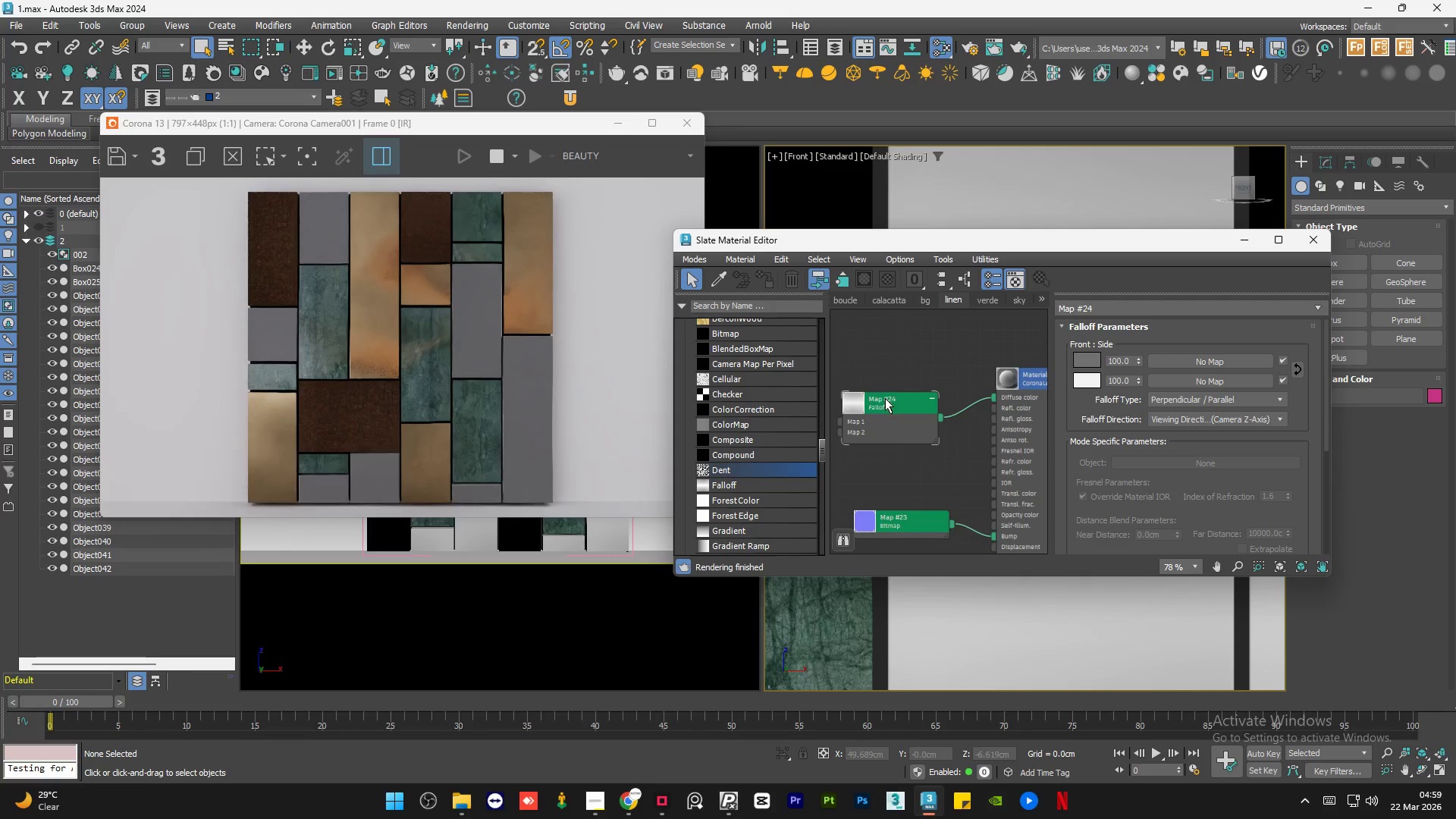 
left_click([888, 403])
 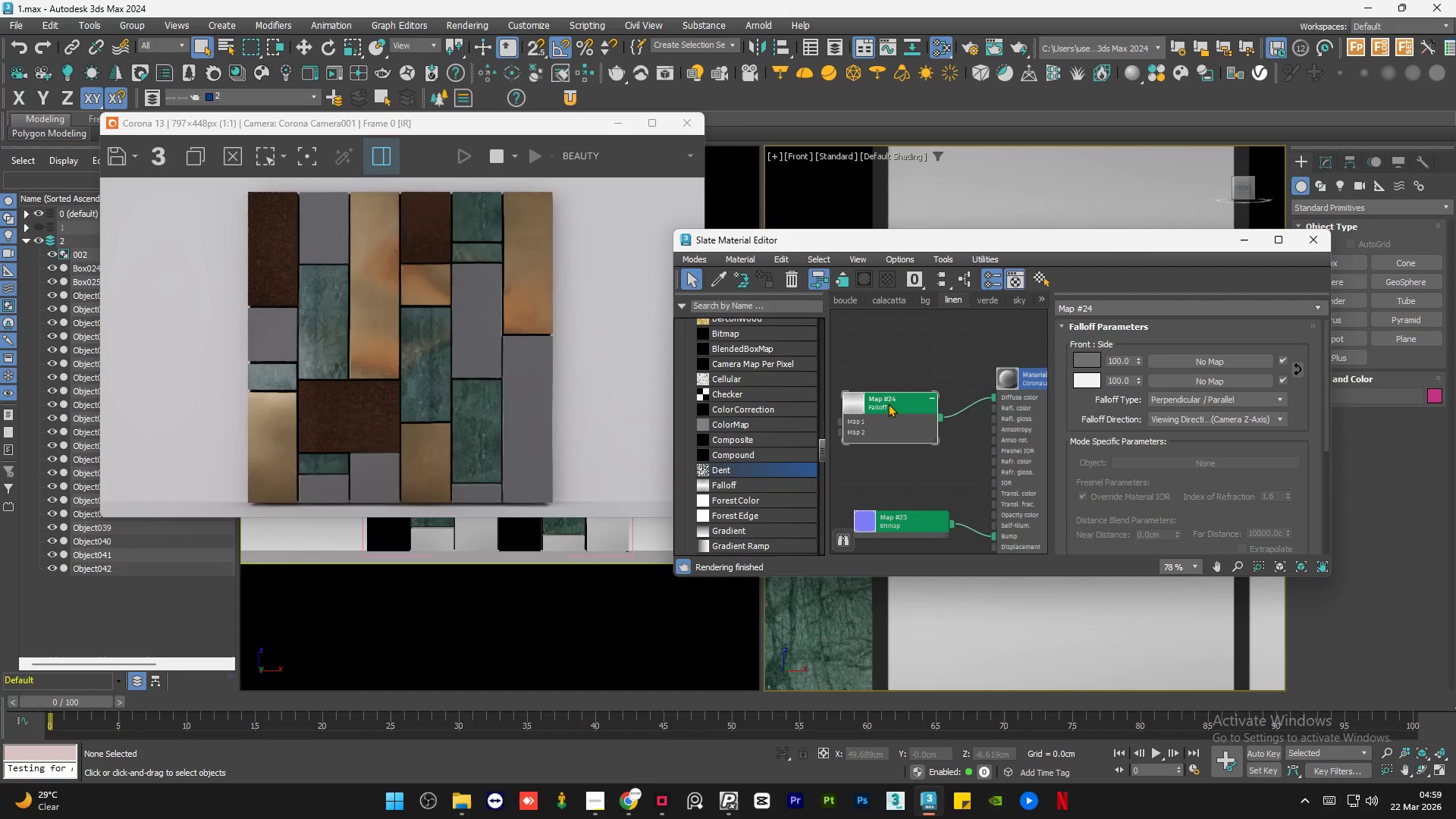 
double_click([888, 403])
 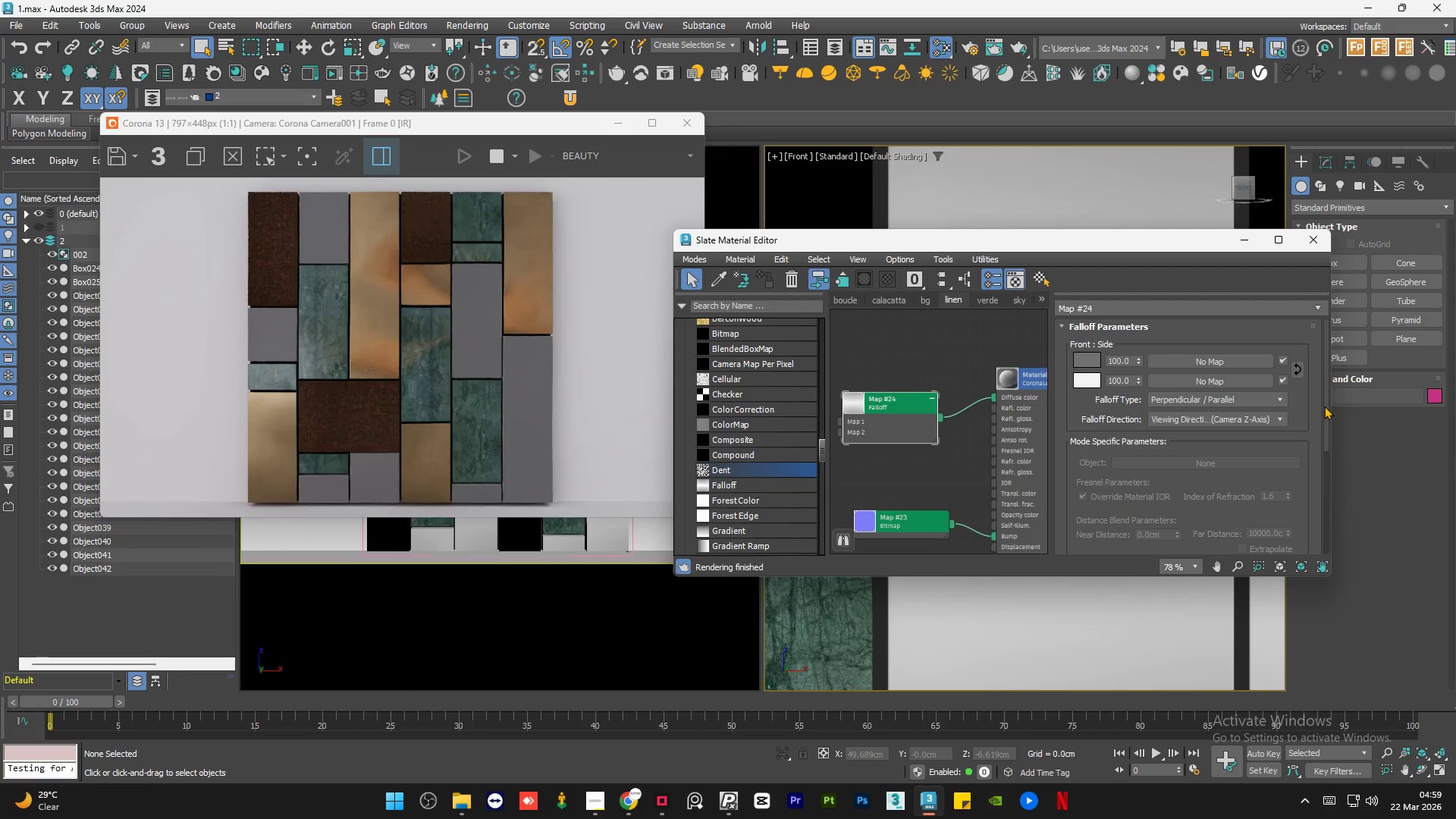 
scroll: coordinate [1000, 422], scroll_direction: up, amount: 4.0
 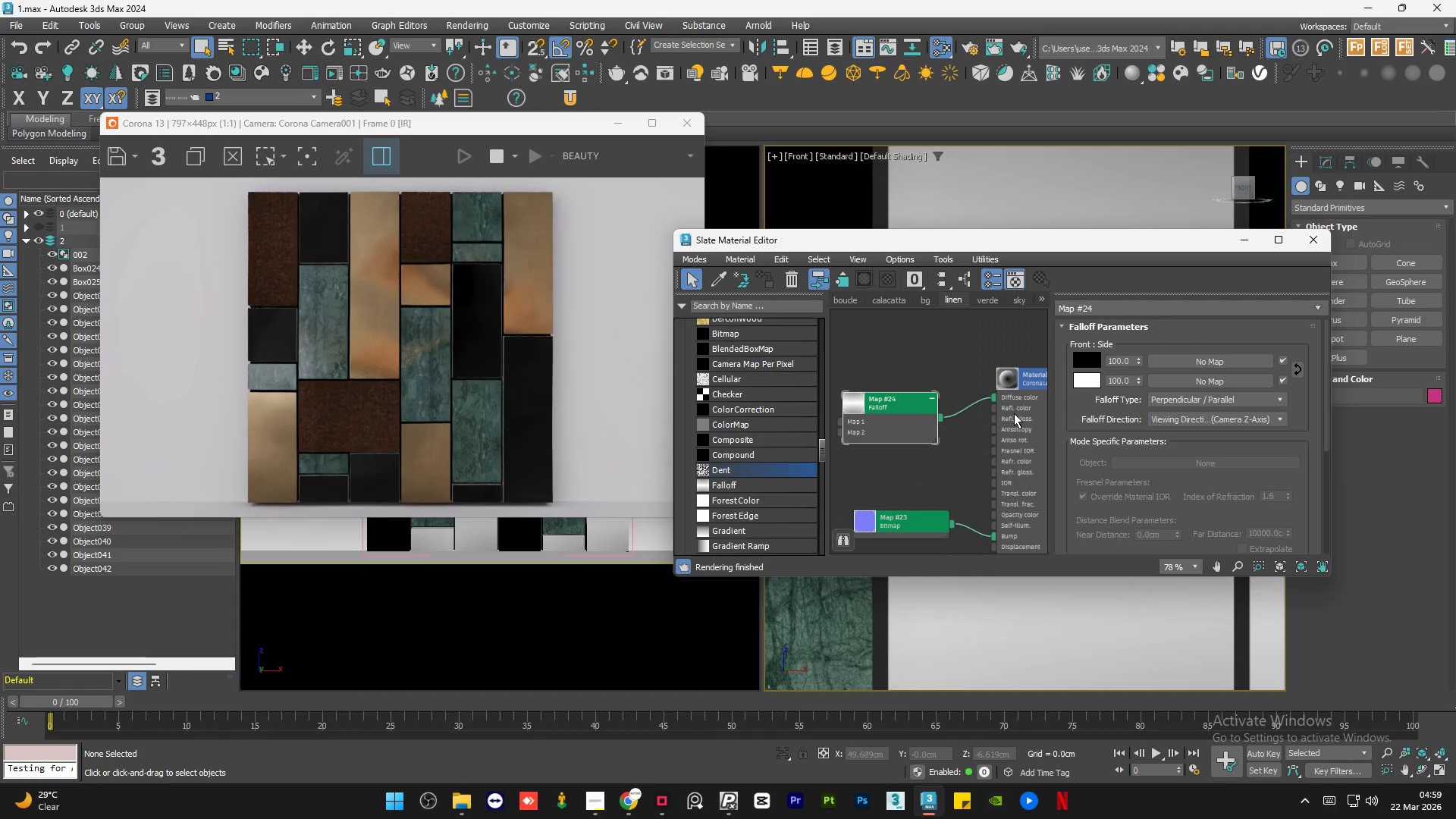 
left_click_drag(start_coordinate=[1326, 407], to_coordinate=[1338, 551])
 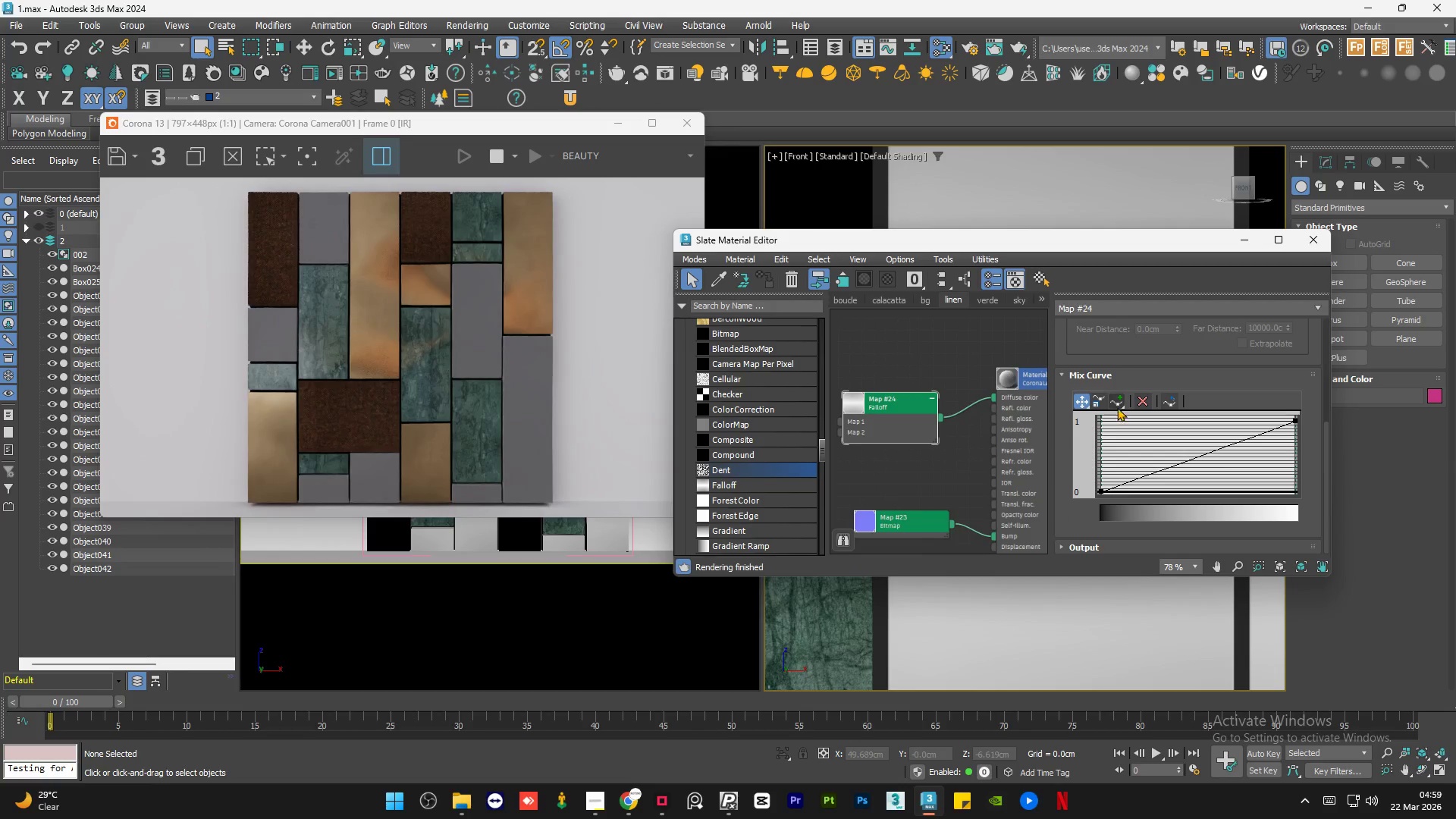 
left_click([1119, 403])
 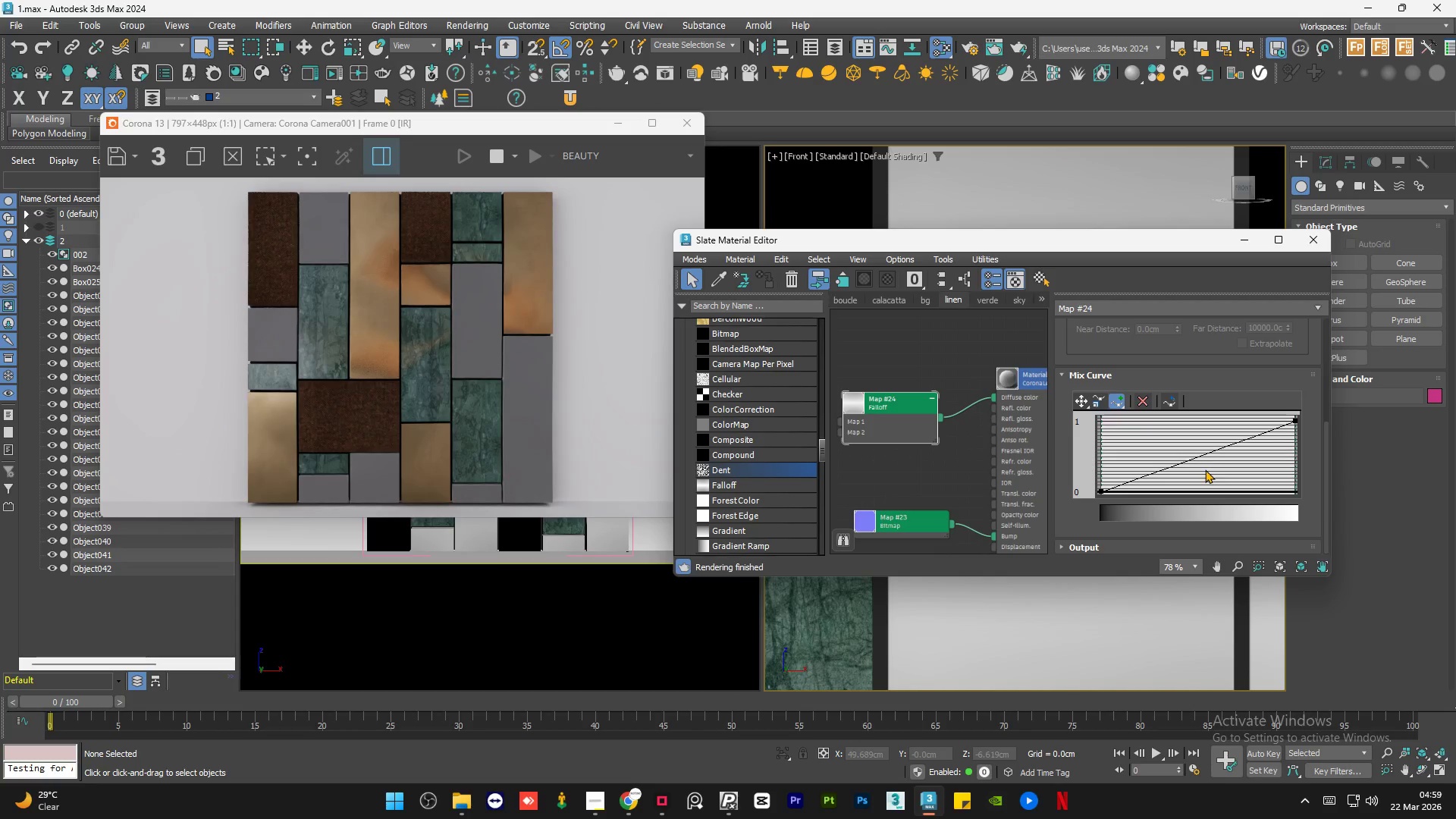 
left_click([1188, 459])
 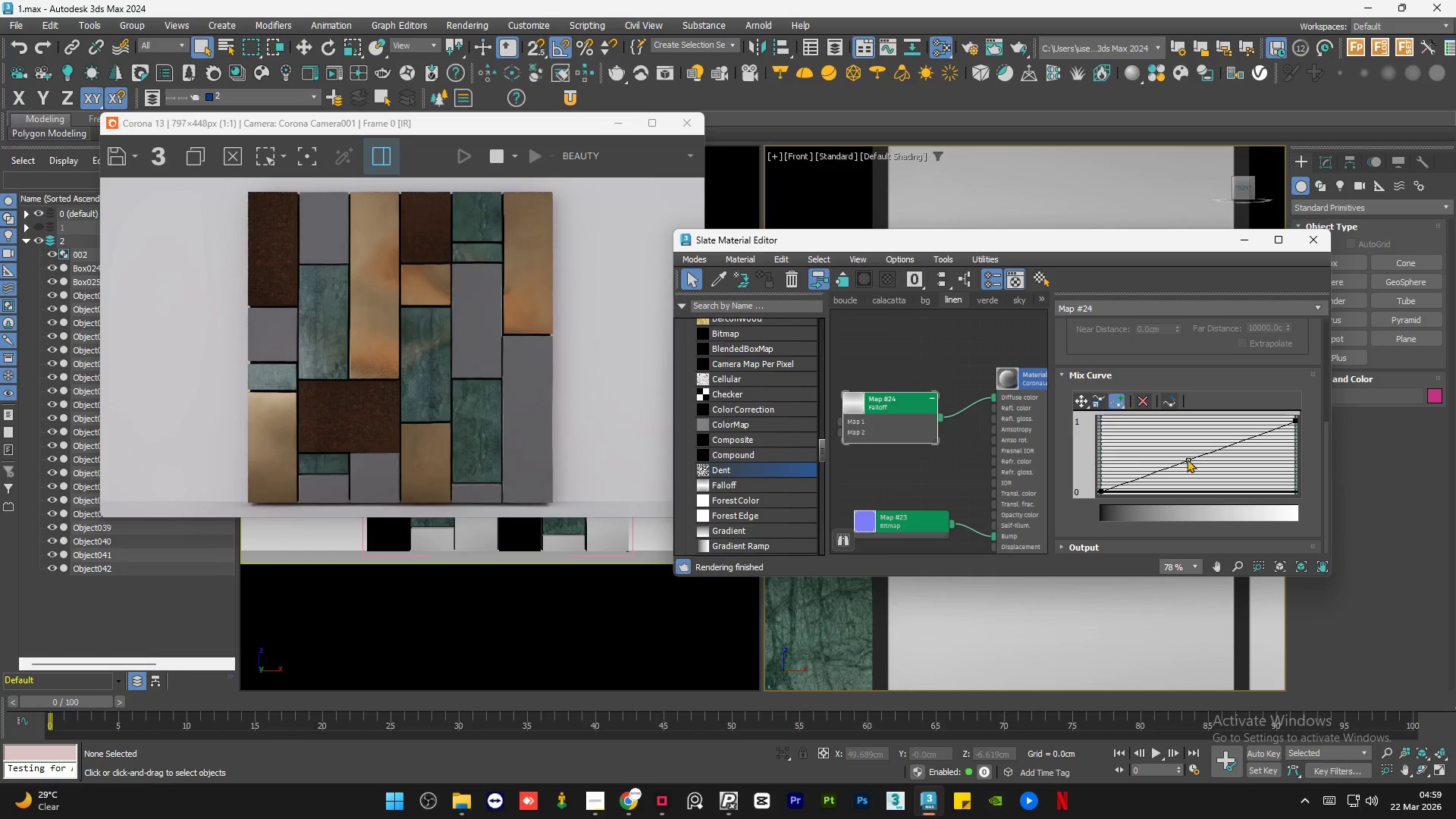 
left_click_drag(start_coordinate=[1185, 463], to_coordinate=[1197, 504])
 